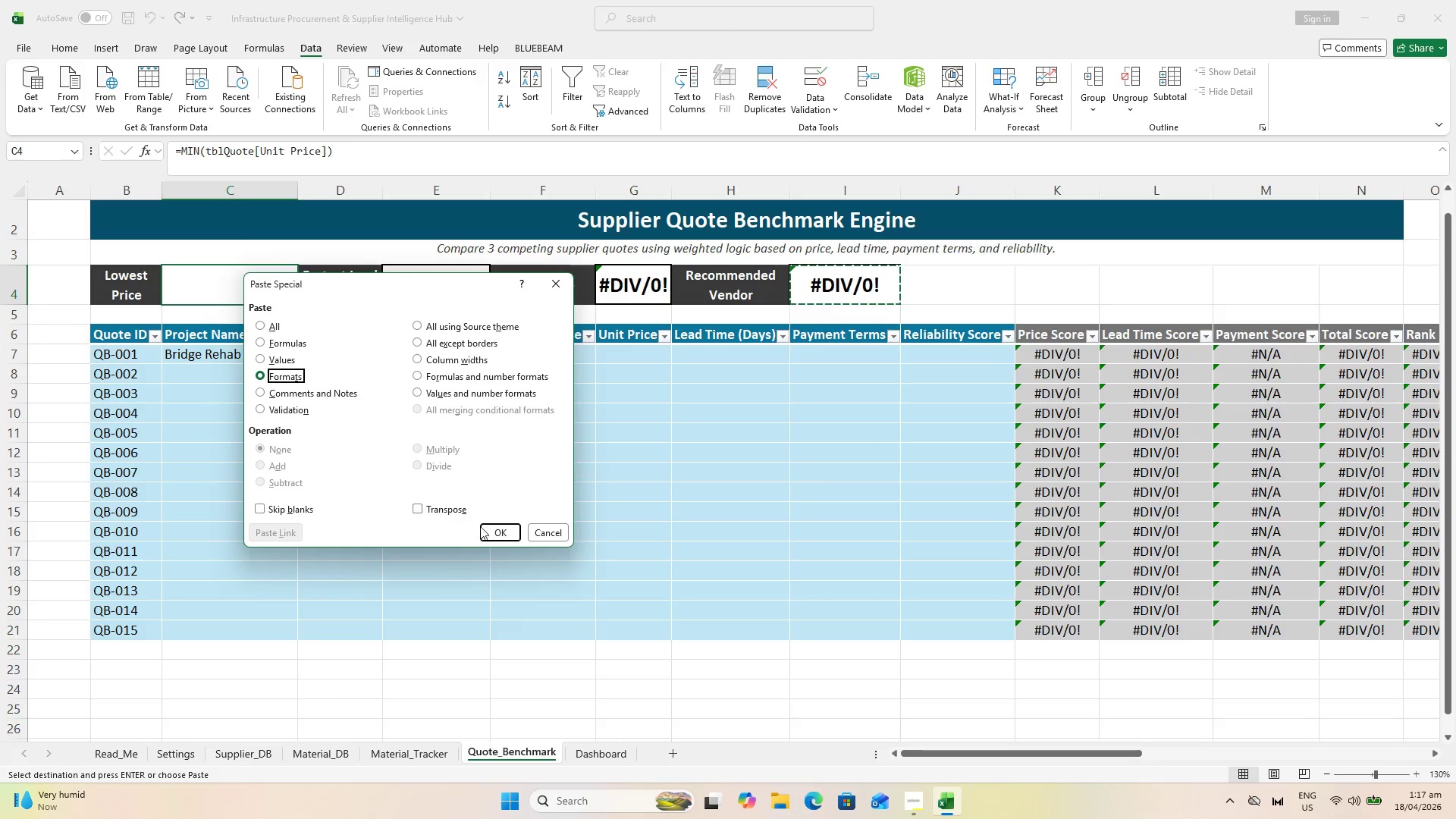 
left_click([501, 535])
 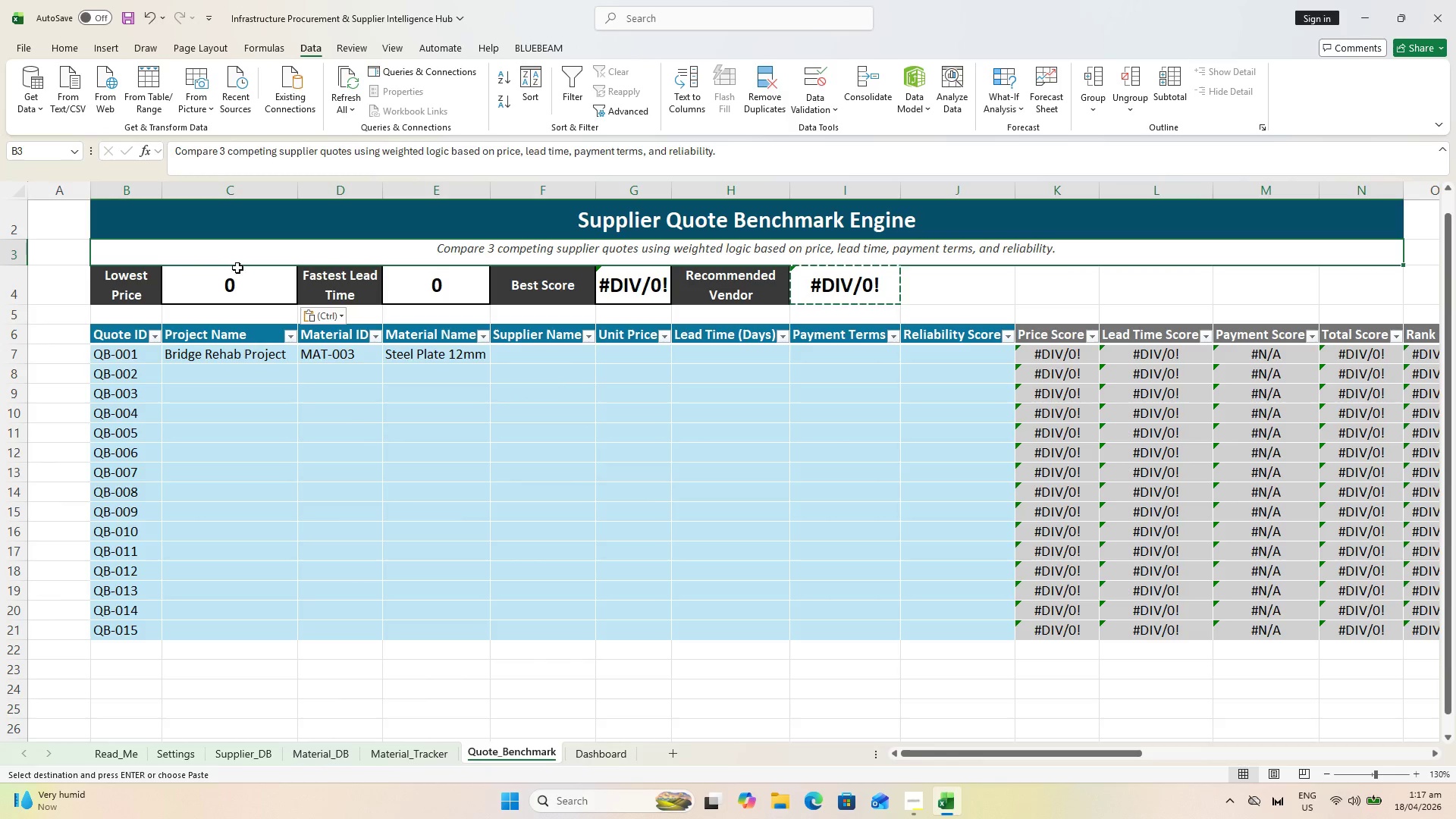 
double_click([237, 279])
 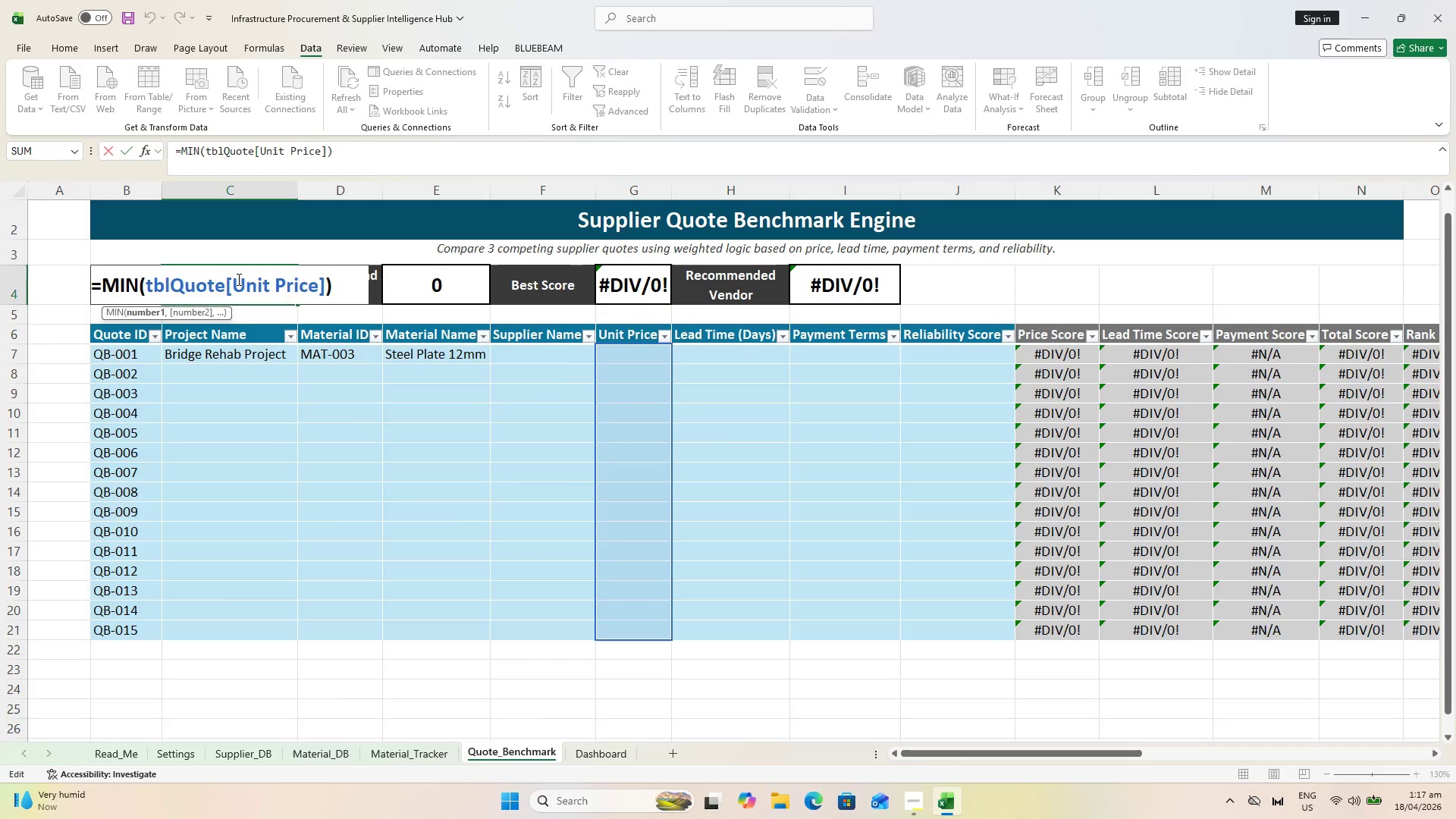 
key(Escape)
 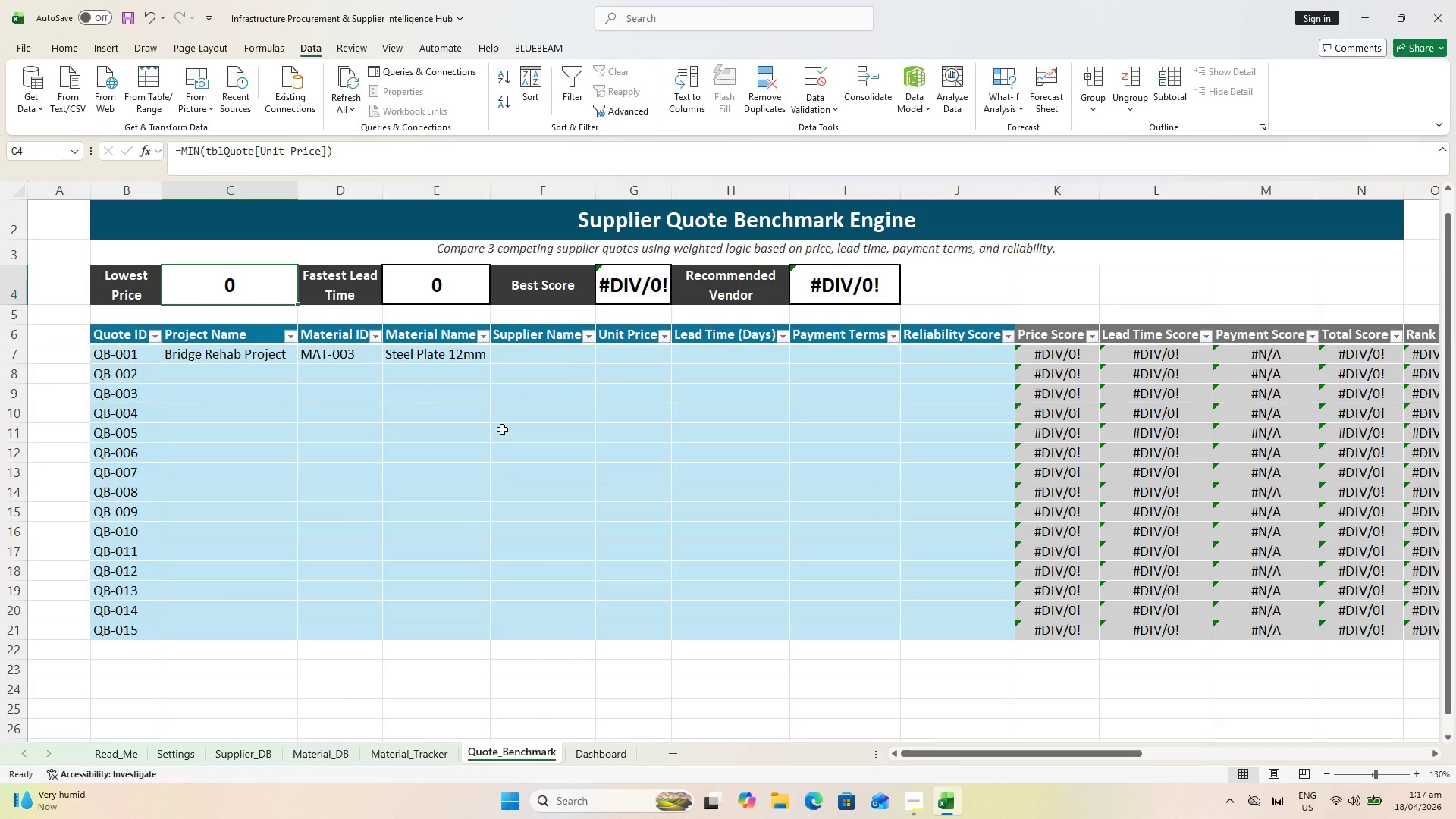 
key(Control+S)
 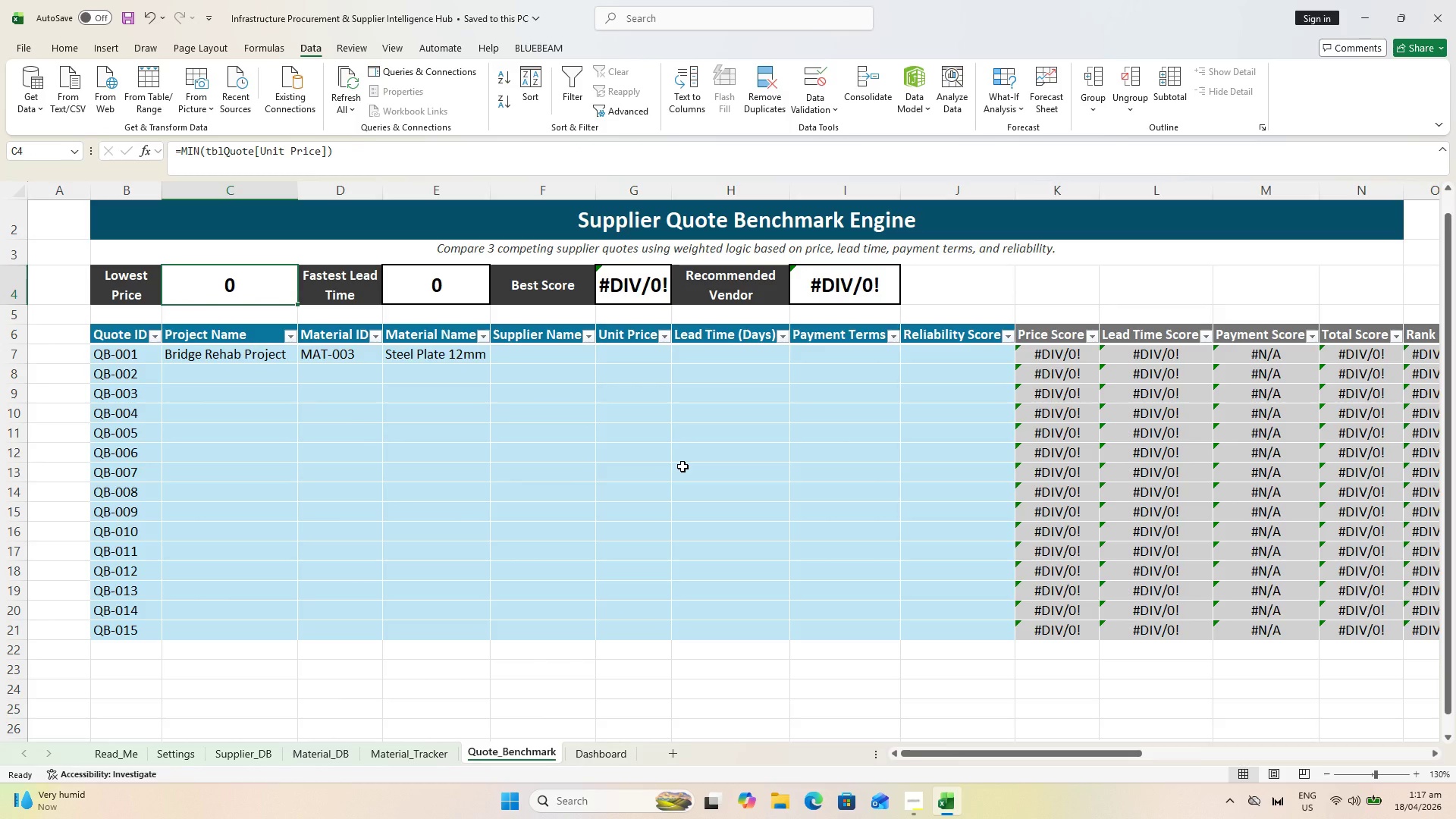 
wait(5.69)
 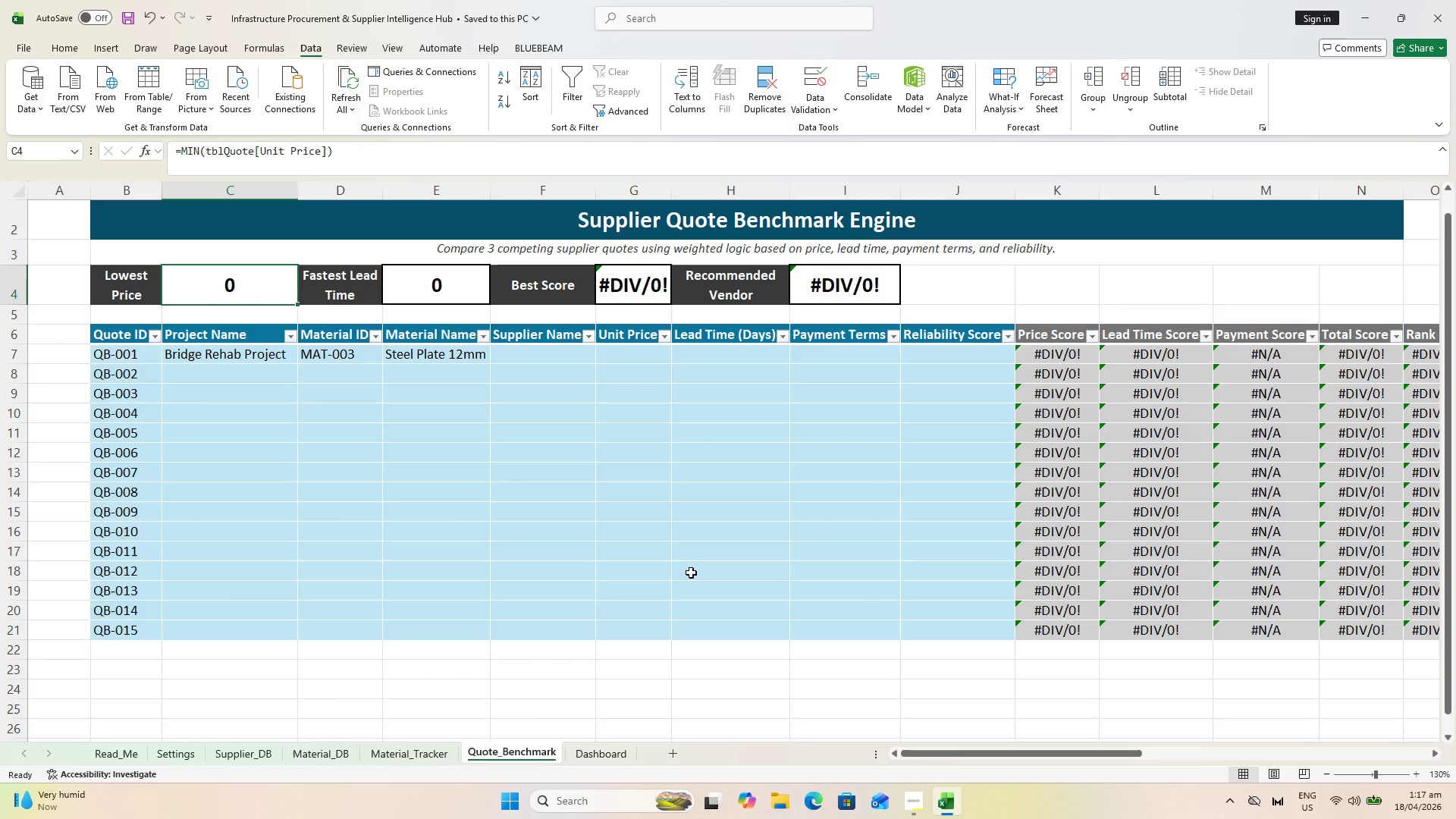 
key(Control+ControlLeft)
 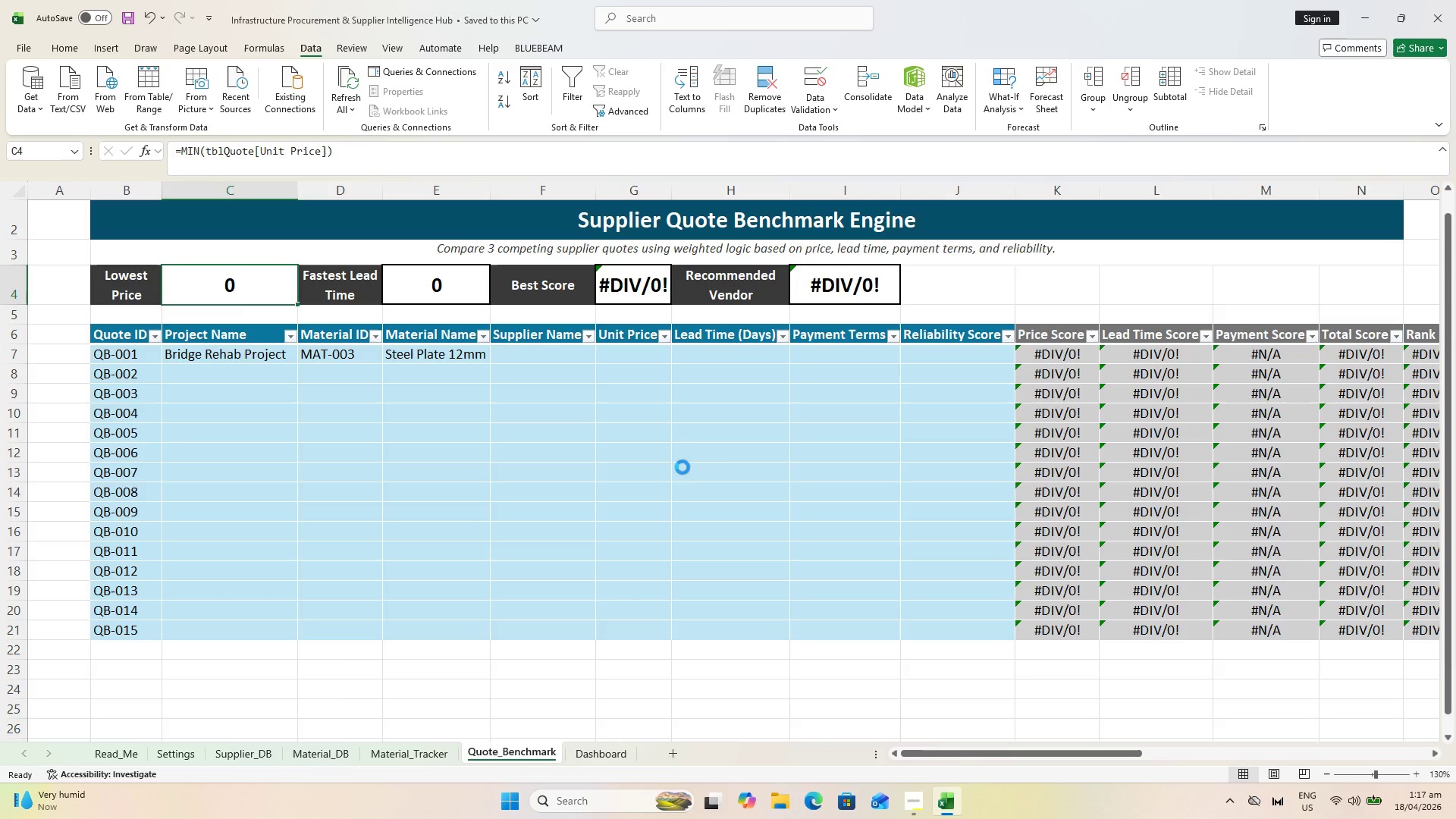 
key(Control+S)
 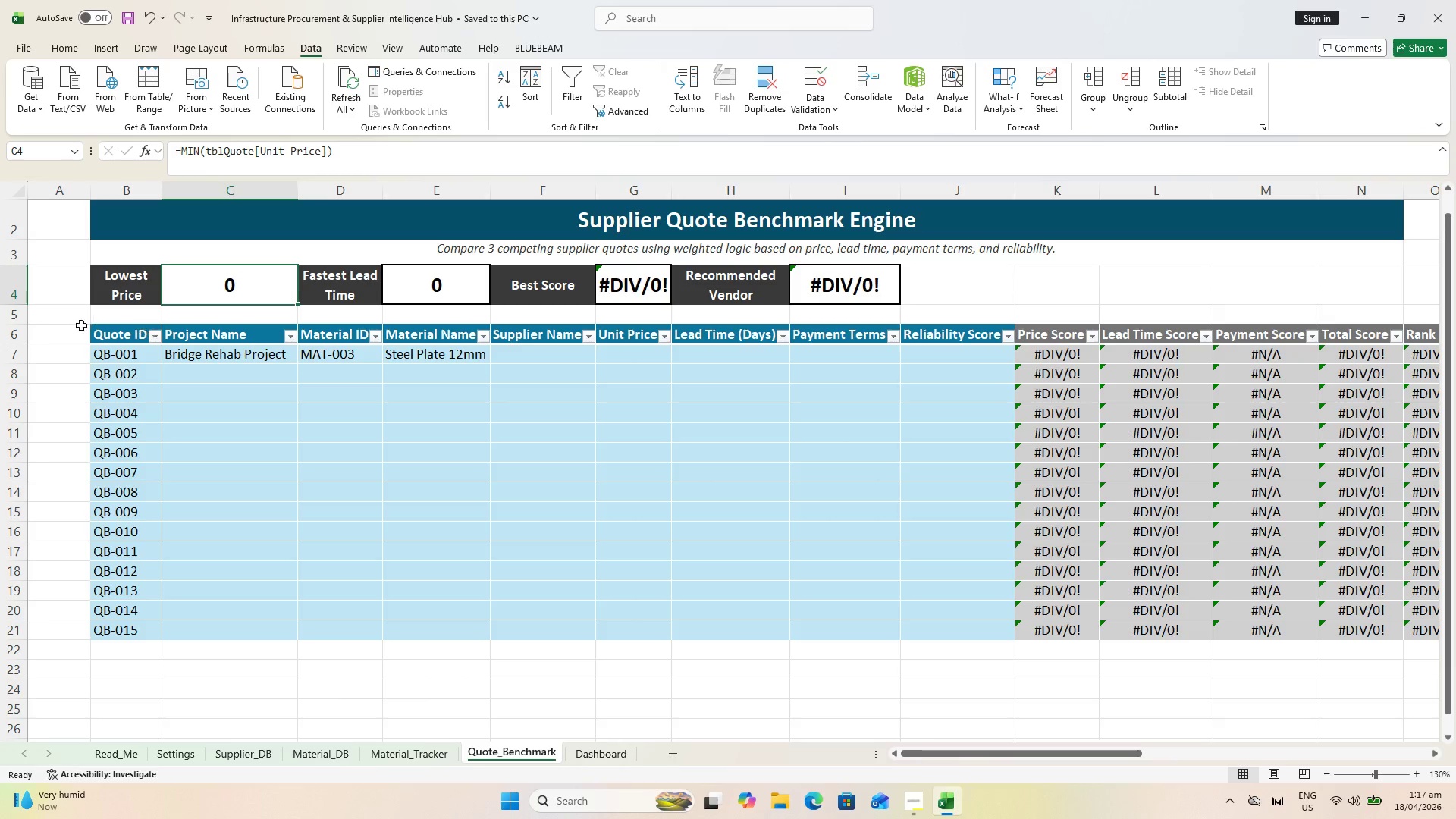 
left_click([61, 190])
 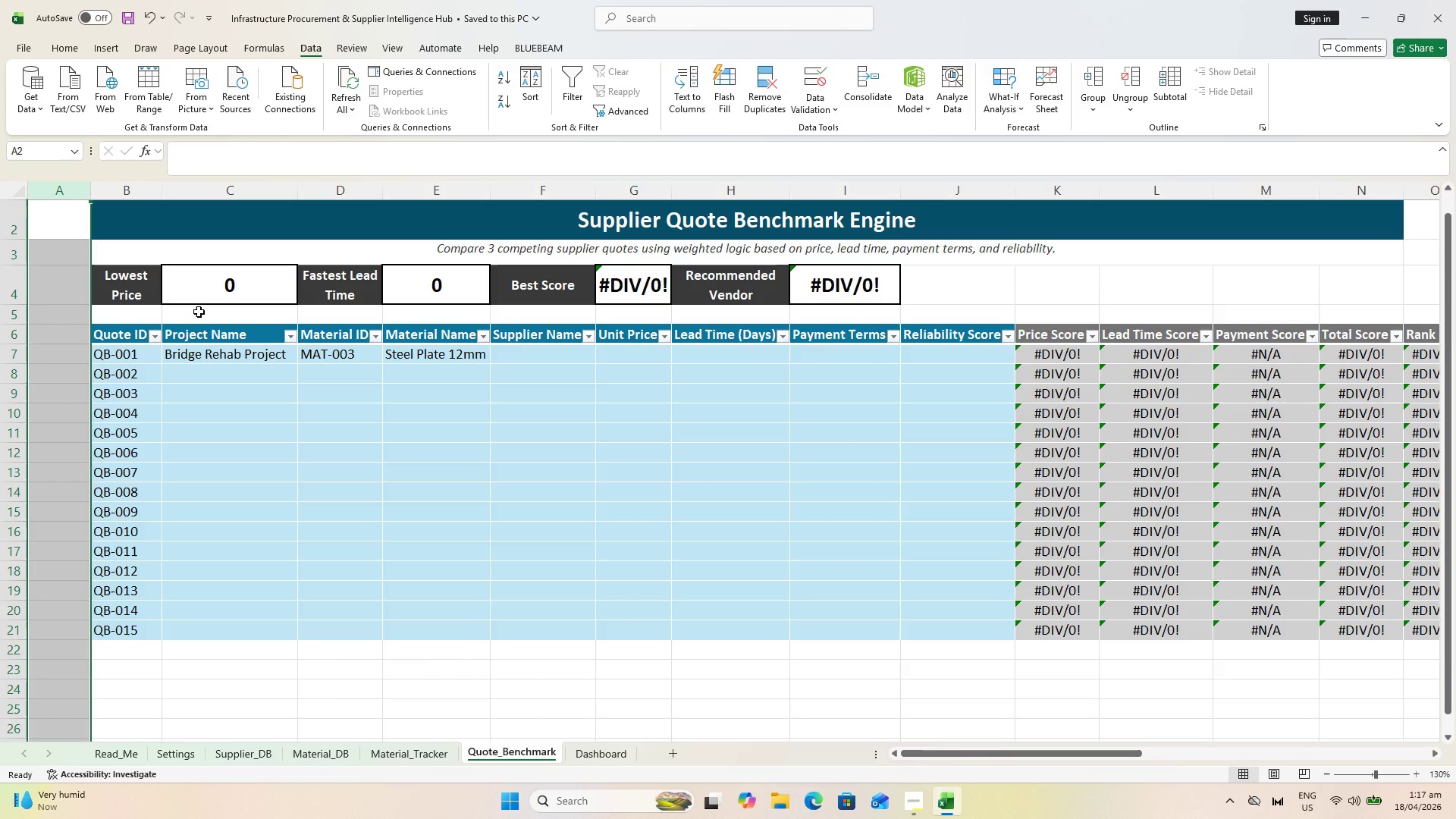 
key(Control+Minus)
 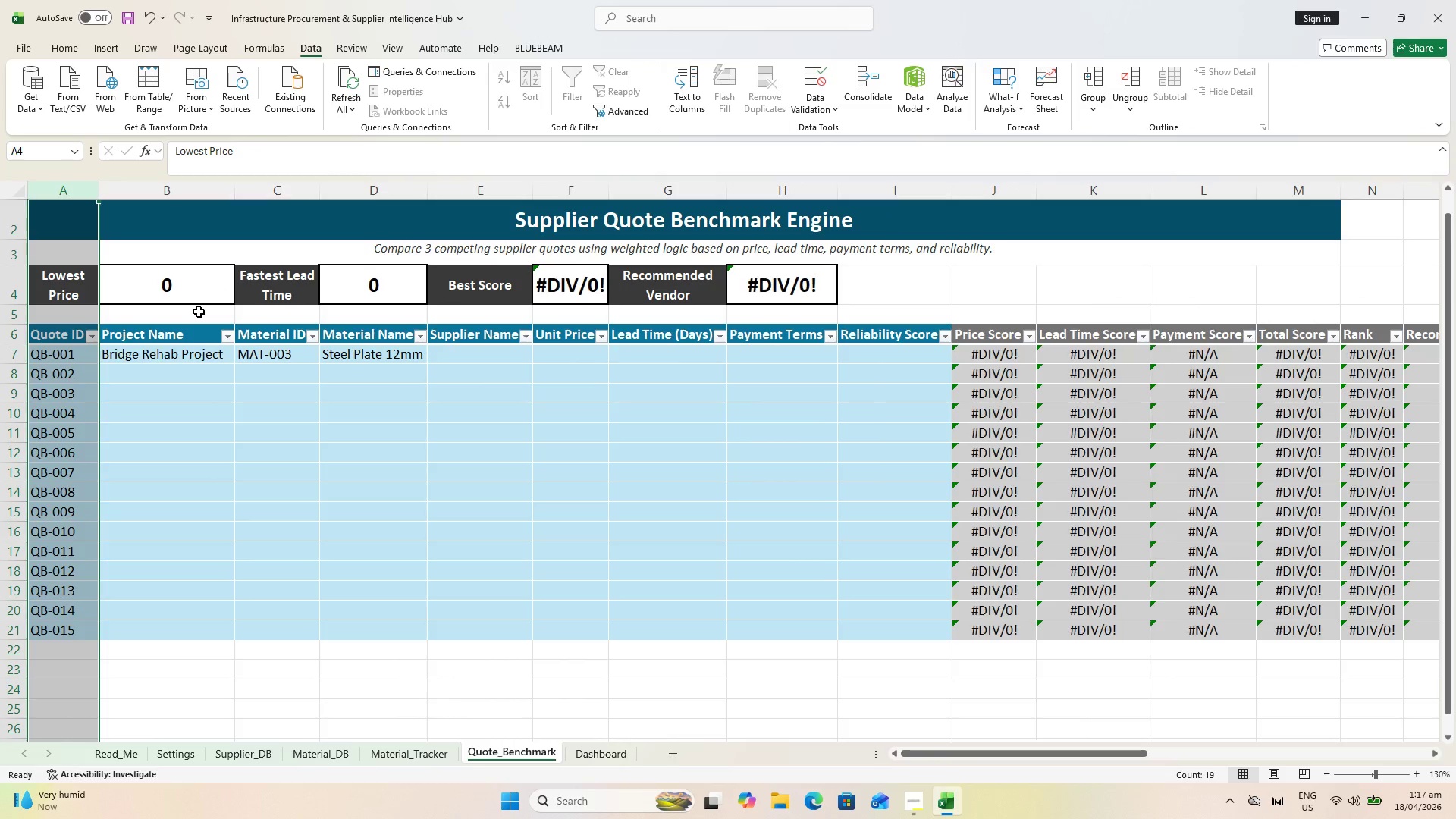 
key(Control+S)
 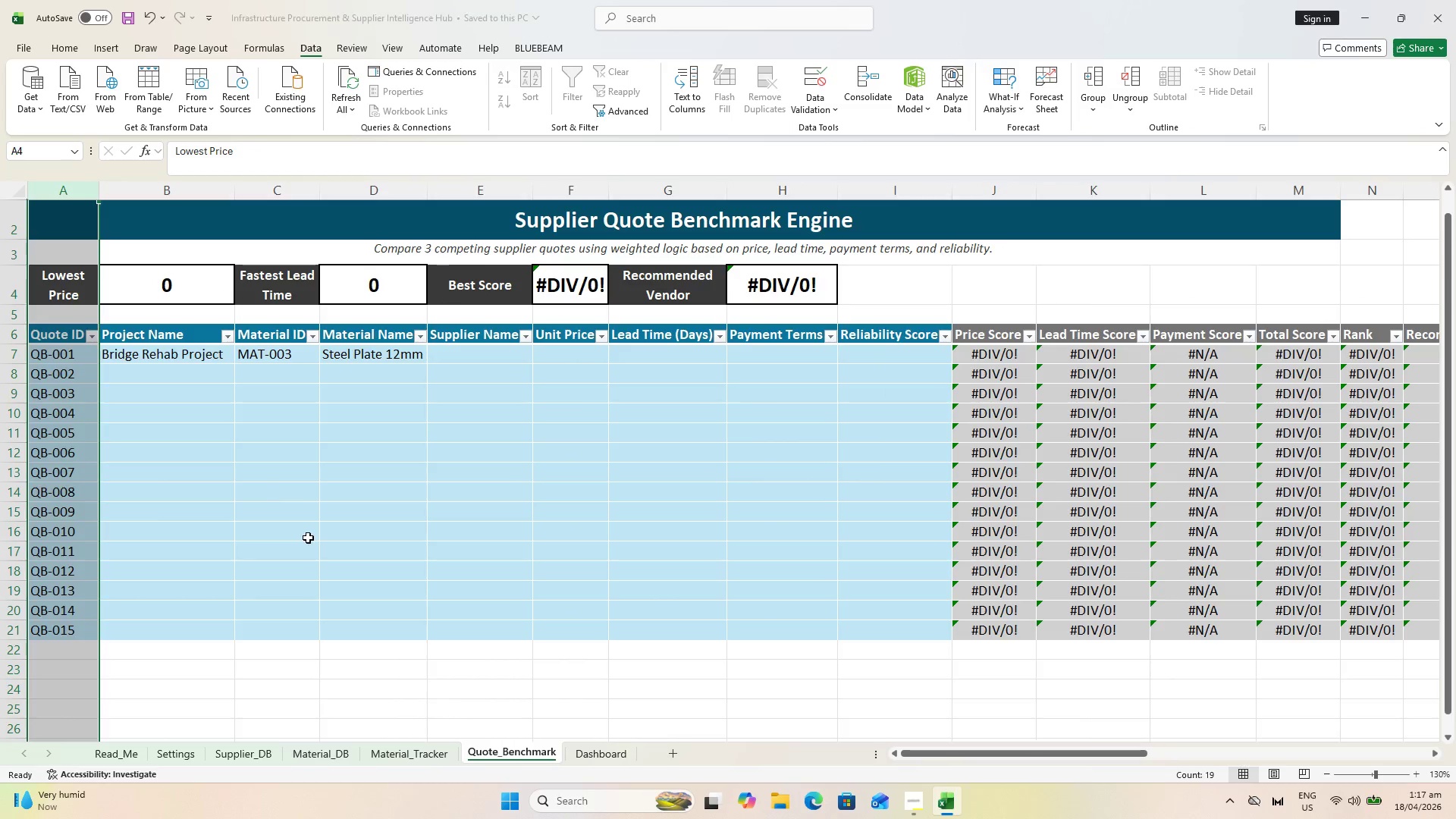 
left_click_drag(start_coordinate=[311, 538], to_coordinate=[315, 536])
 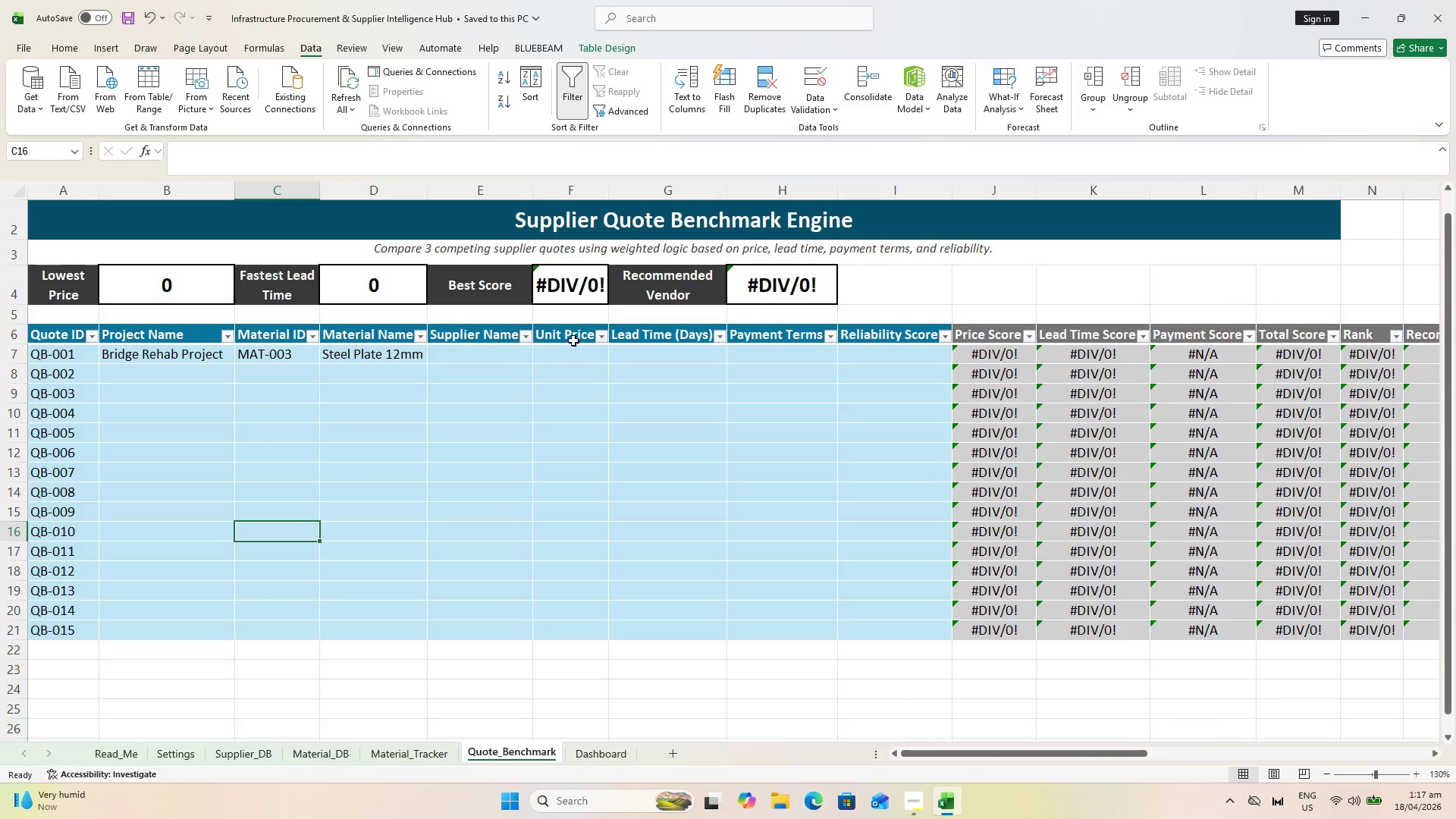 
wait(10.38)
 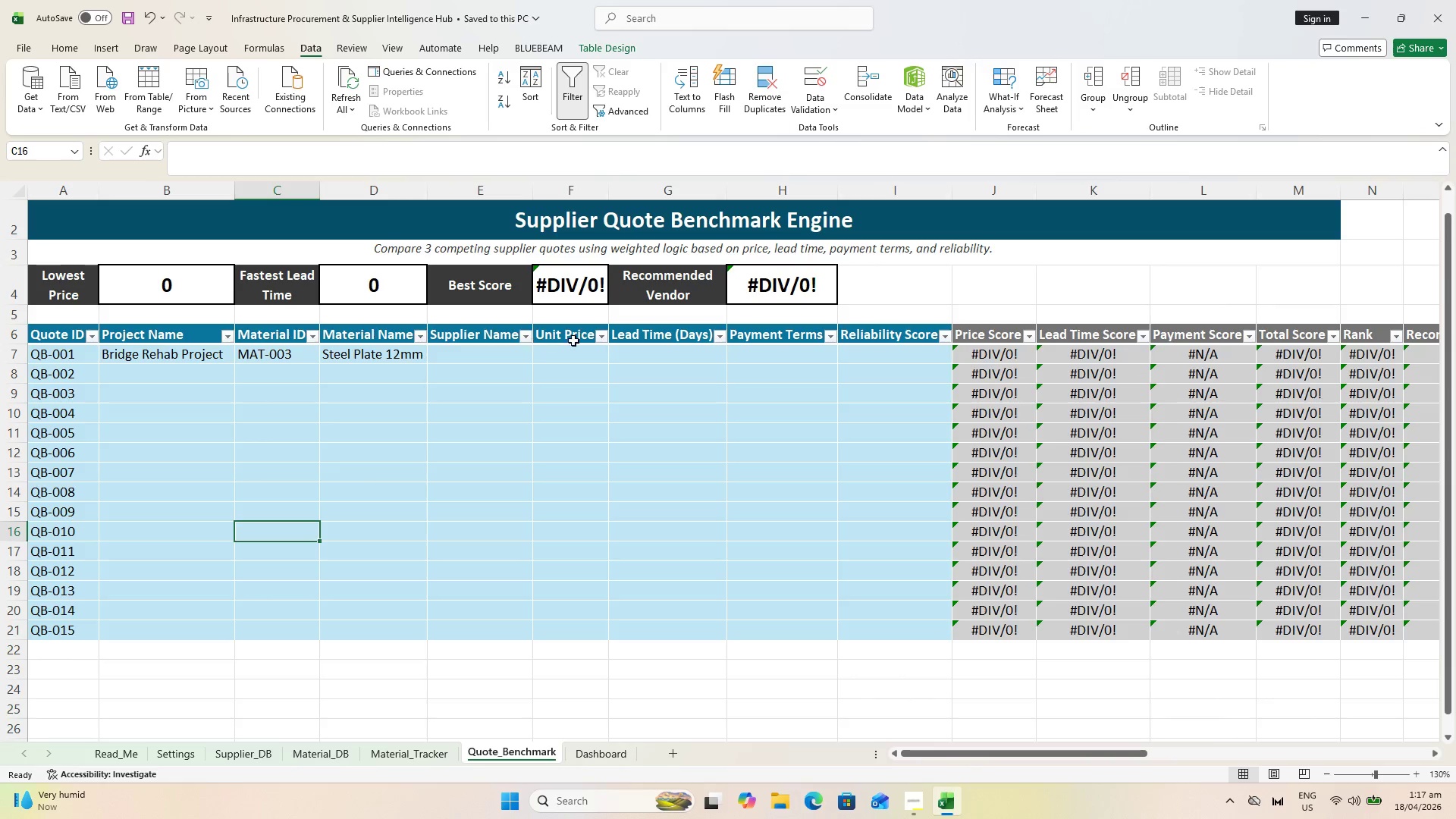 
left_click_drag(start_coordinate=[1040, 758], to_coordinate=[1122, 745])
 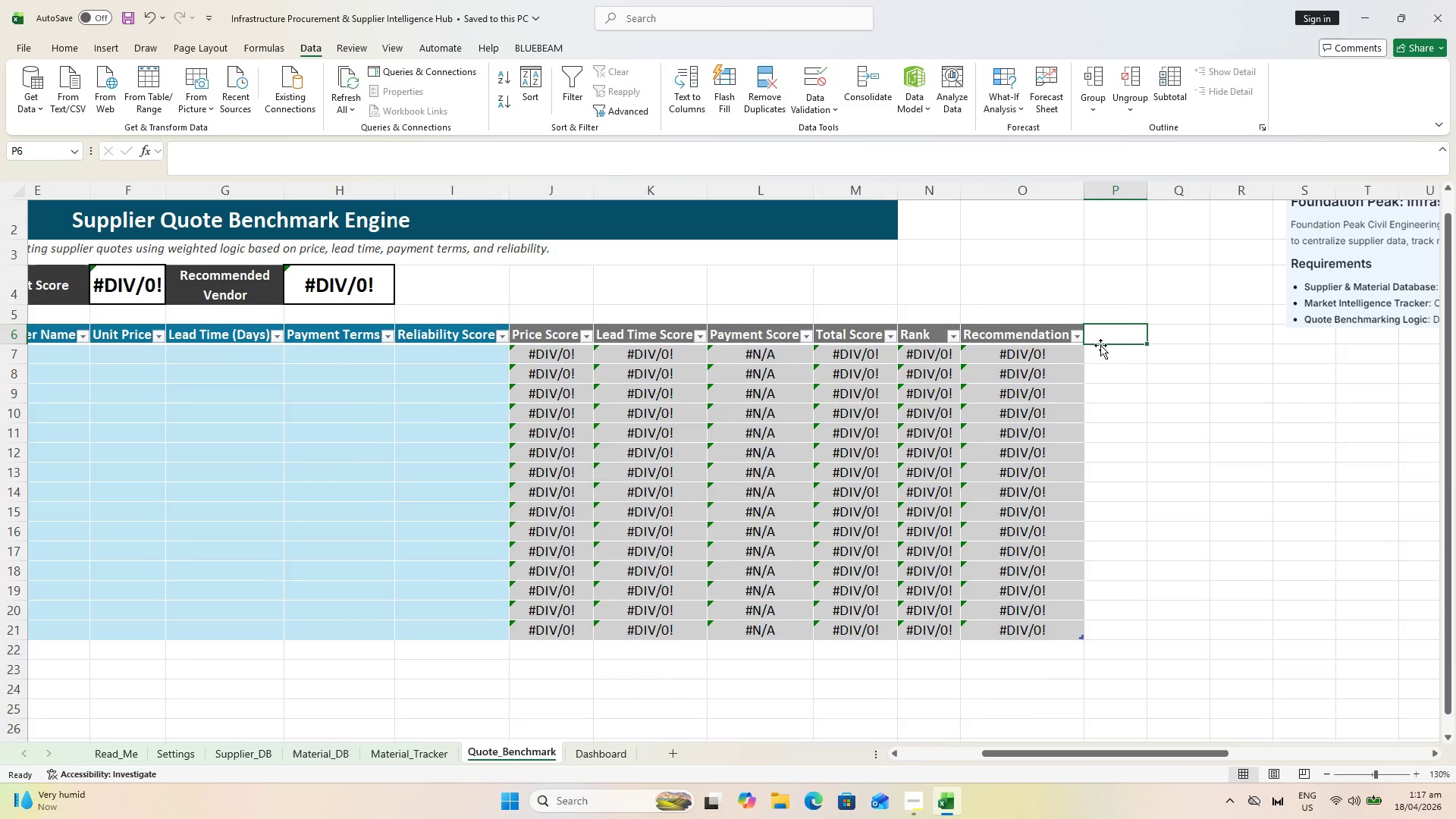 
type(Notesd)
key(Backspace)
key(Backspace)
key(Backspace)
key(Backspace)
key(Backspace)
key(Backspace)
type(n)
key(Backspace)
type(Notes)
 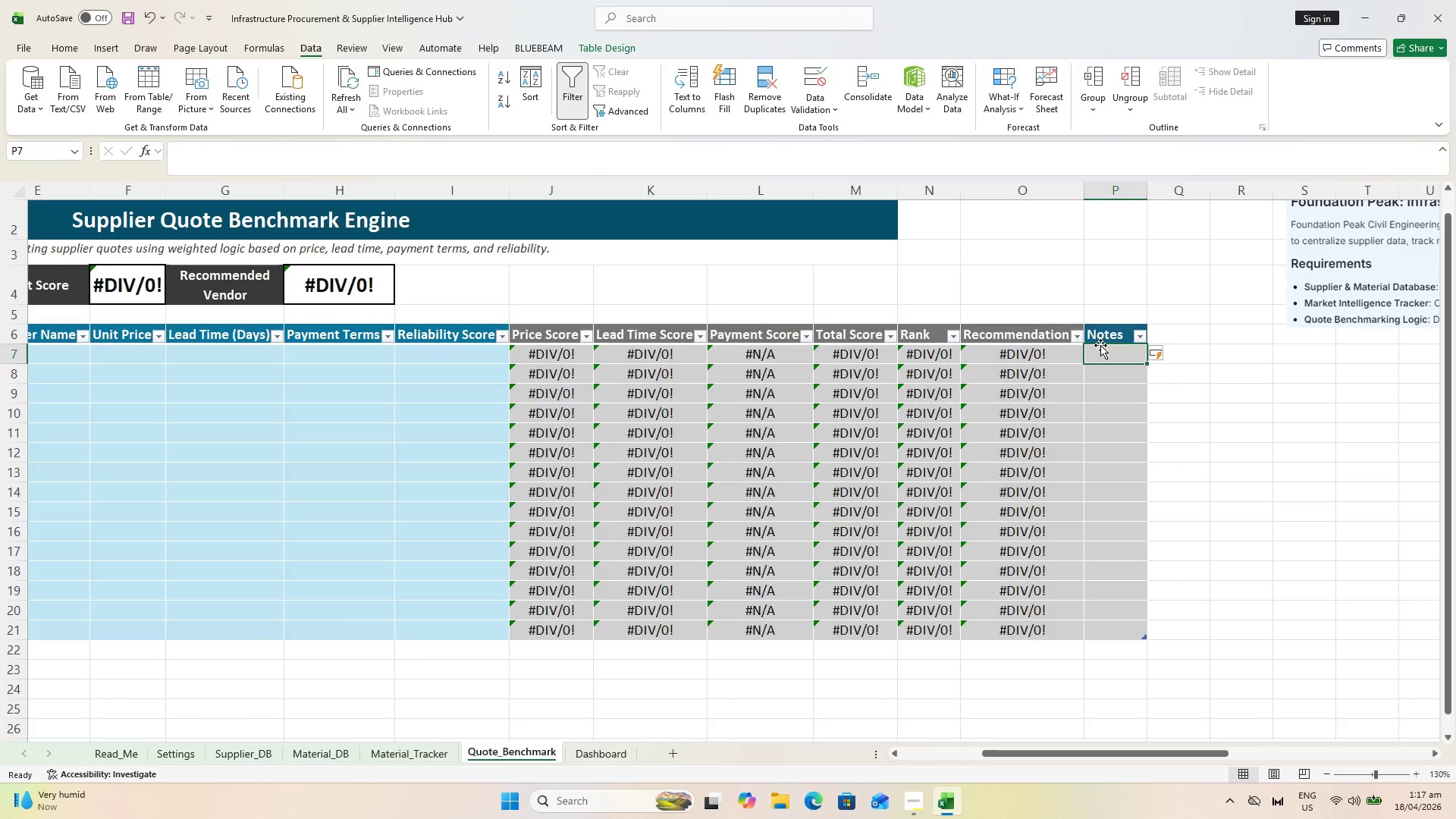 
hold_key(key=CapsLock, duration=0.39)
 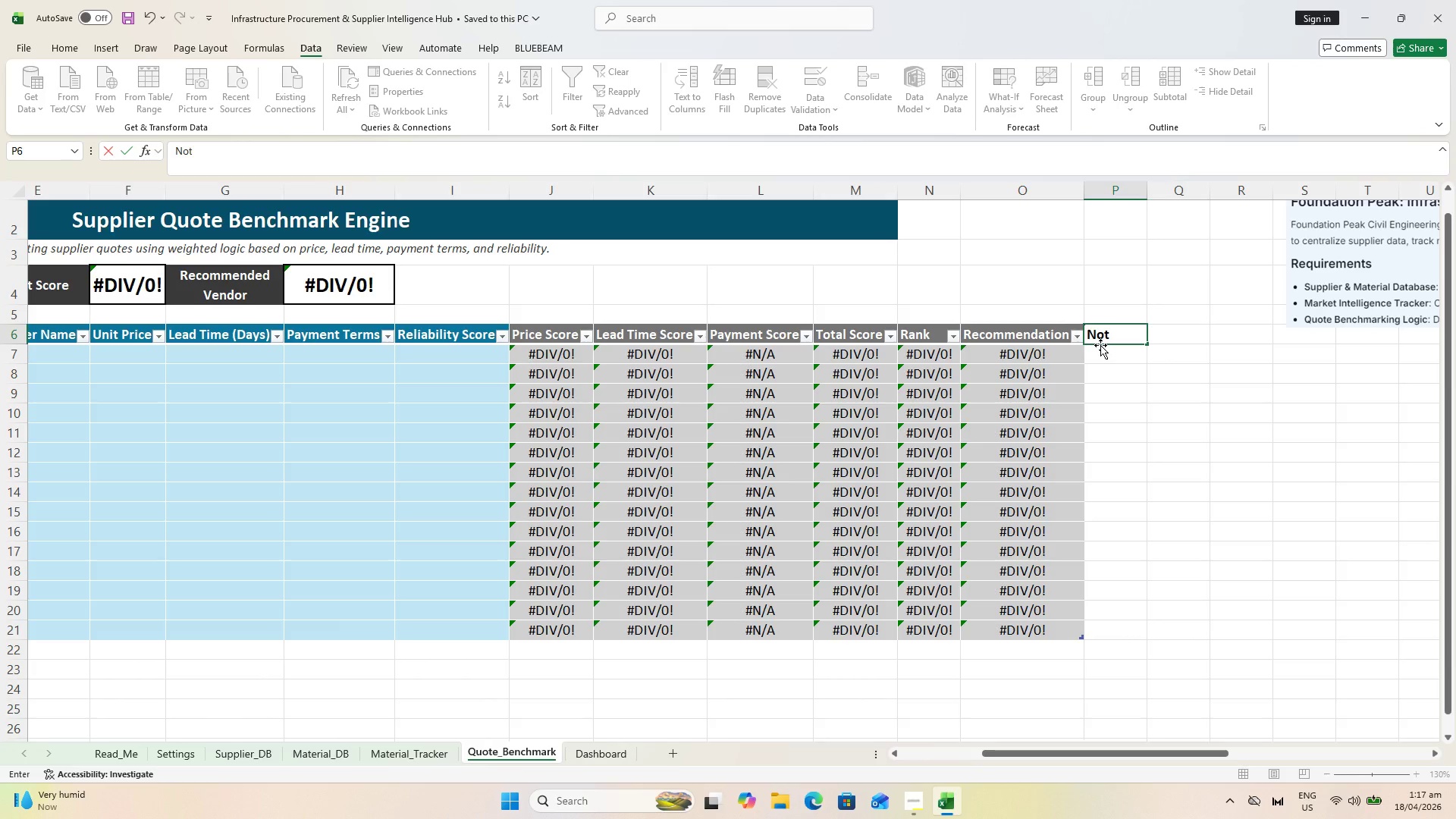 
key(Enter)
 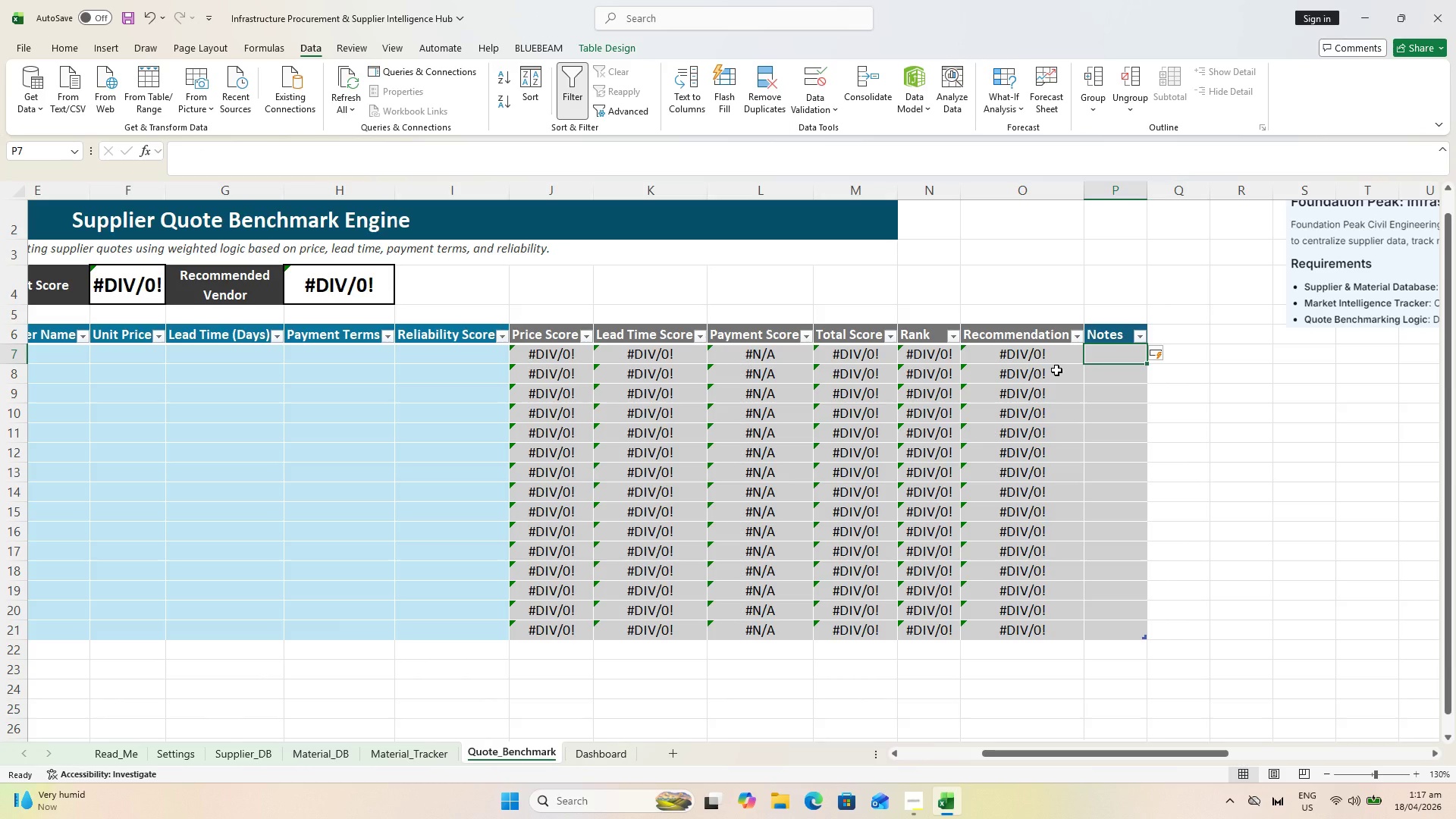 
wait(6.94)
 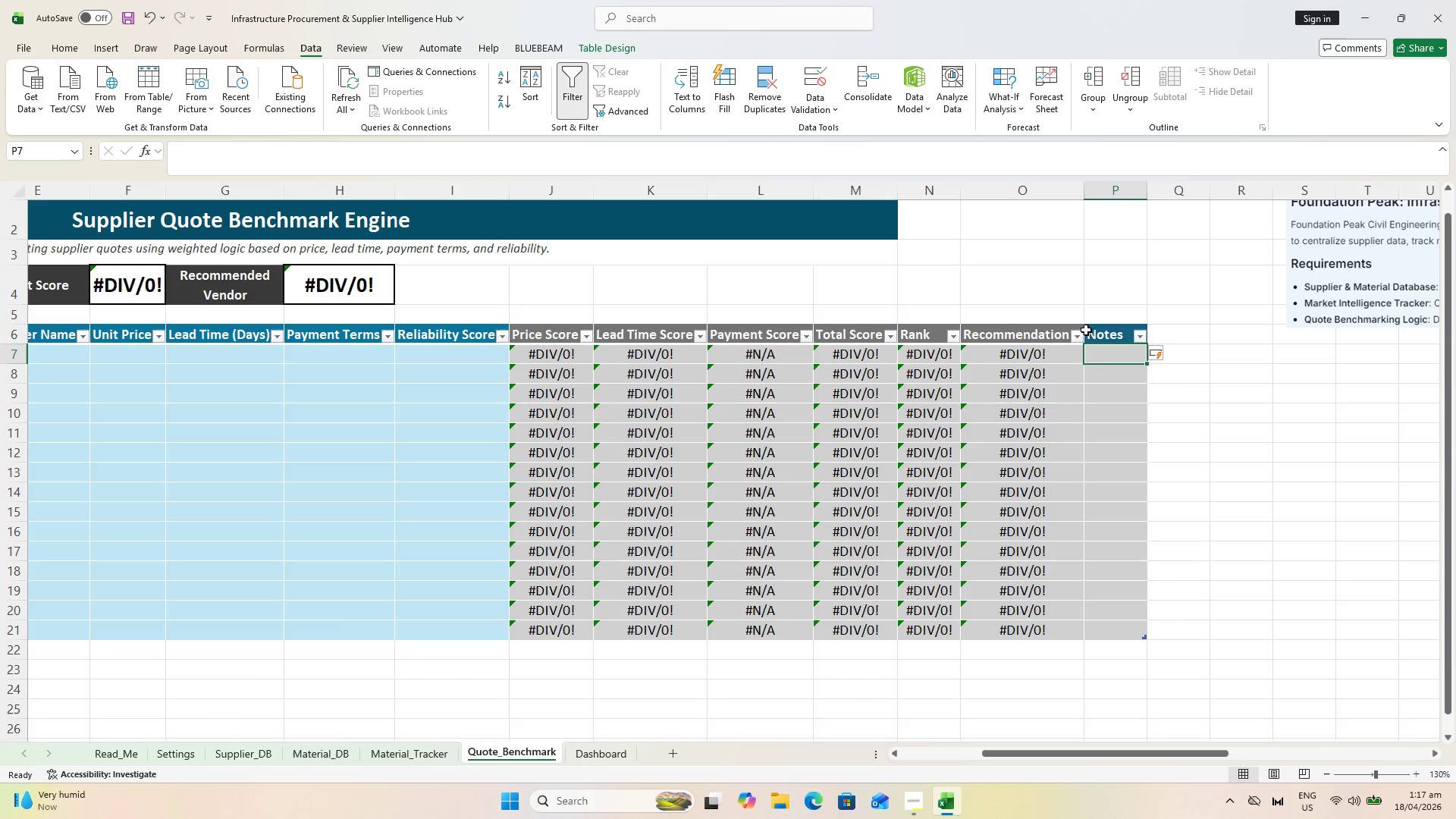 
left_click([1119, 190])
 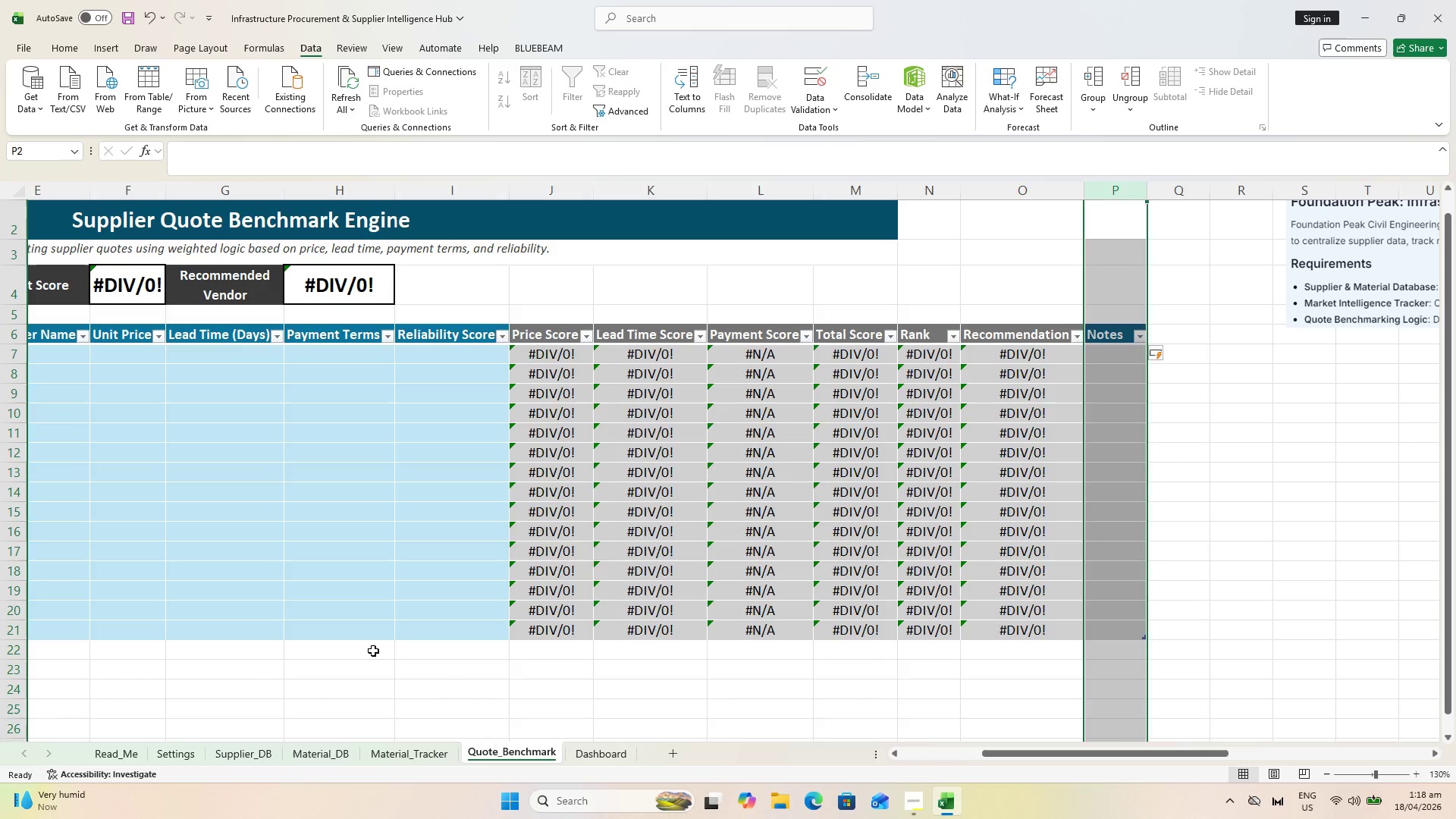 
wait(16.52)
 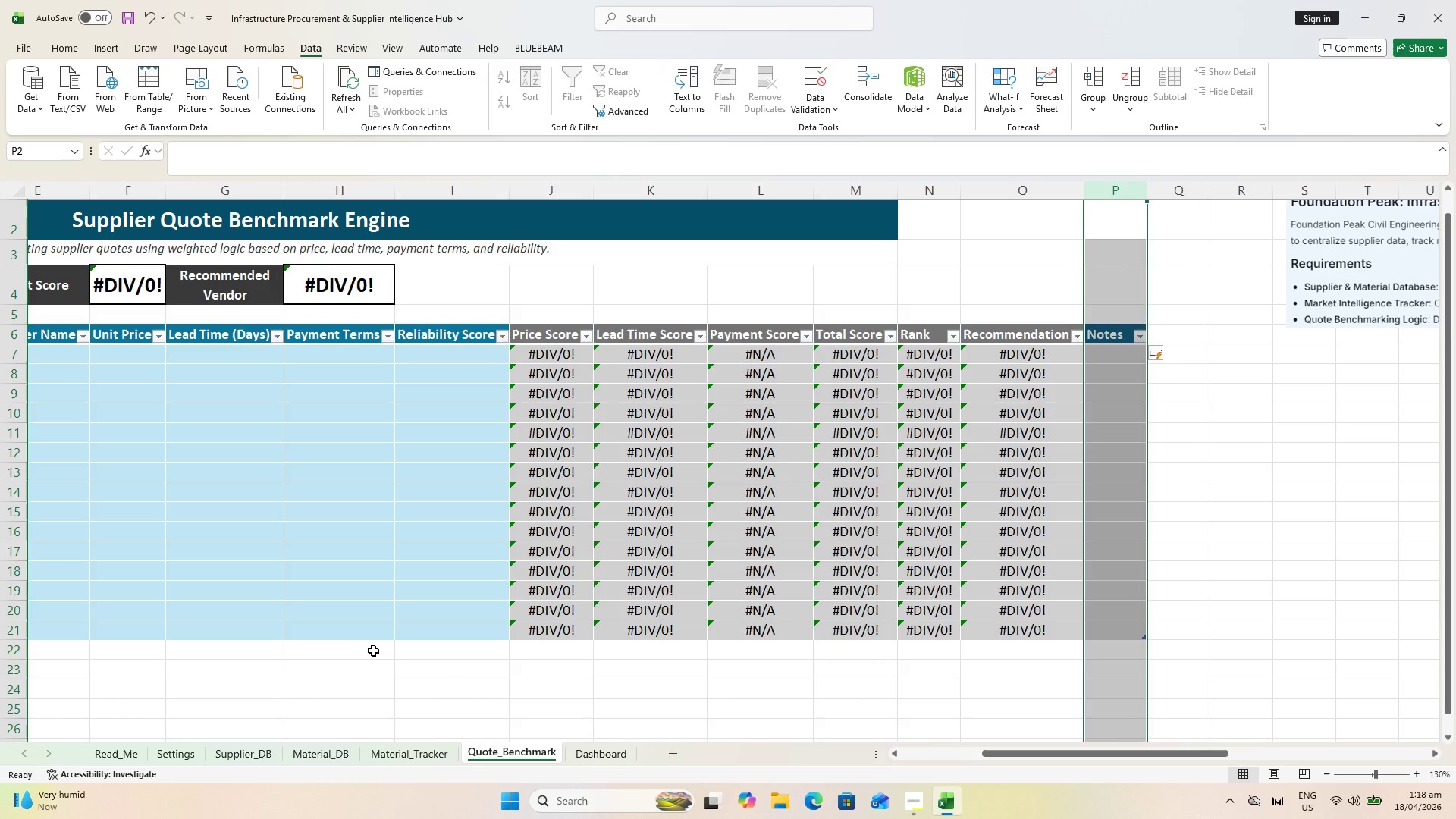 
left_click_drag(start_coordinate=[1201, 751], to_coordinate=[460, 708])
 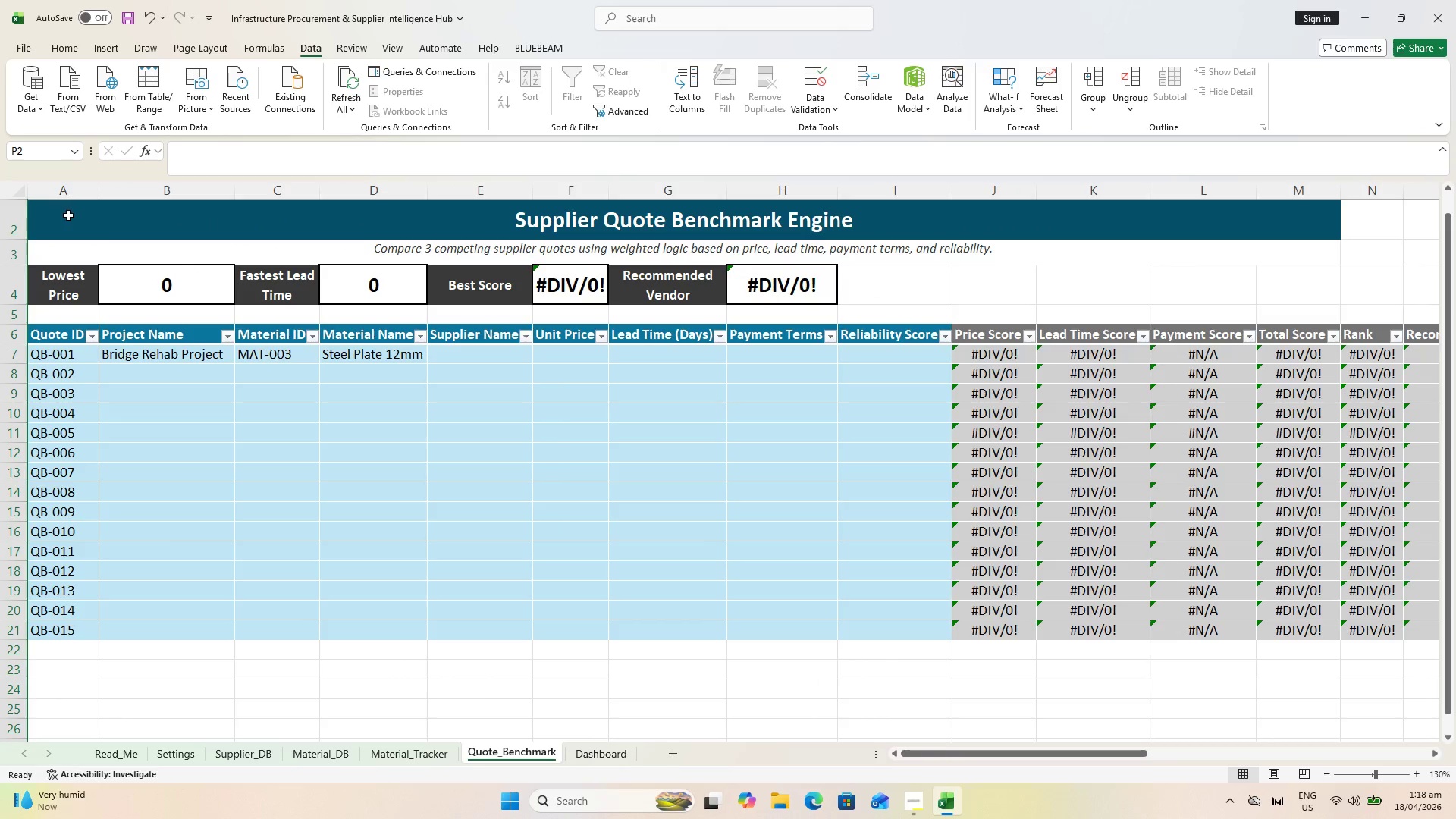 
left_click([74, 196])
 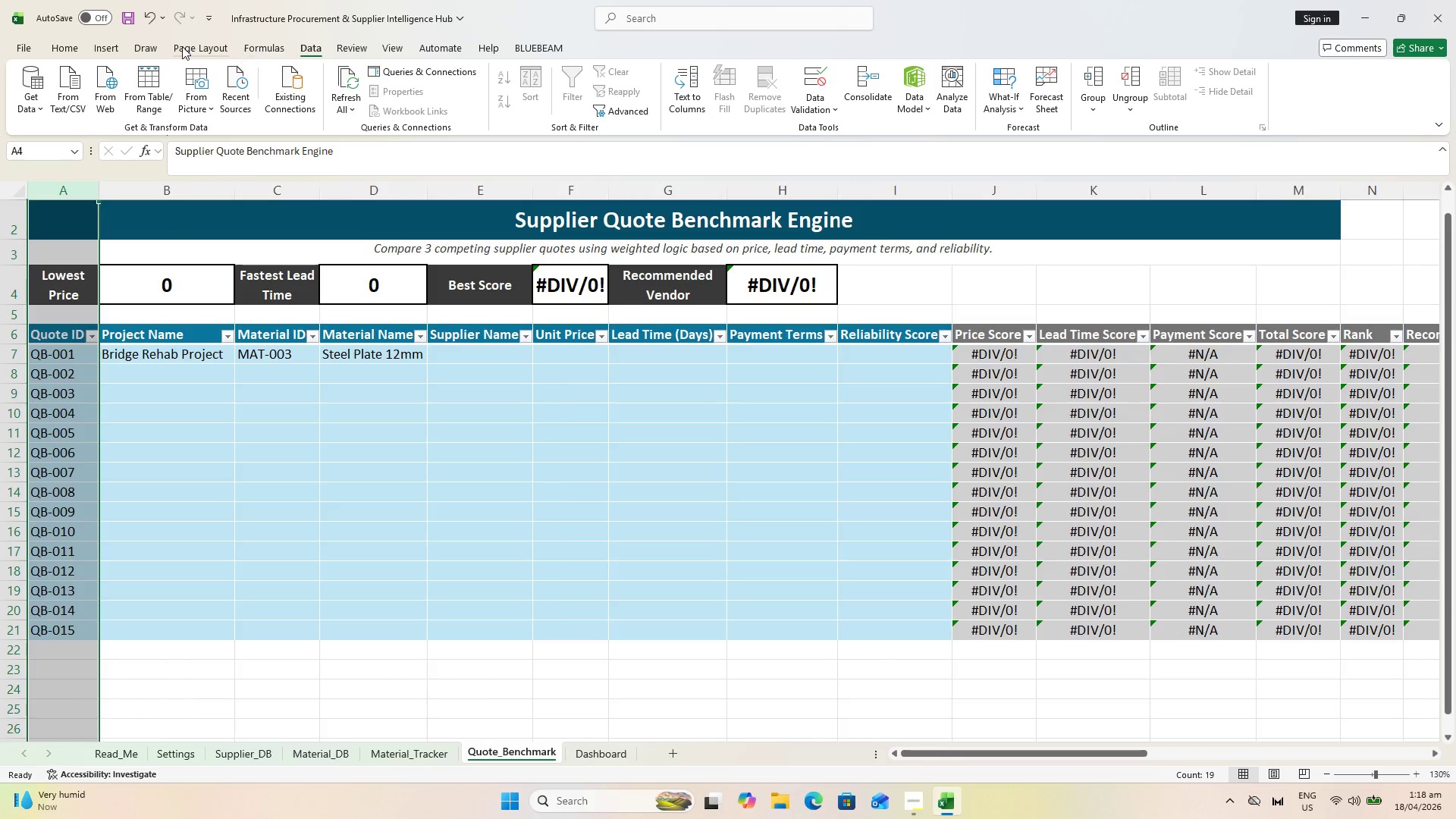 
left_click_drag(start_coordinate=[67, 46], to_coordinate=[71, 48])
 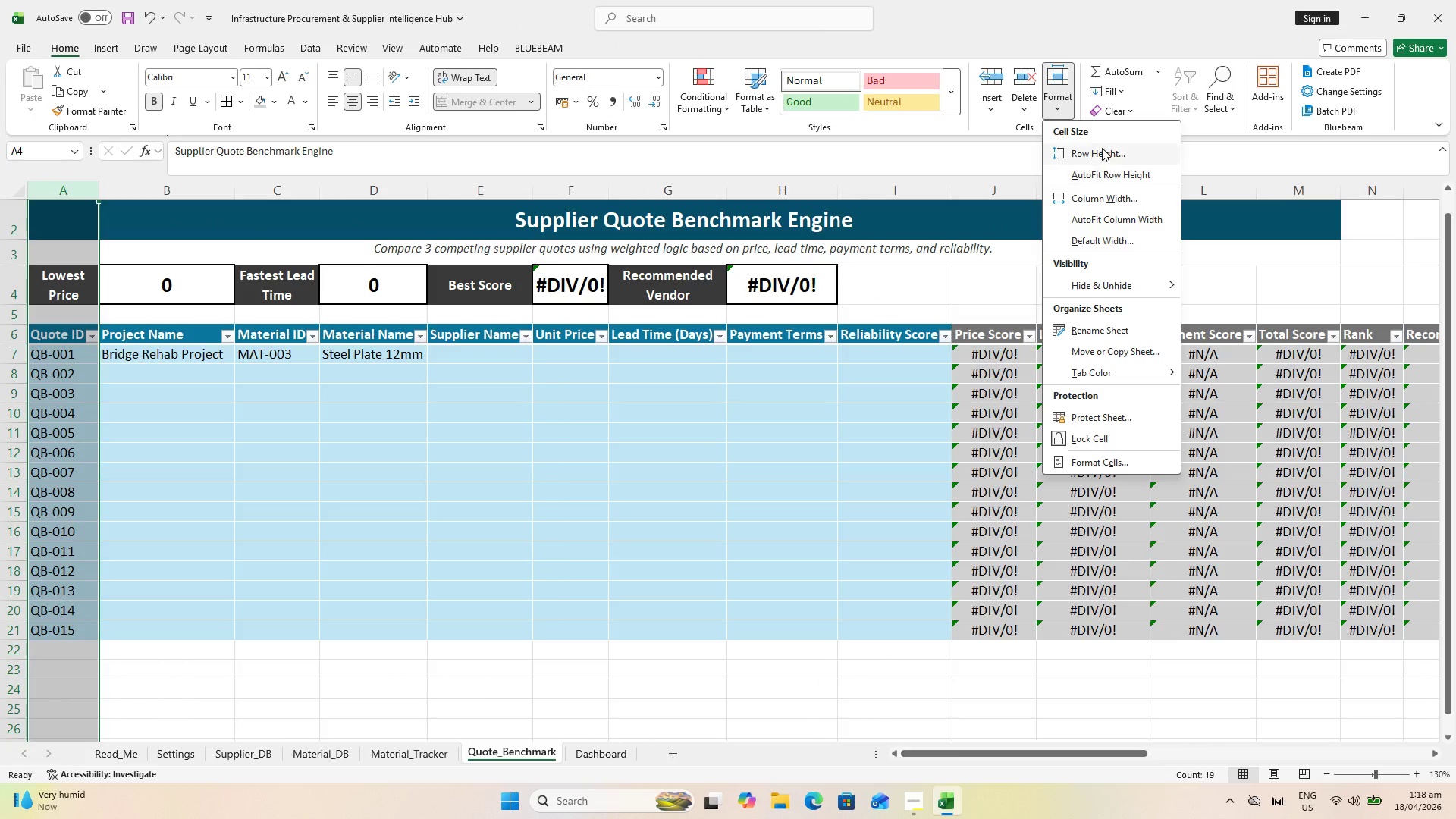 
left_click([1122, 194])
 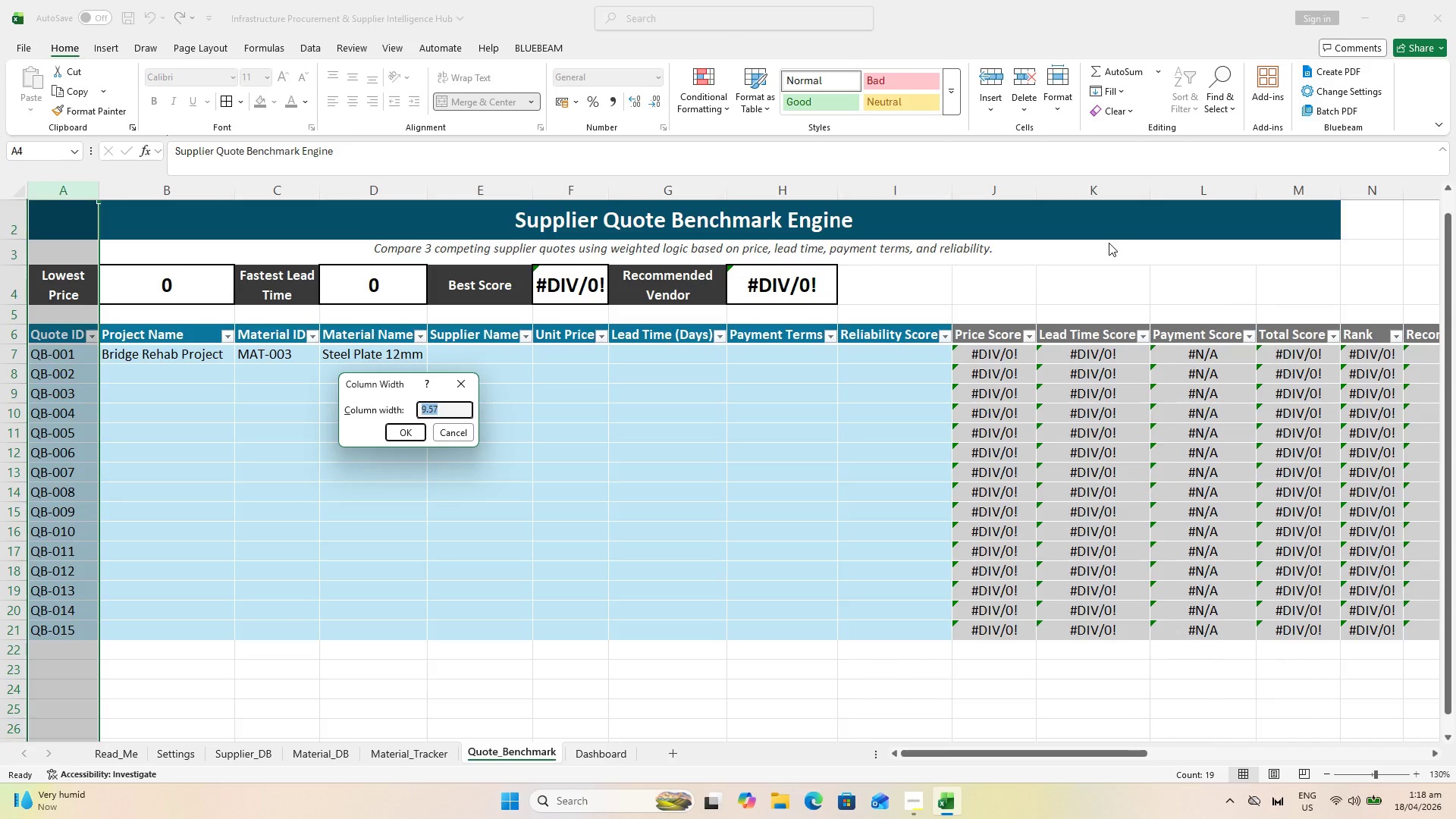 
type(12)
 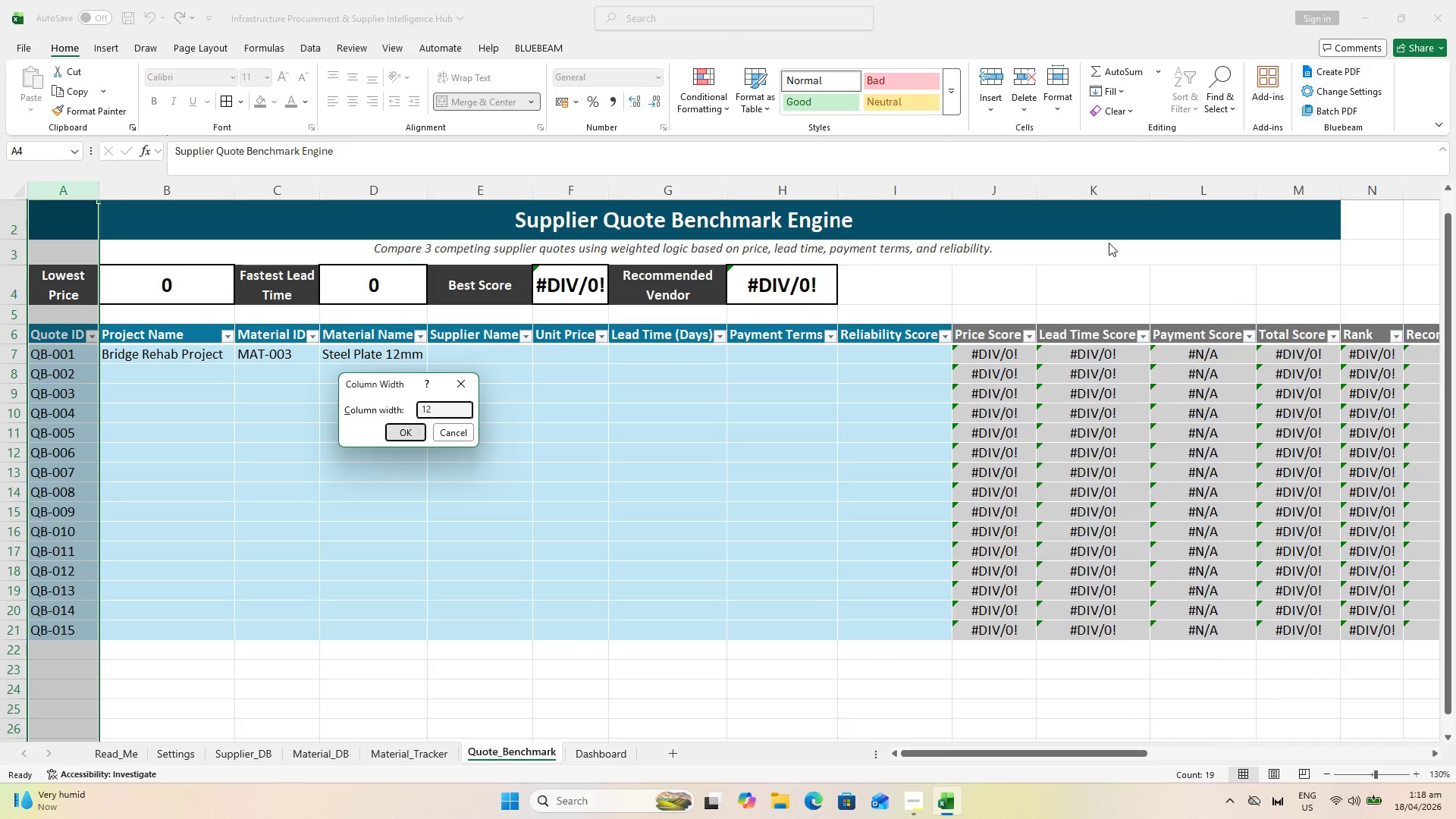 
key(Enter)
 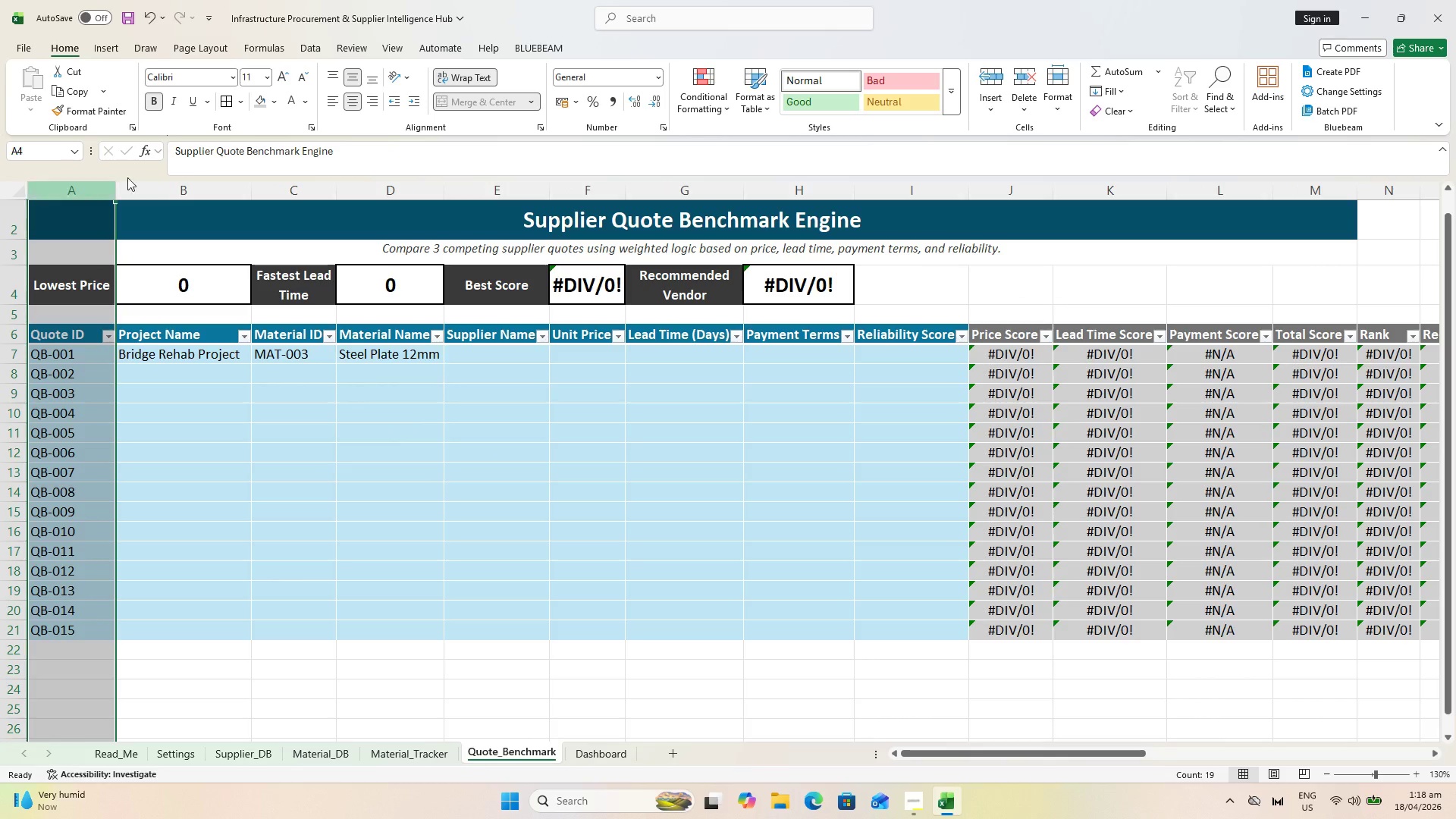 
left_click([196, 189])
 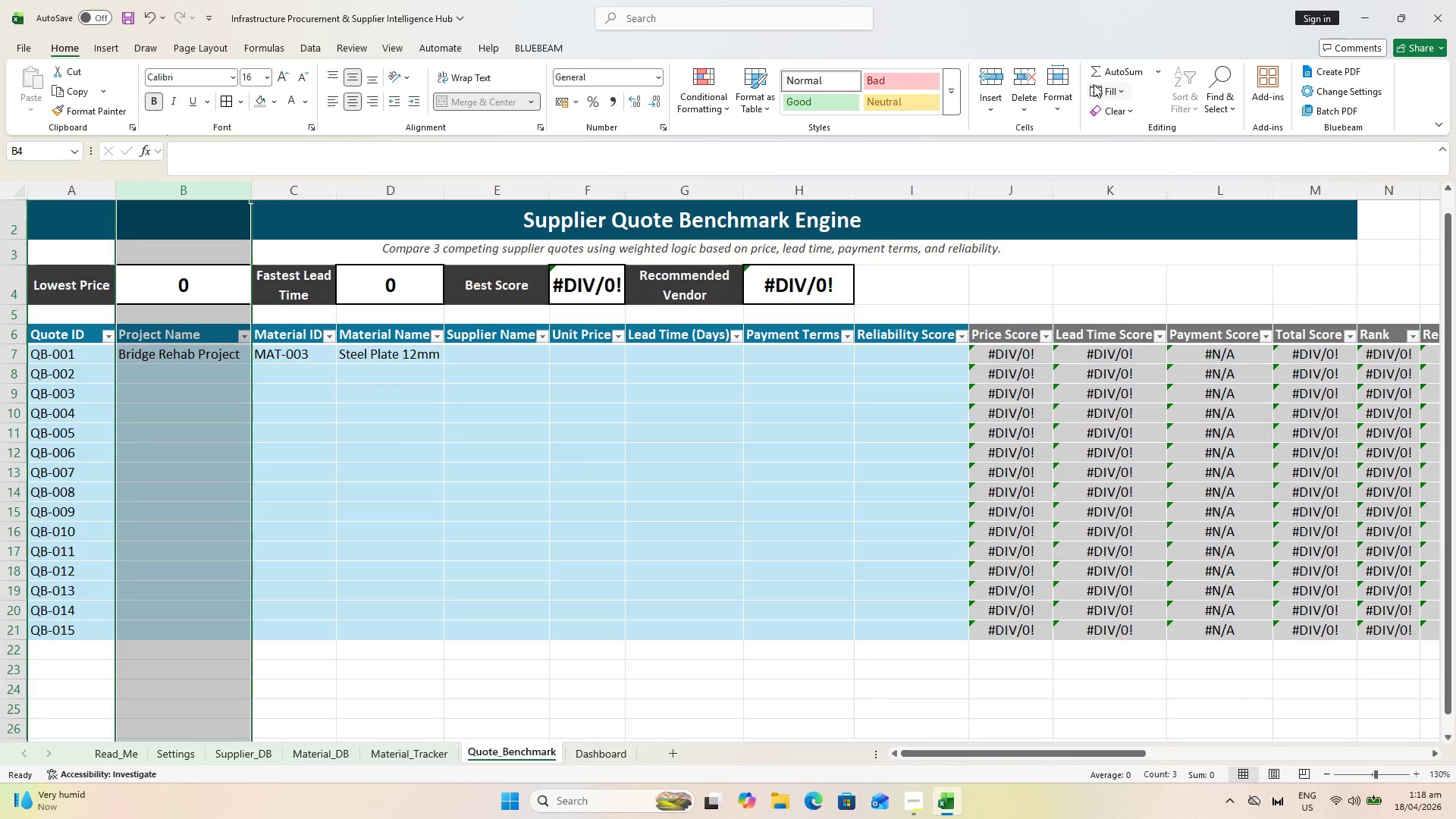 
left_click([1068, 89])
 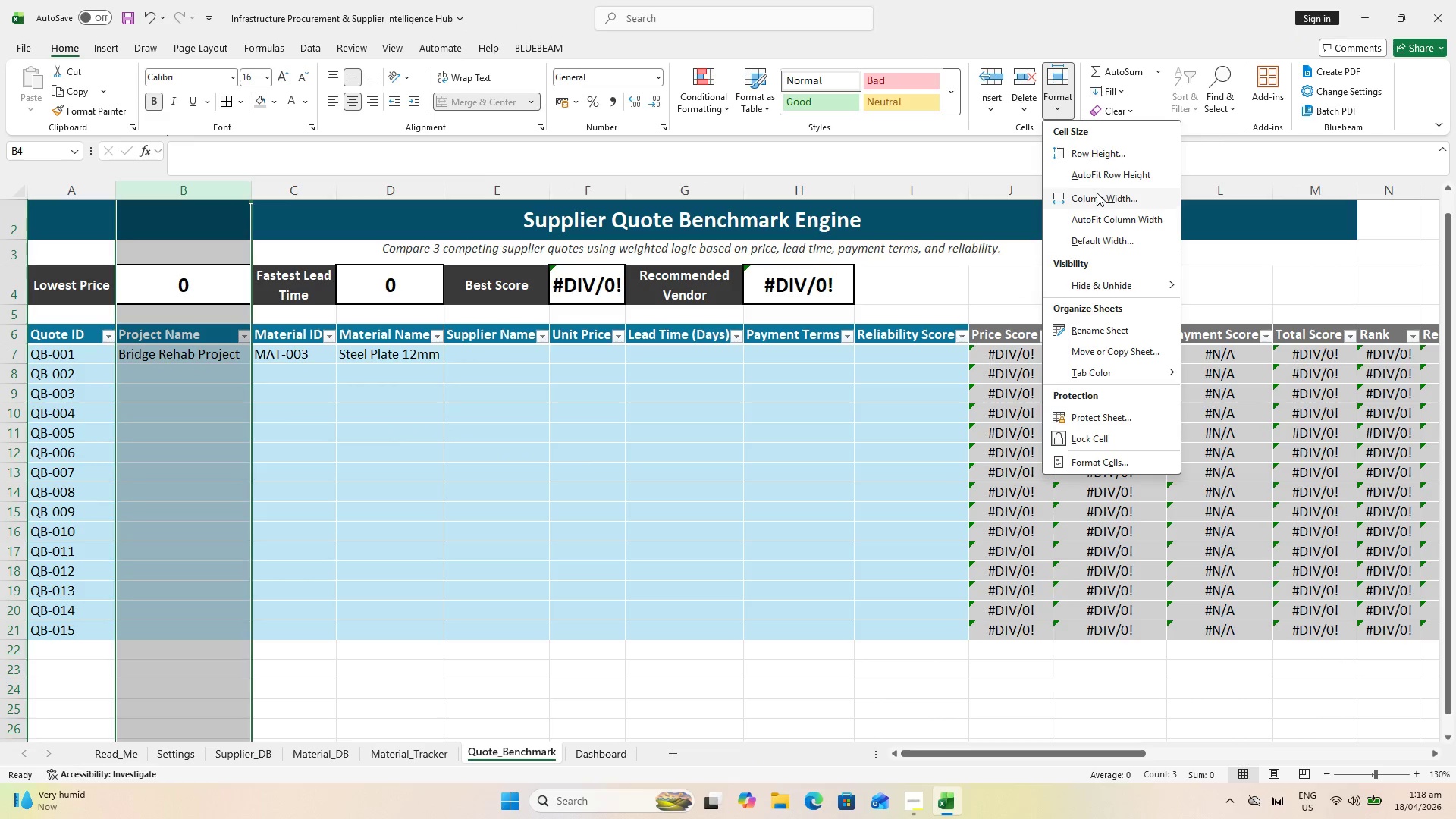 
left_click([1097, 193])
 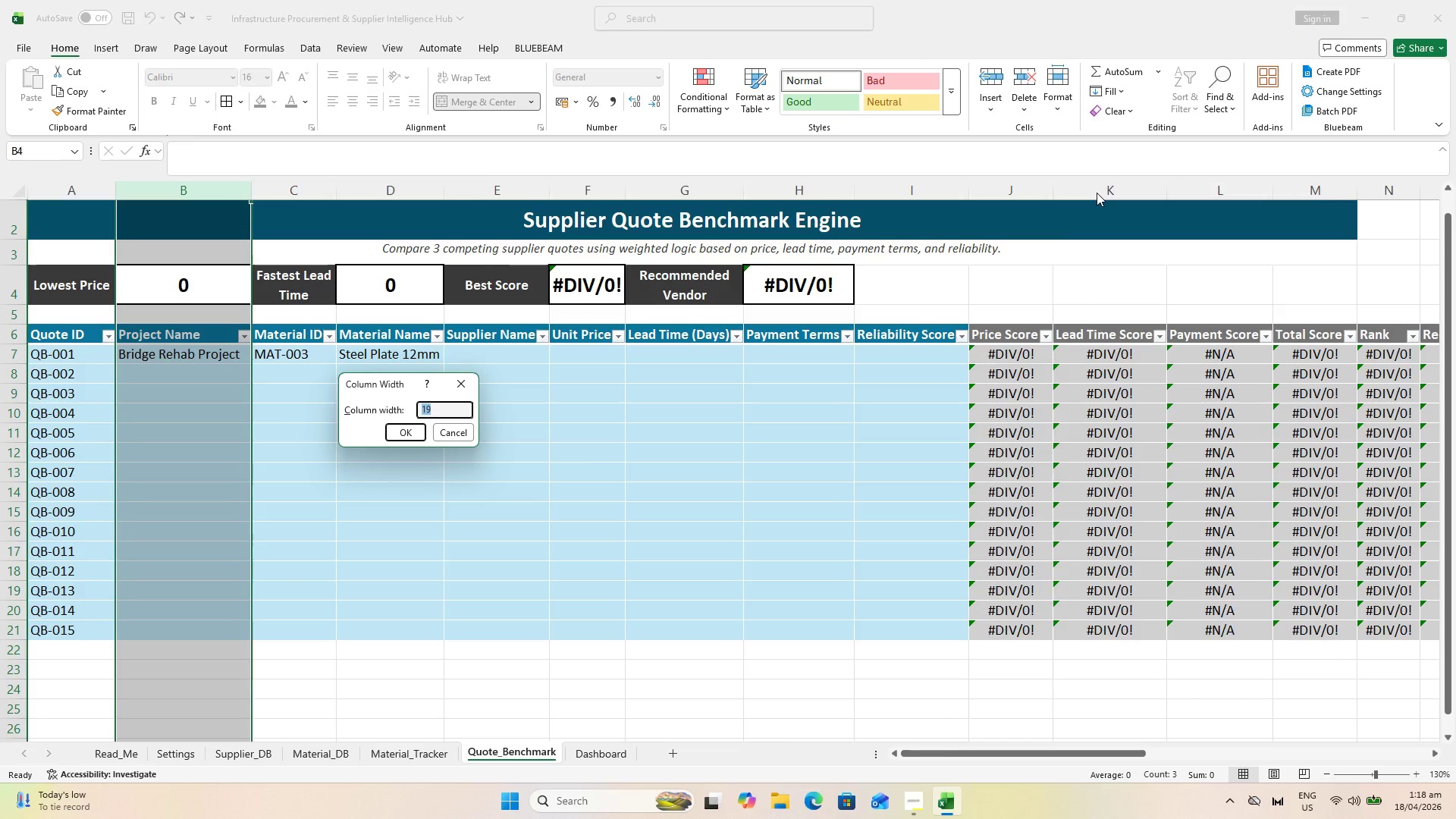 
type(24)
 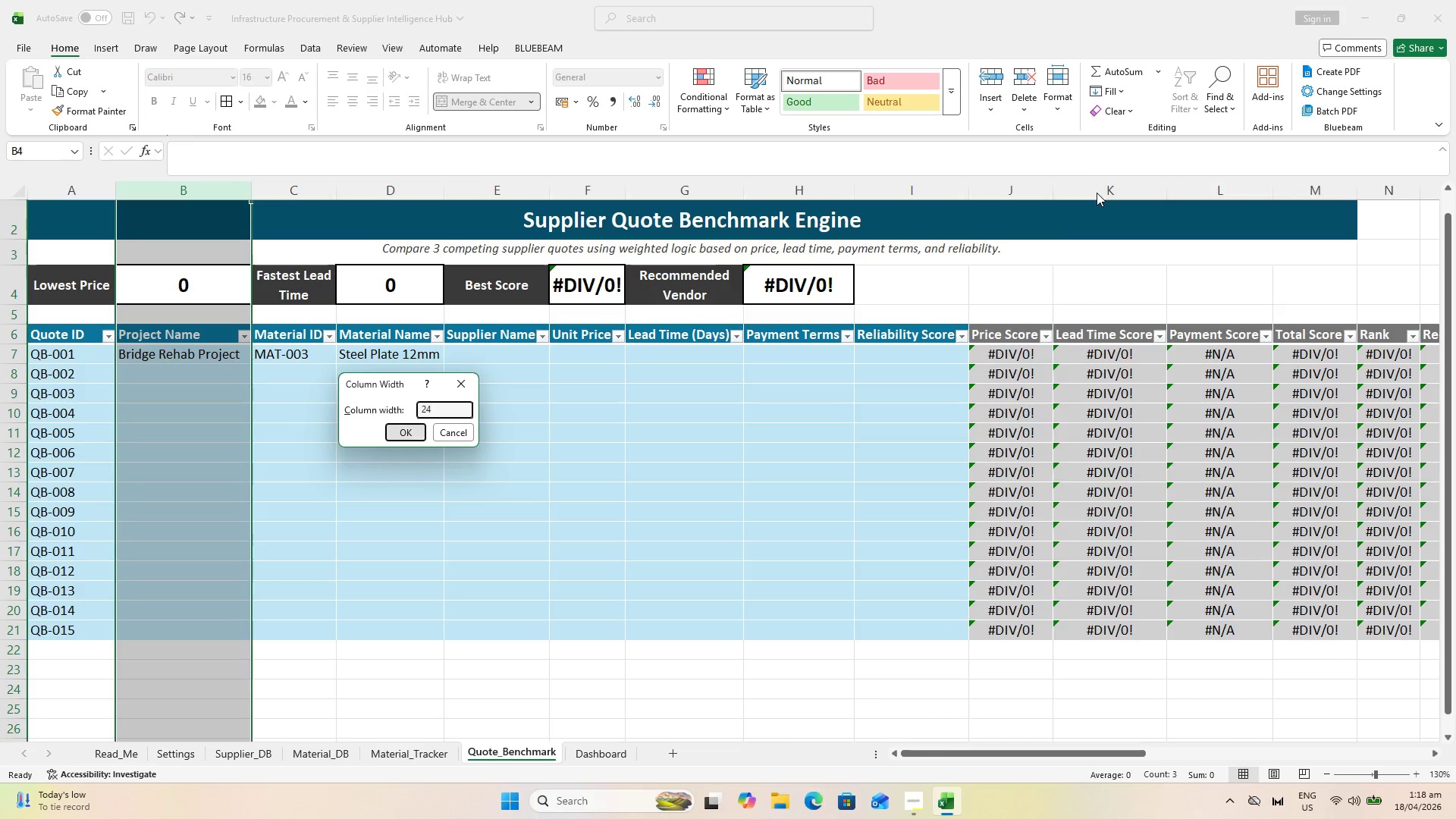 
key(Enter)
 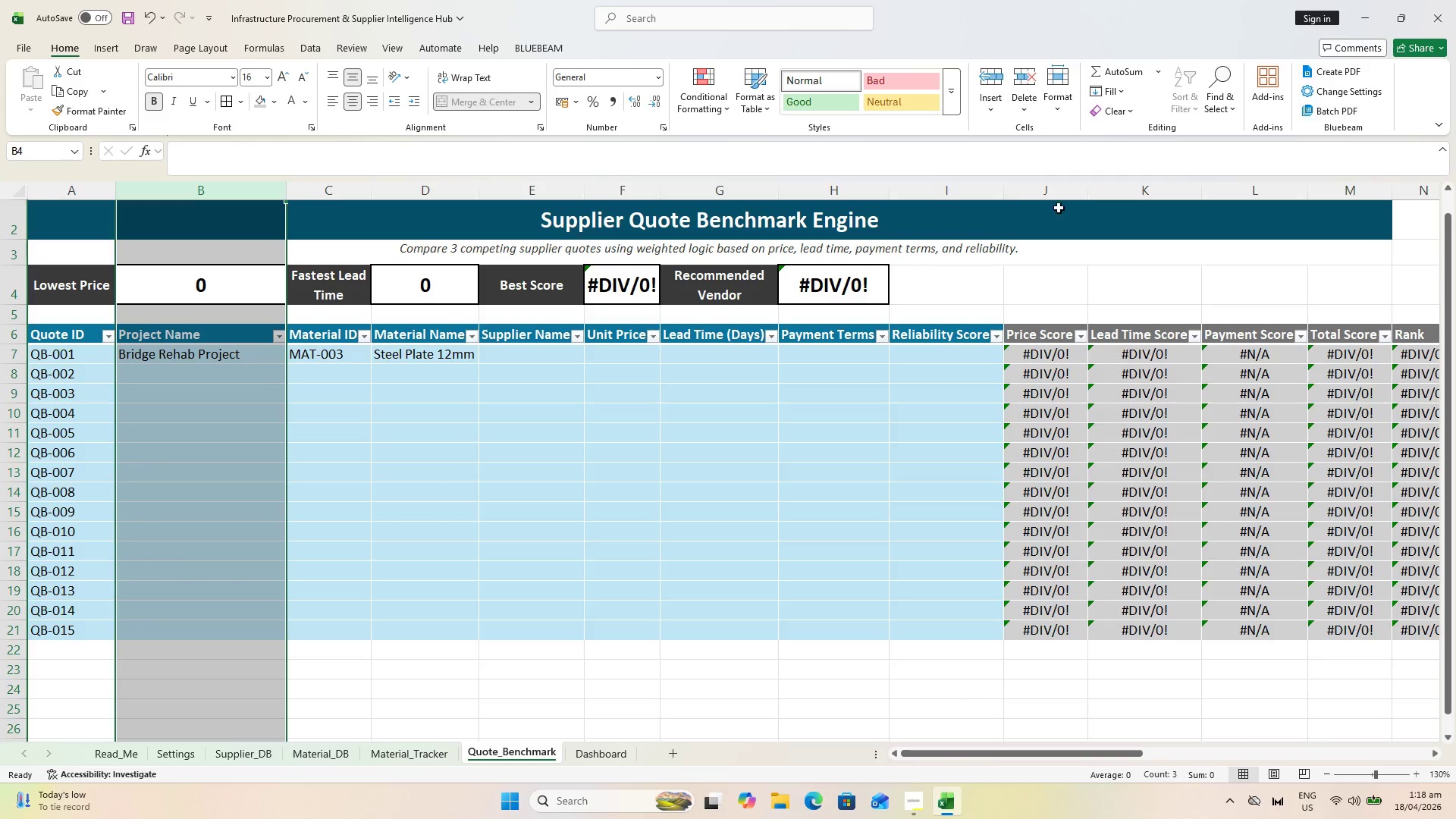 
left_click([349, 187])
 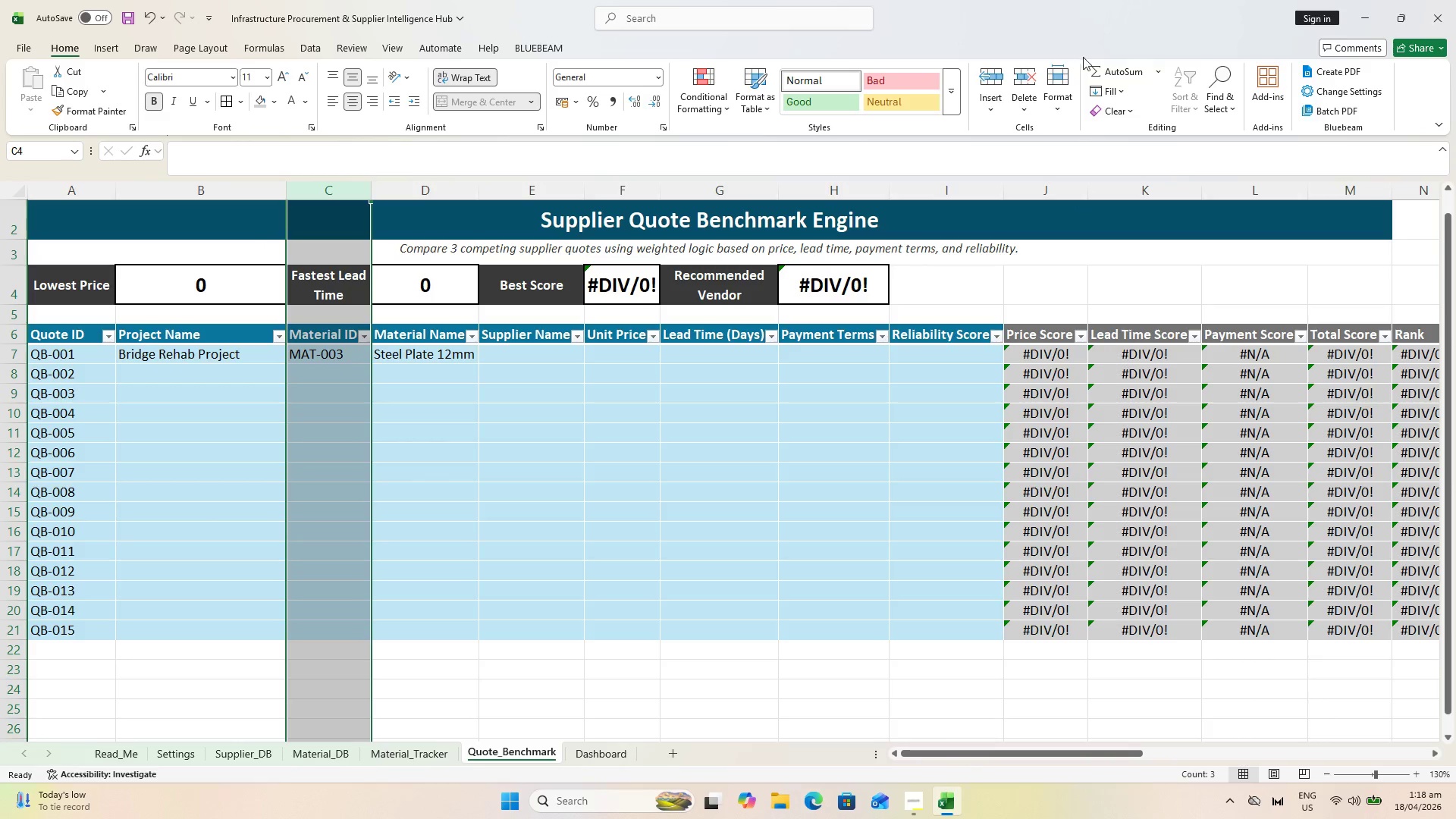 
left_click([1053, 96])
 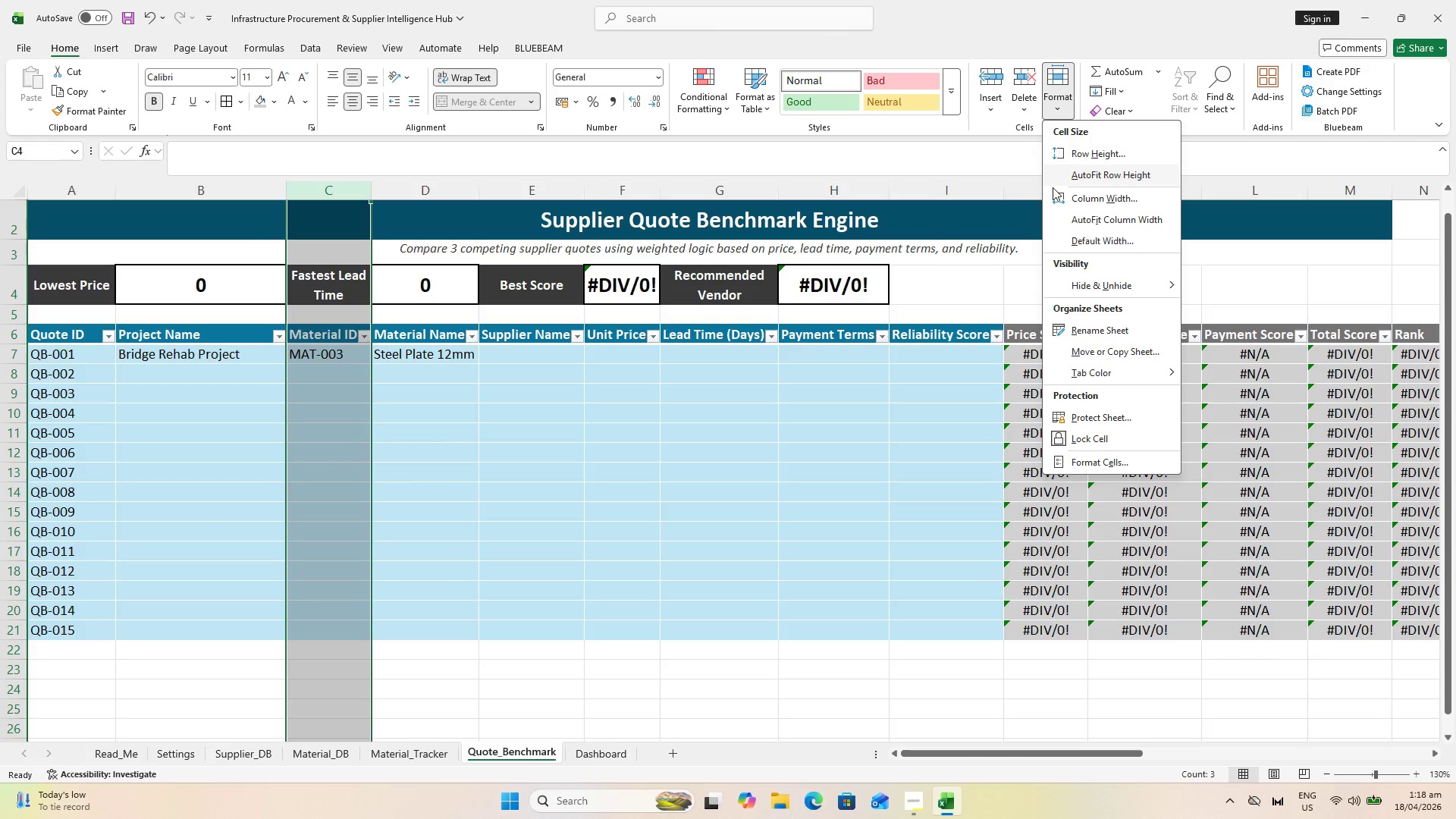 
left_click_drag(start_coordinate=[1053, 187], to_coordinate=[1059, 195])
 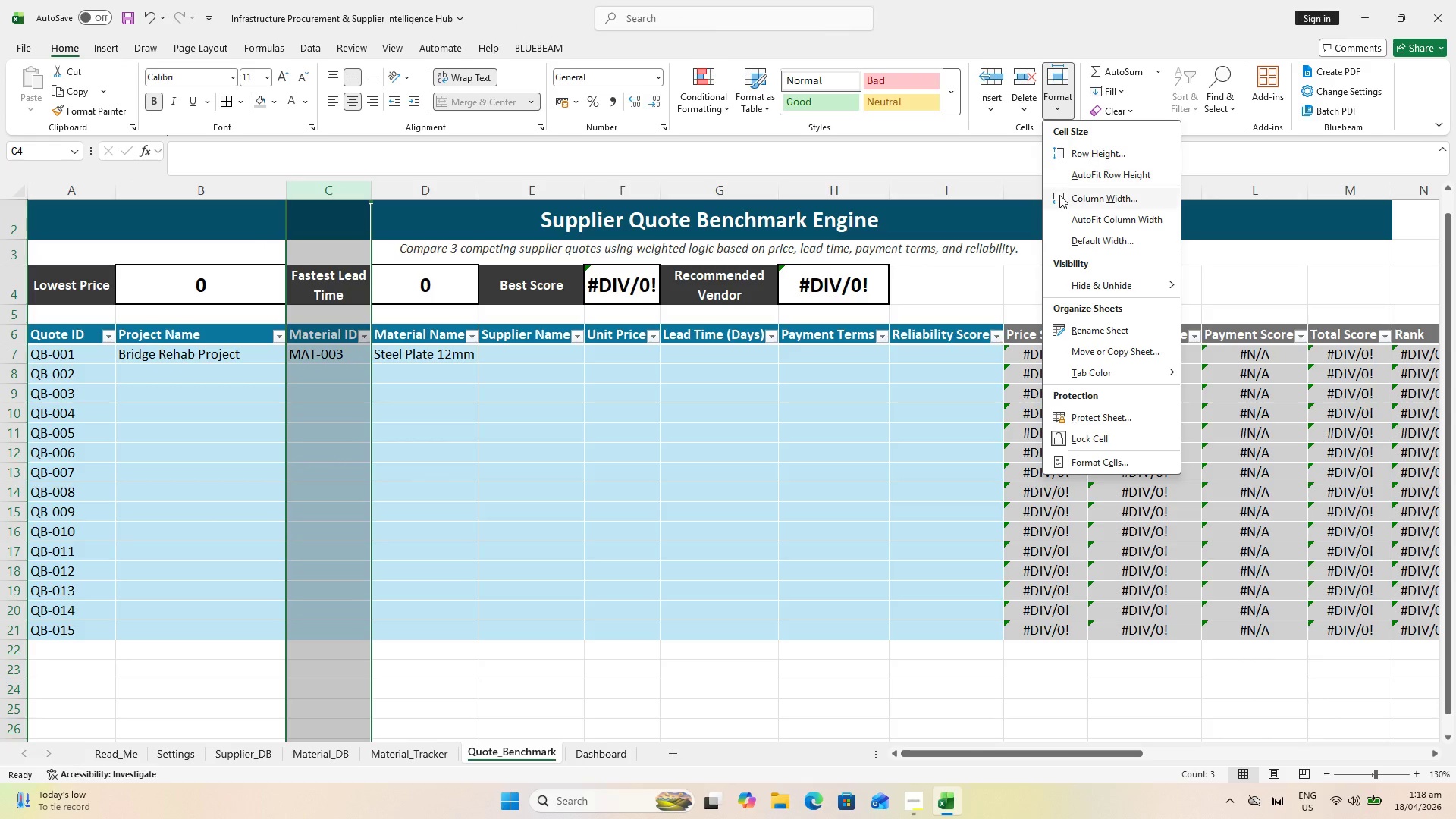 
left_click([1059, 195])
 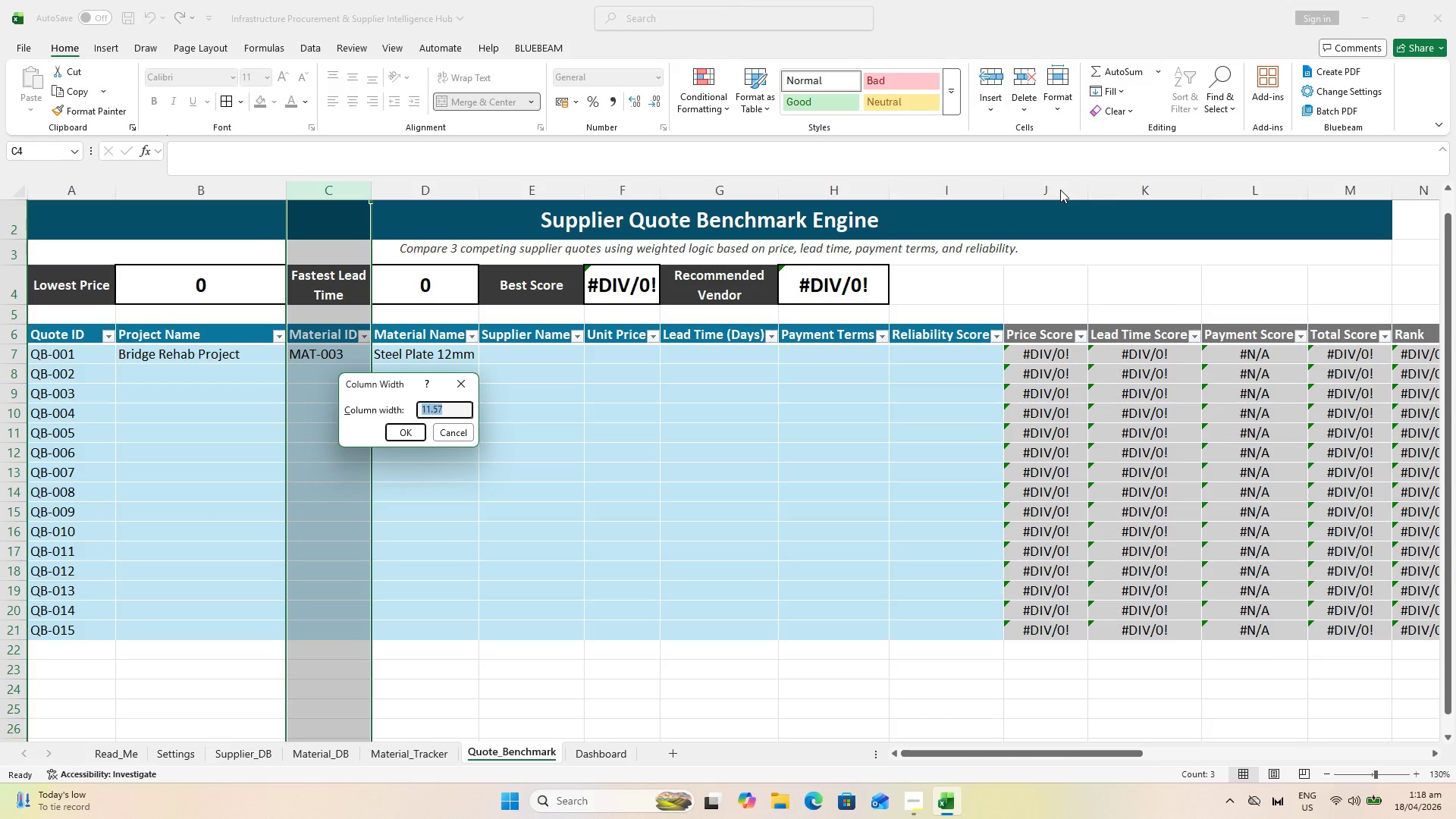 
type(12)
 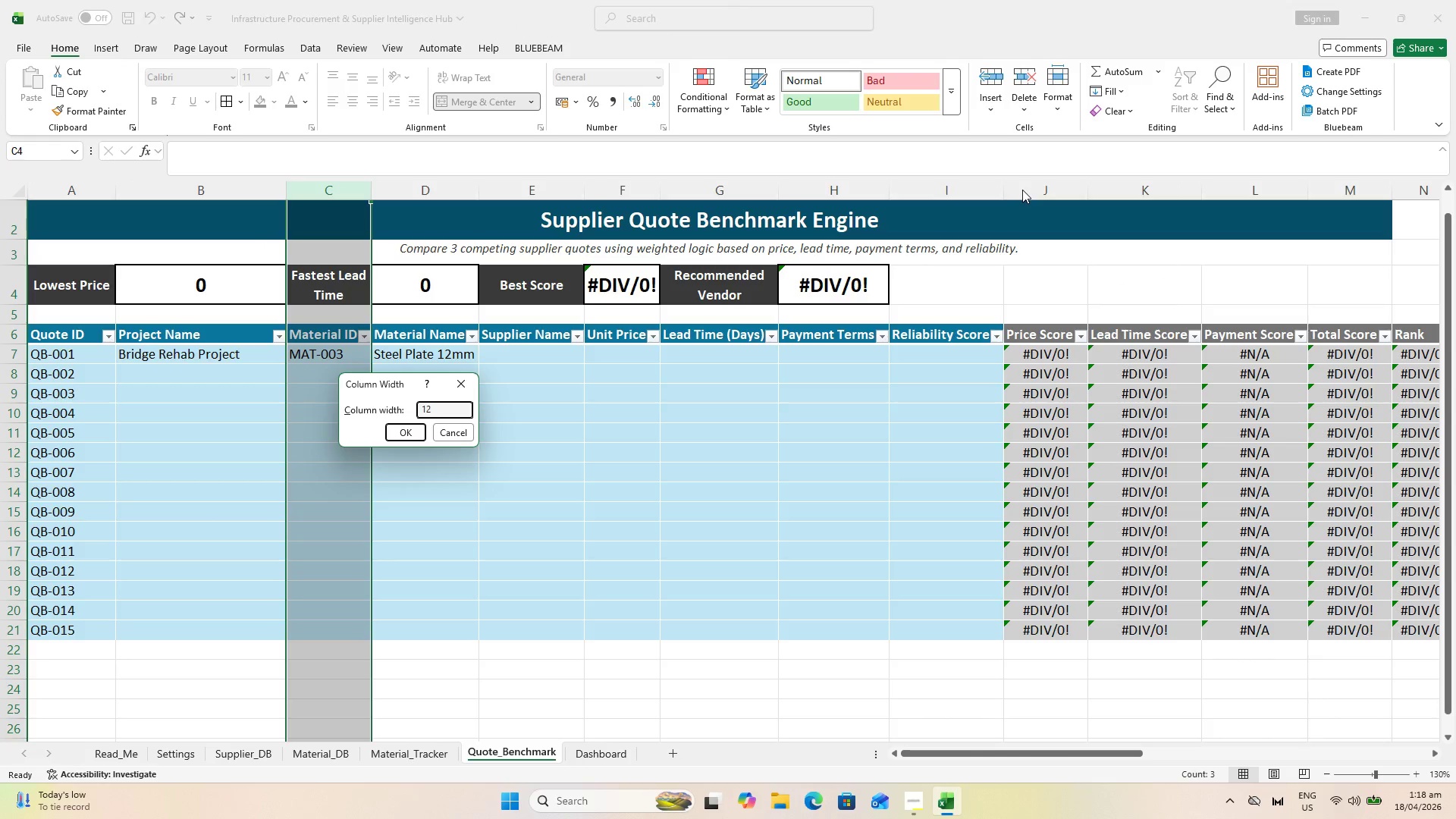 
key(Enter)
 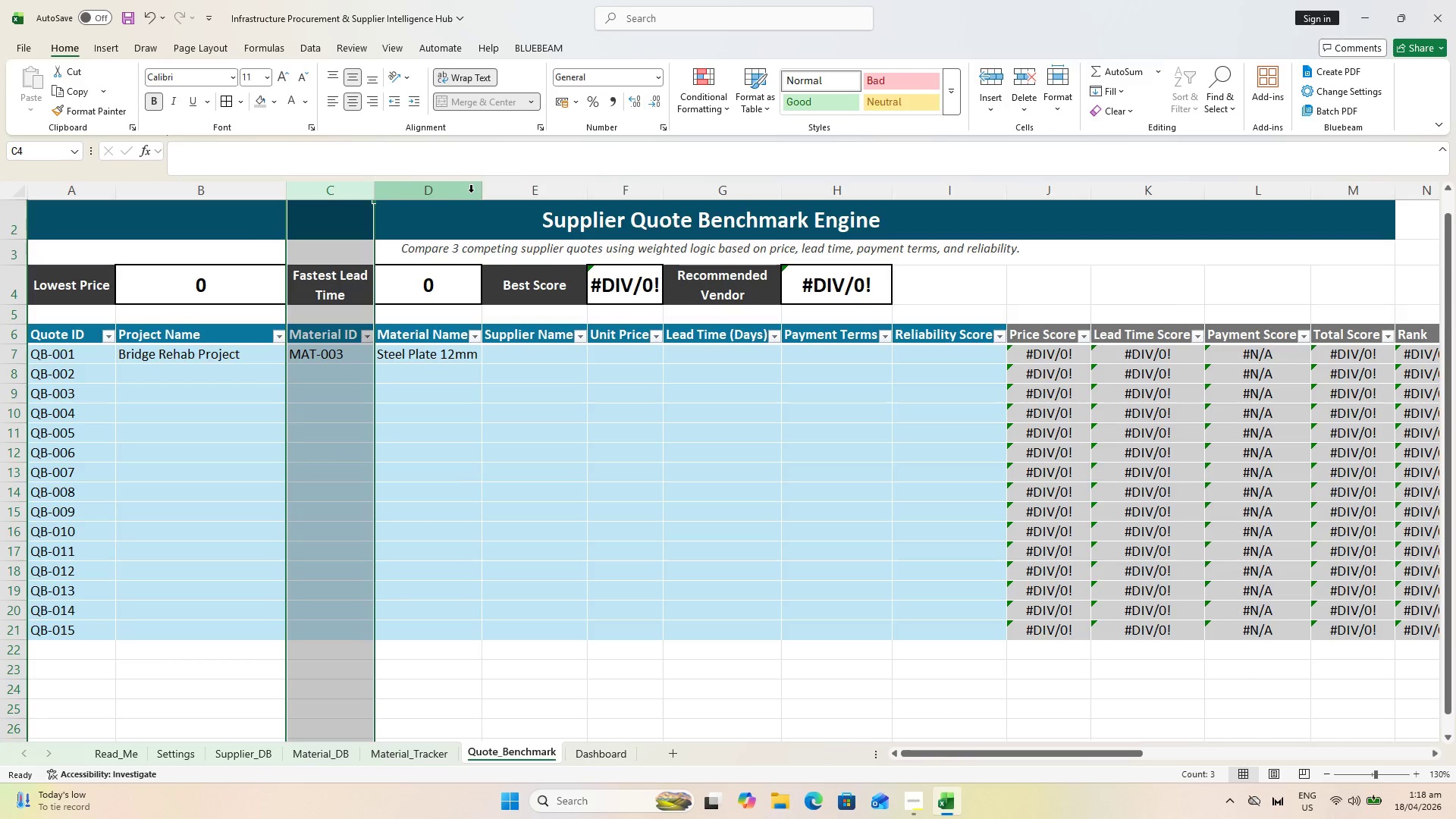 
left_click([455, 190])
 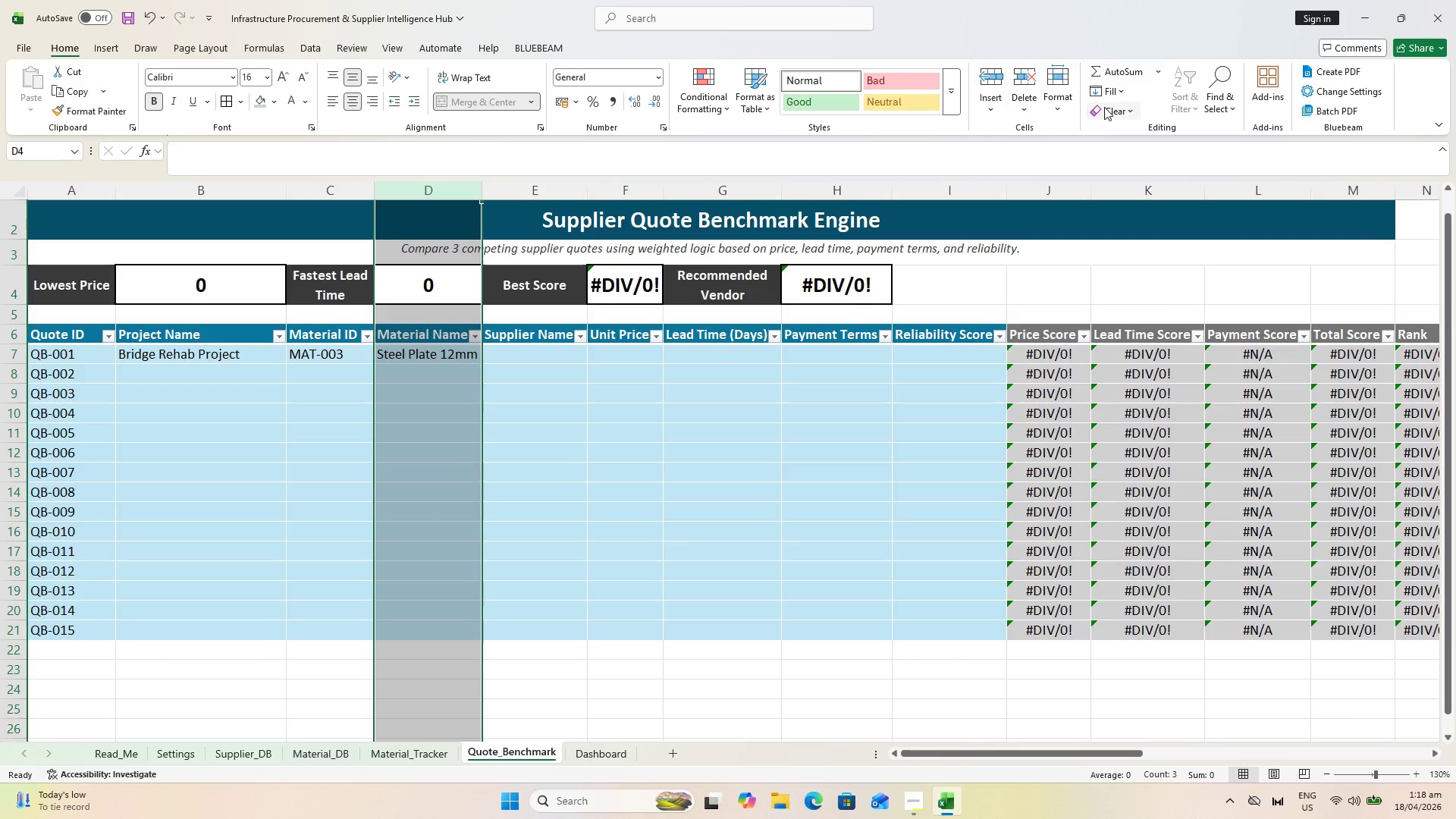 
left_click([1053, 106])
 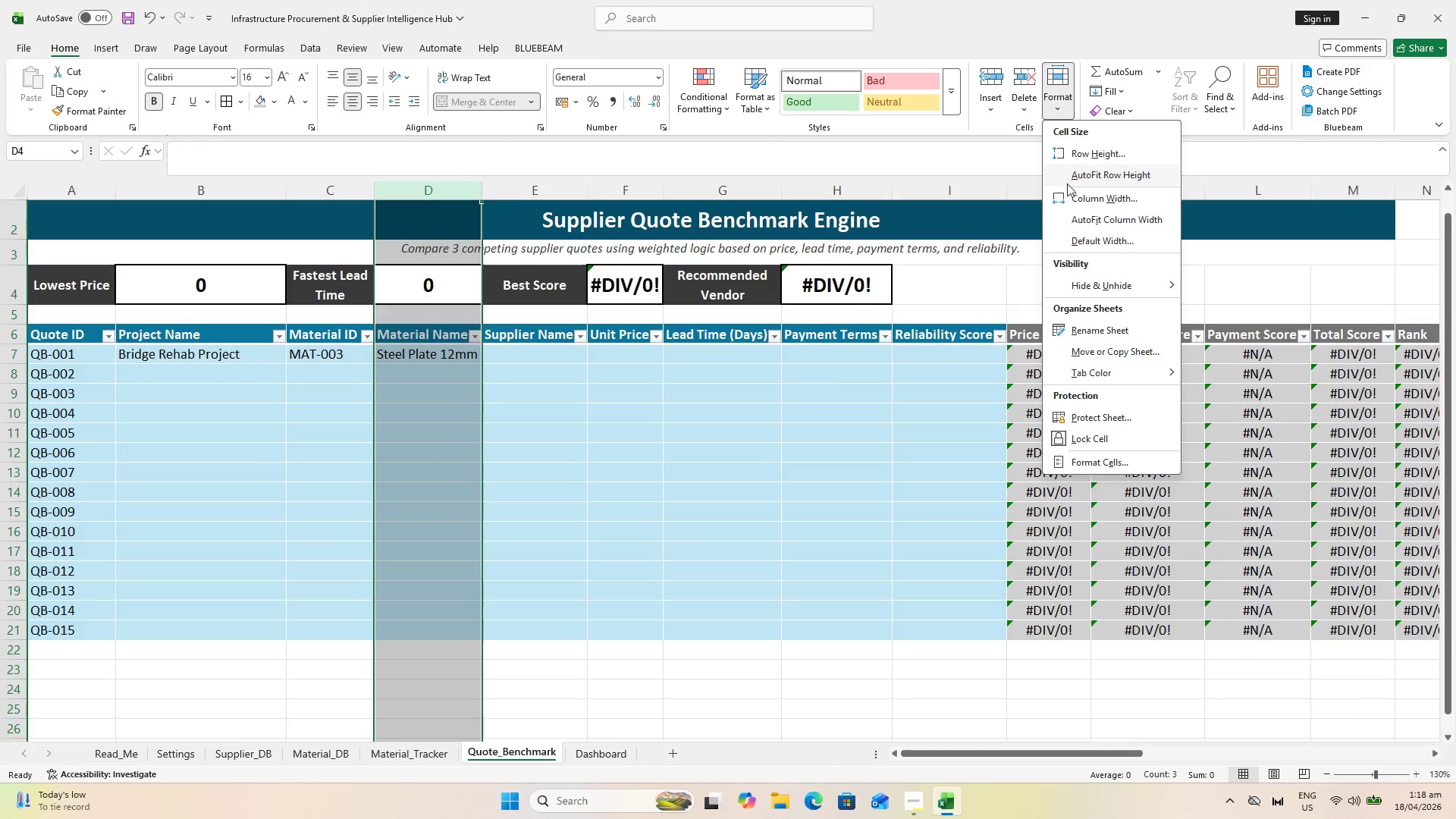 
left_click([1070, 199])
 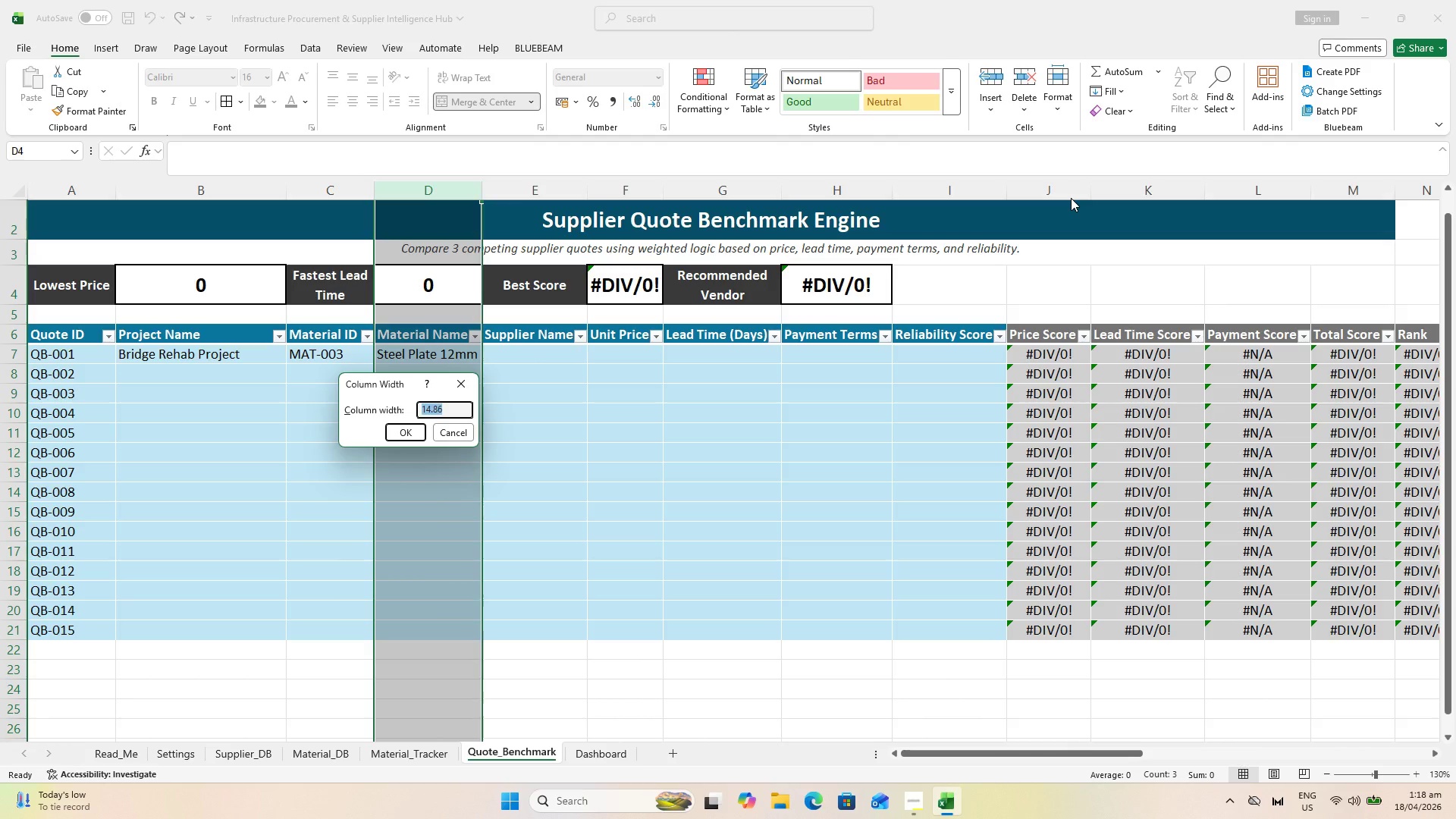 
type(28)
 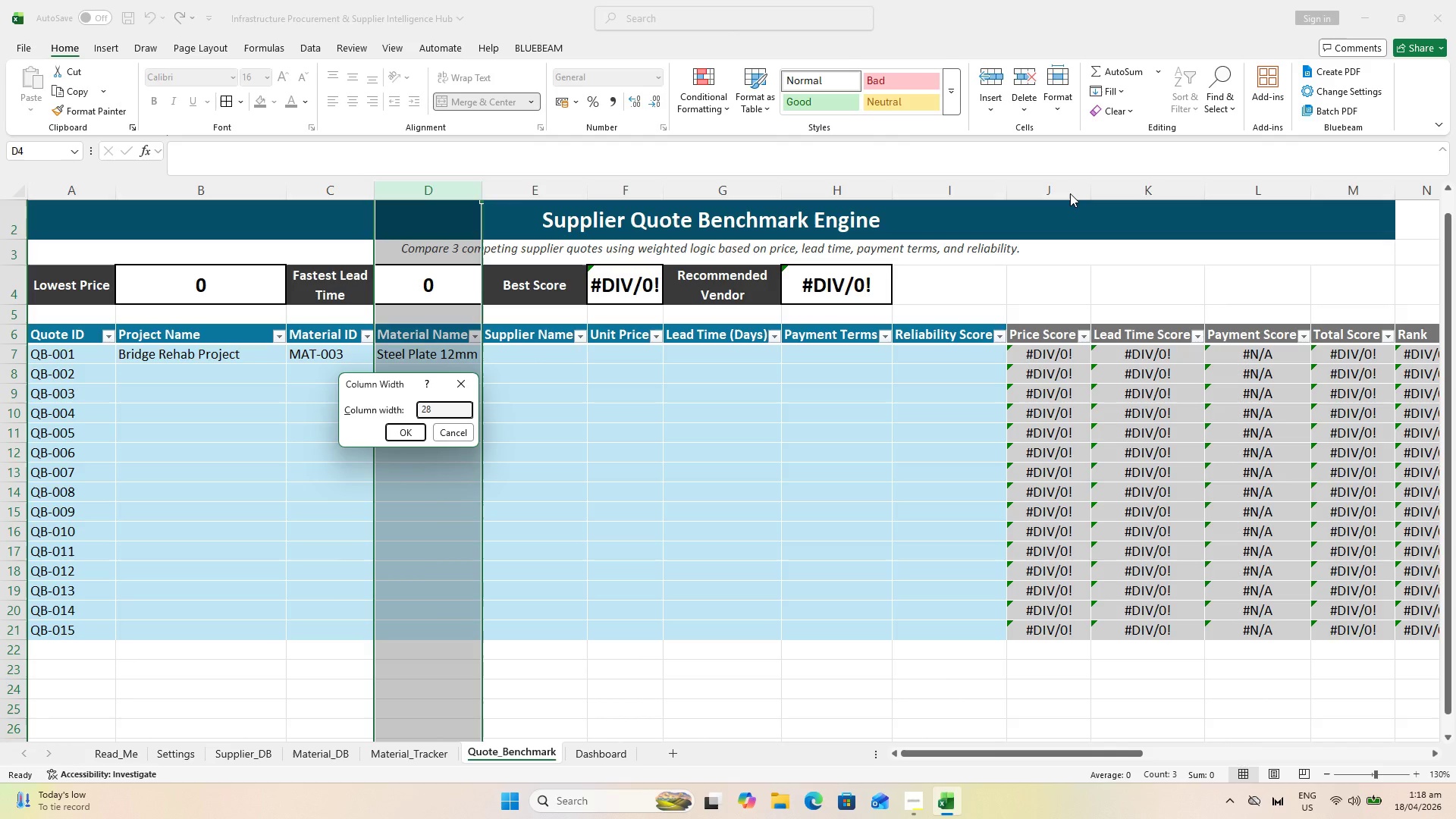 
key(Enter)
 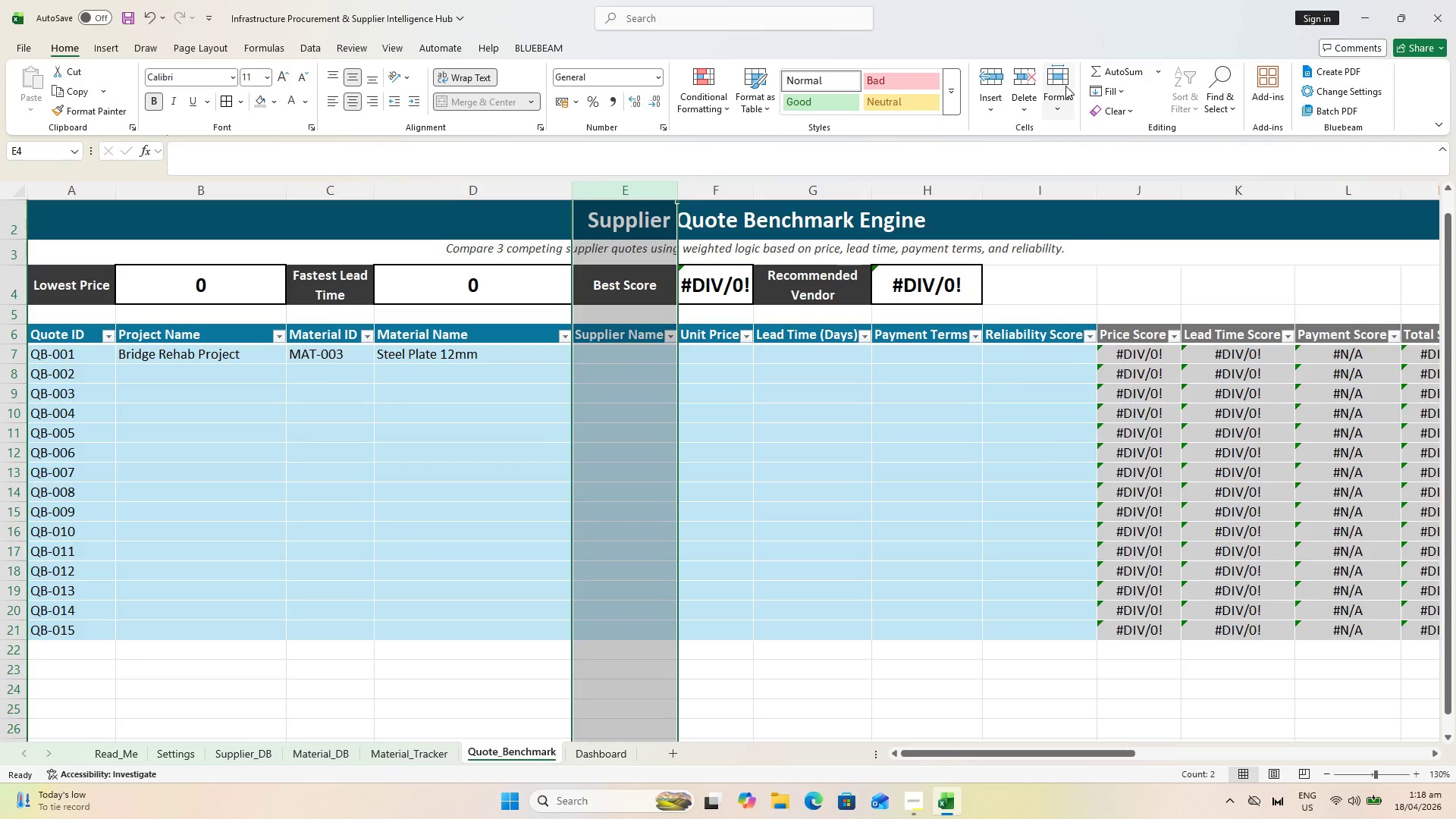 
left_click([1094, 196])
 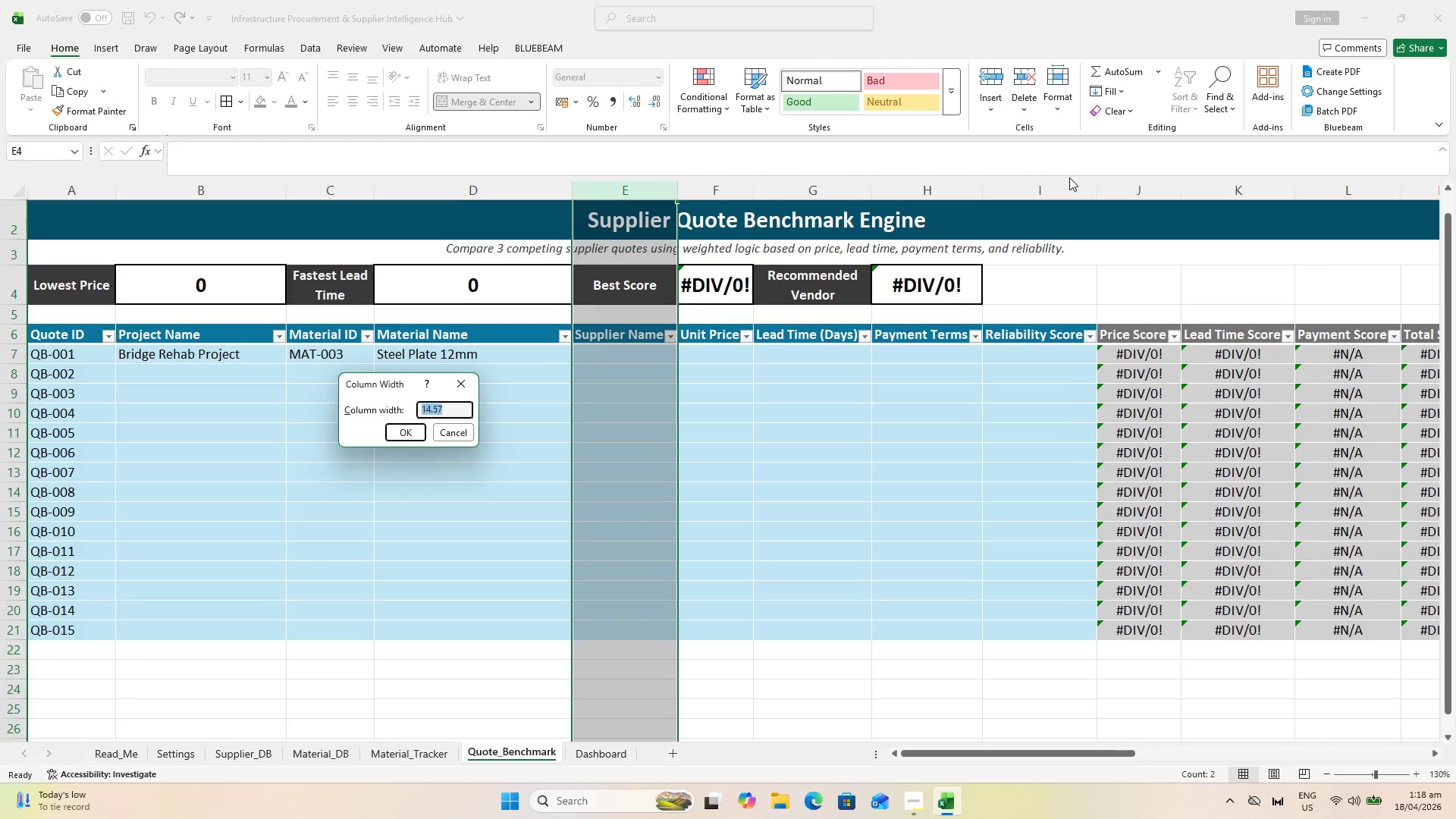 
type(24)
 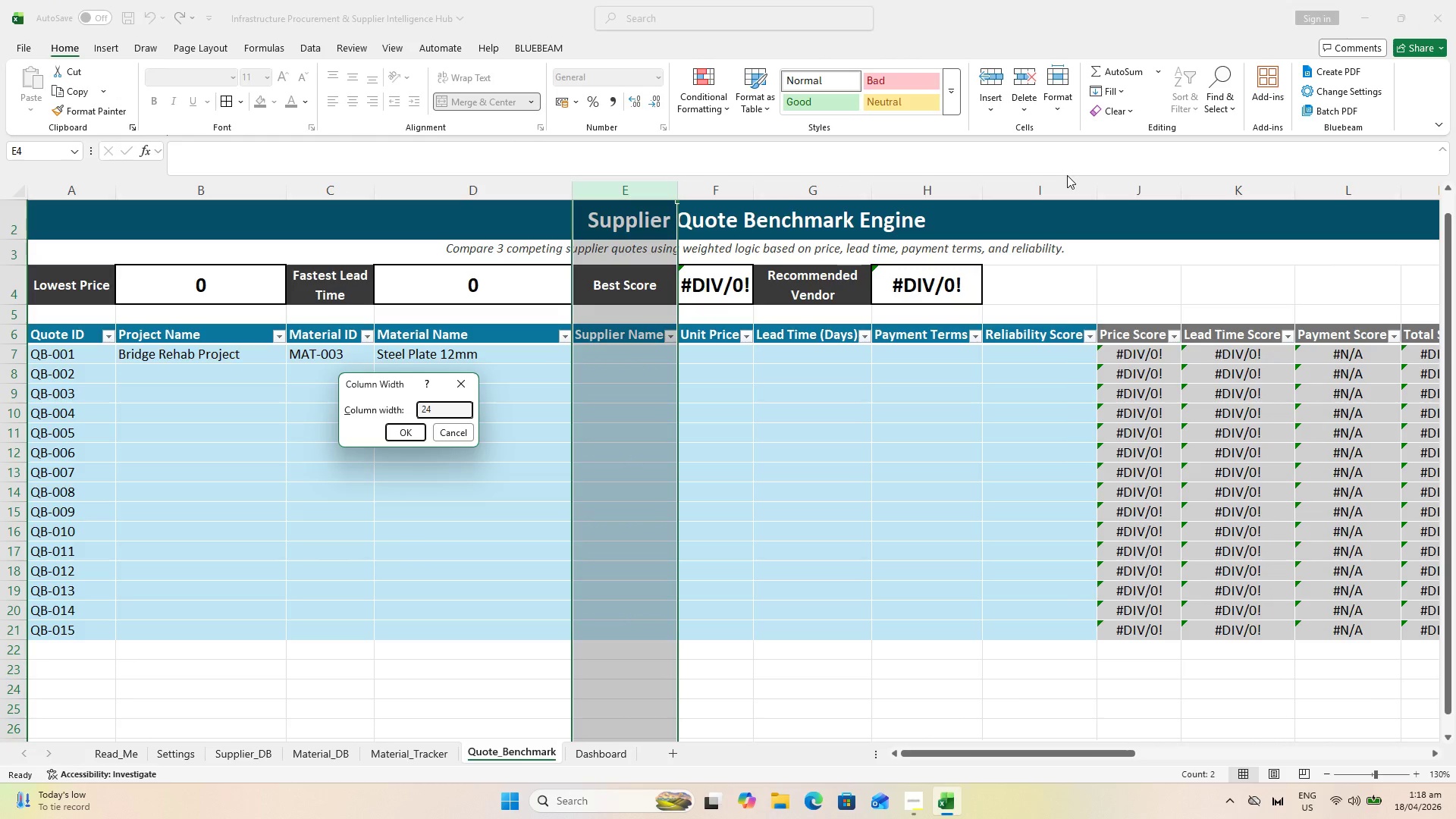 
key(Enter)
 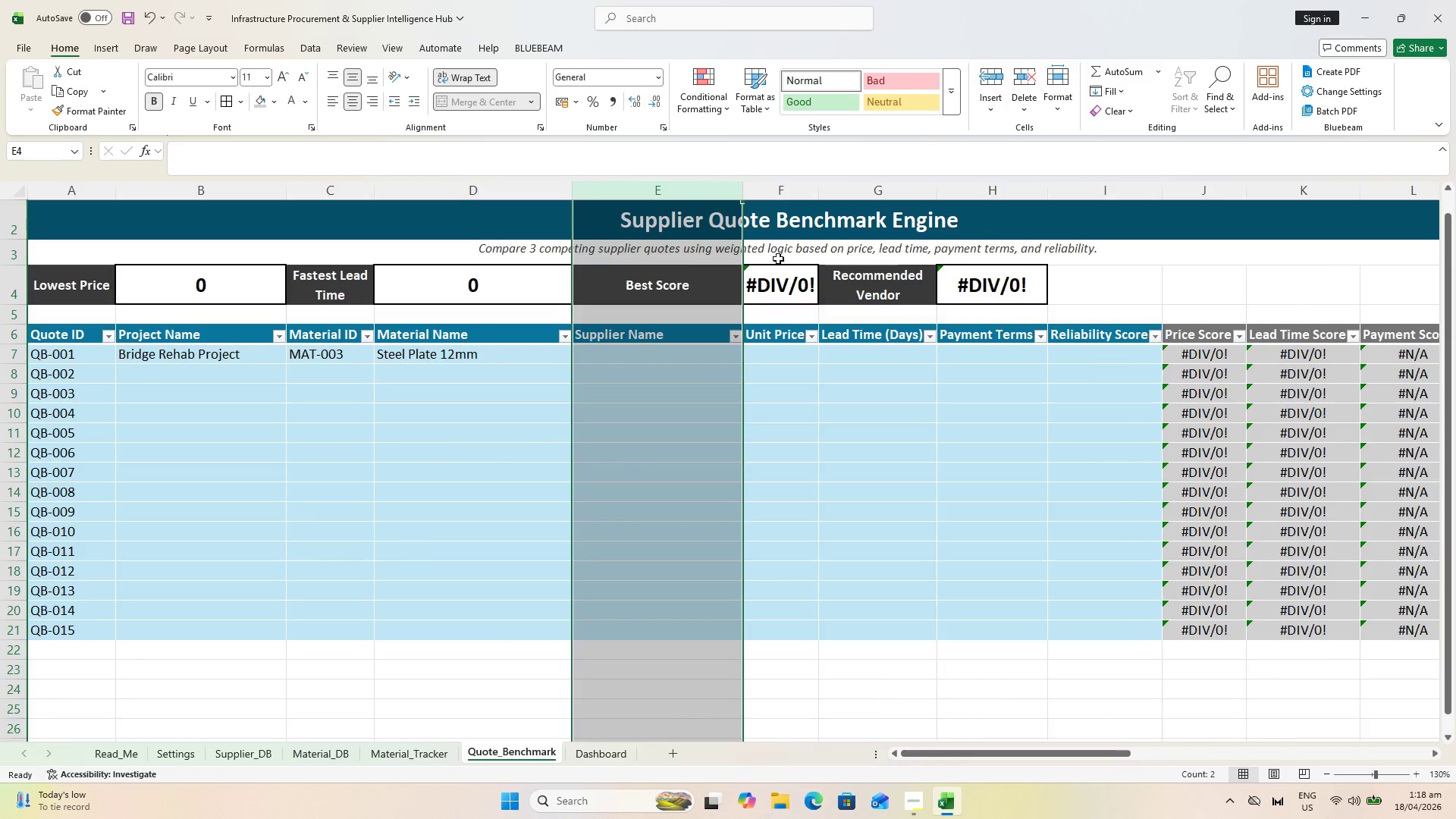 
left_click([807, 194])
 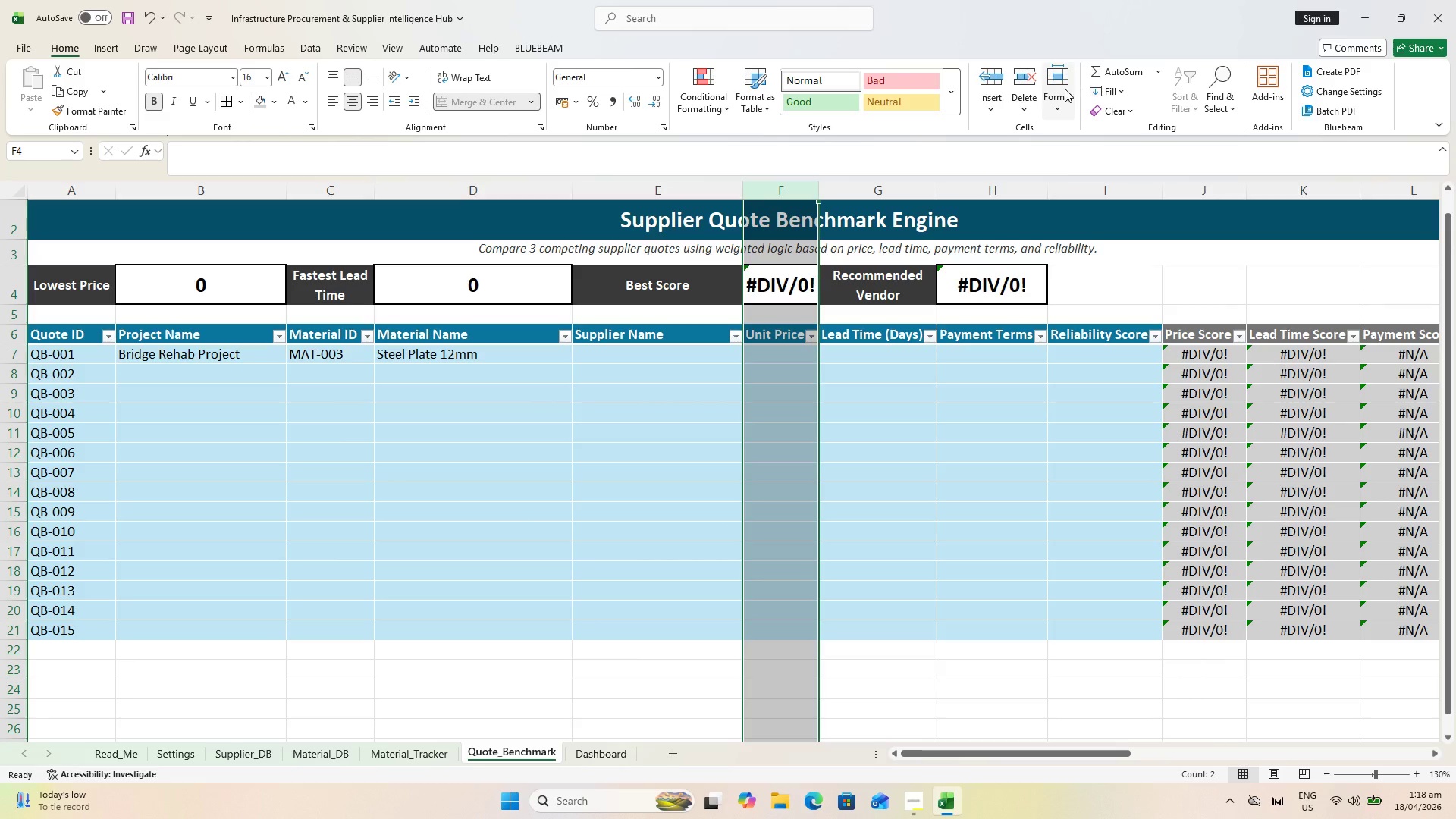 
left_click([1062, 89])
 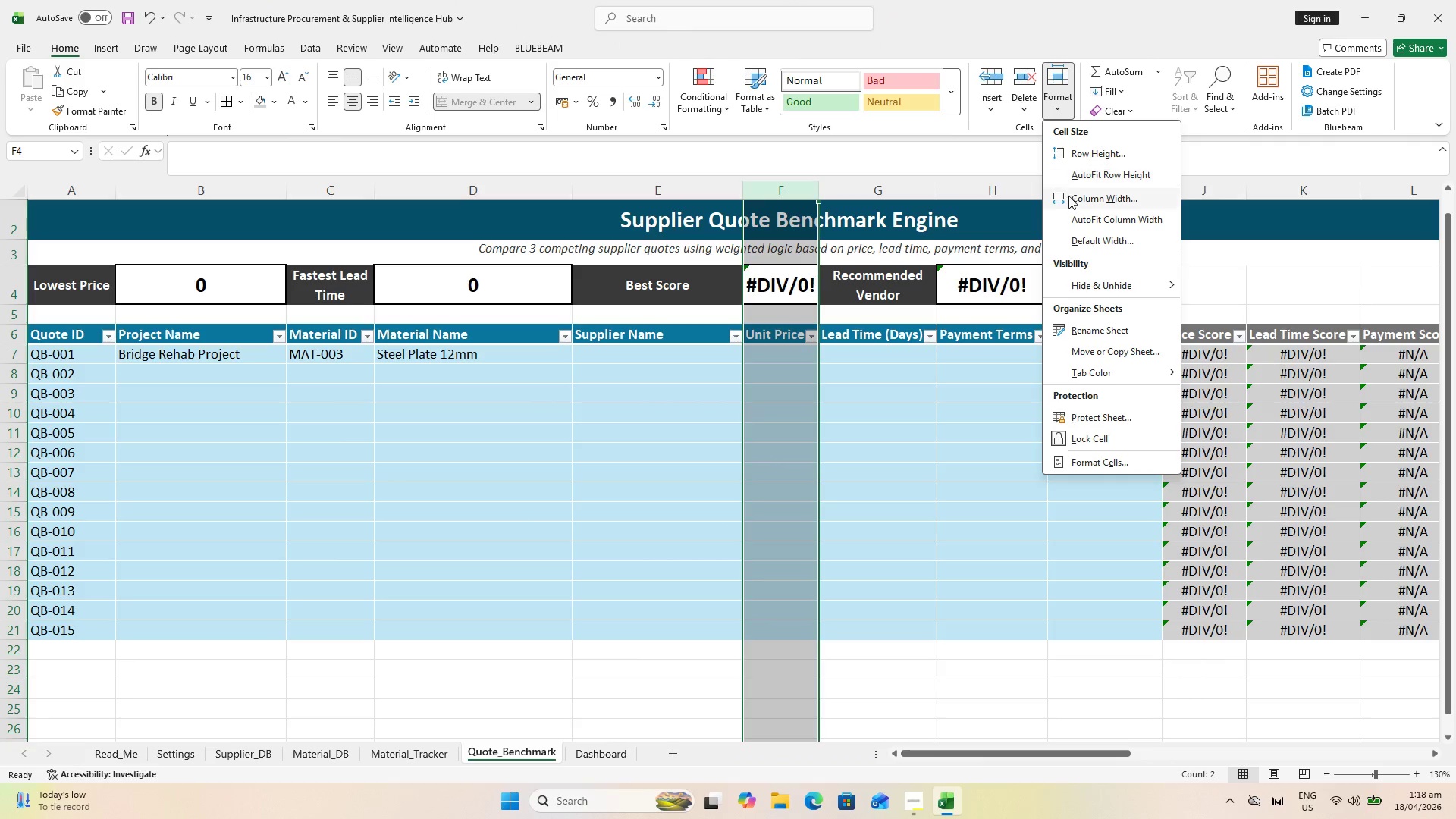 
left_click([1070, 199])
 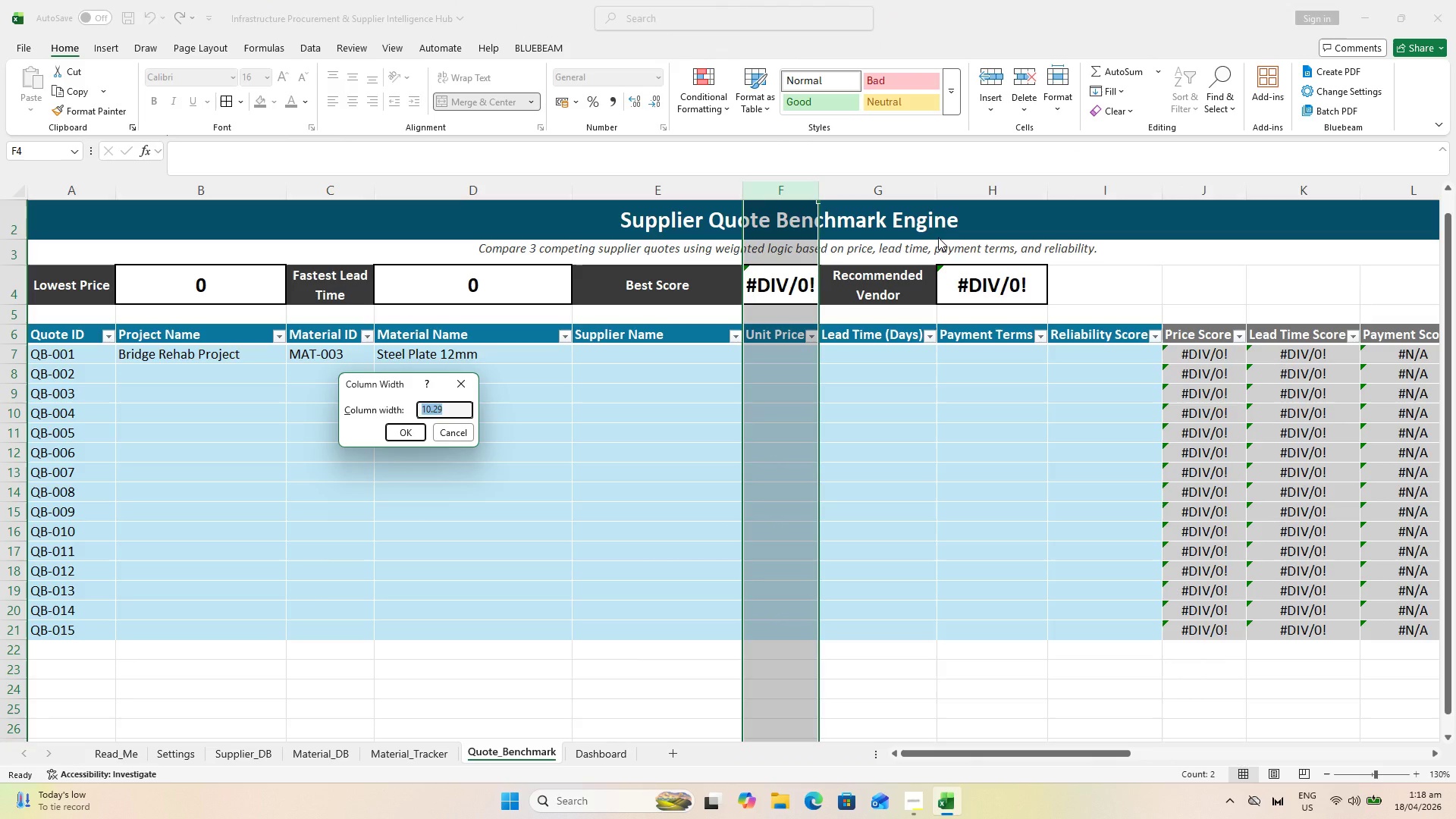 
type(14)
 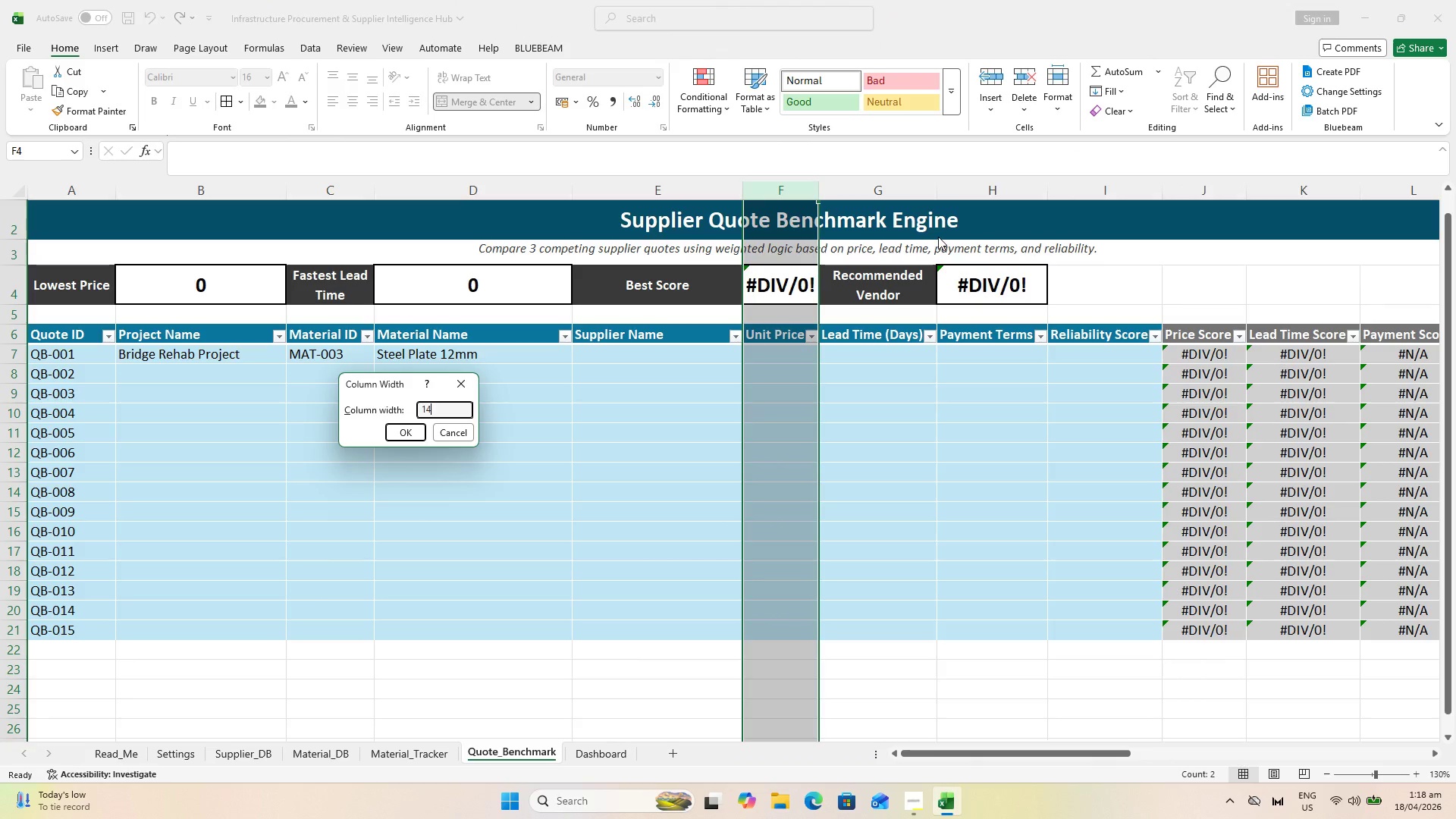 
key(Enter)
 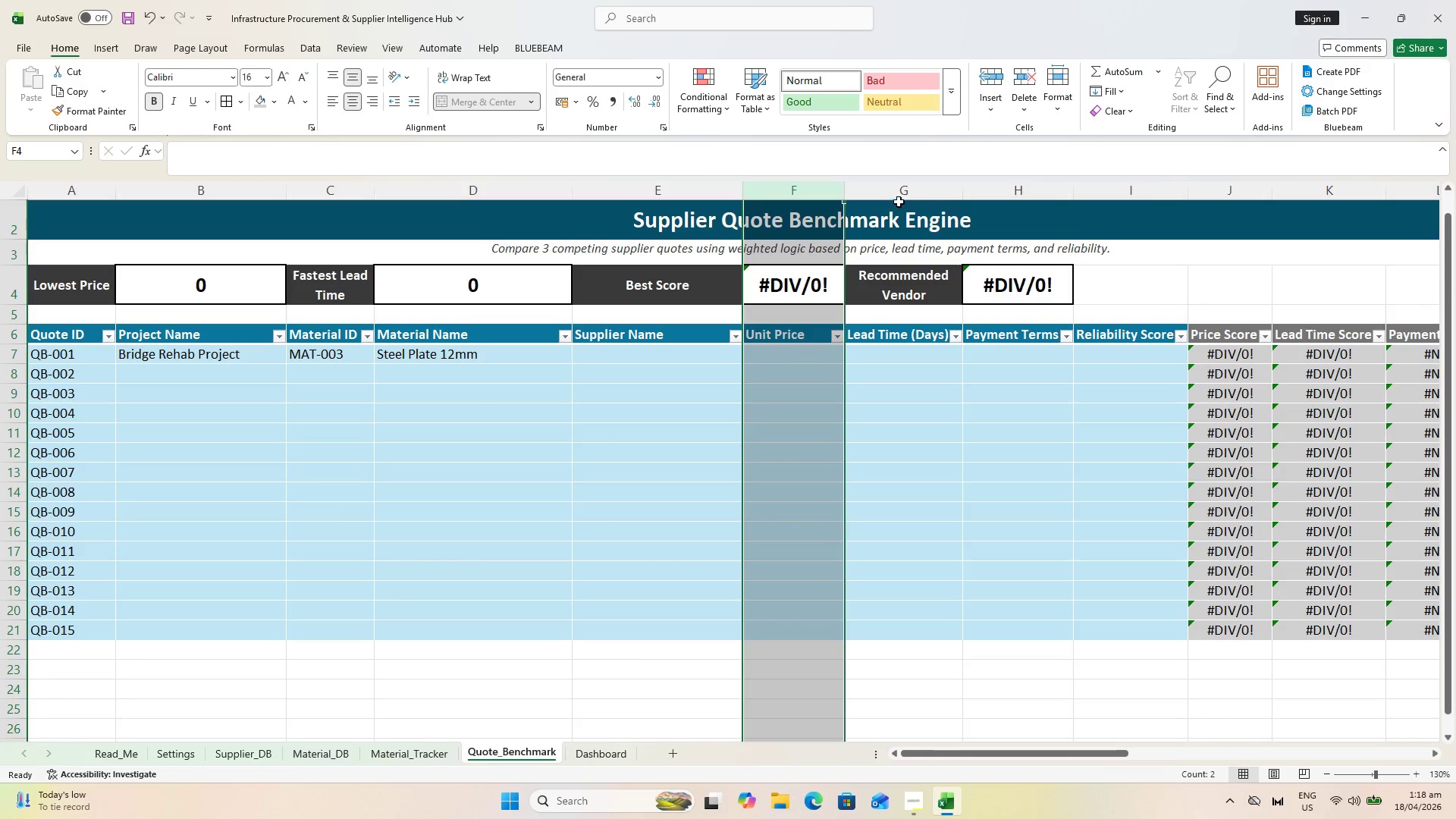 
left_click([898, 196])
 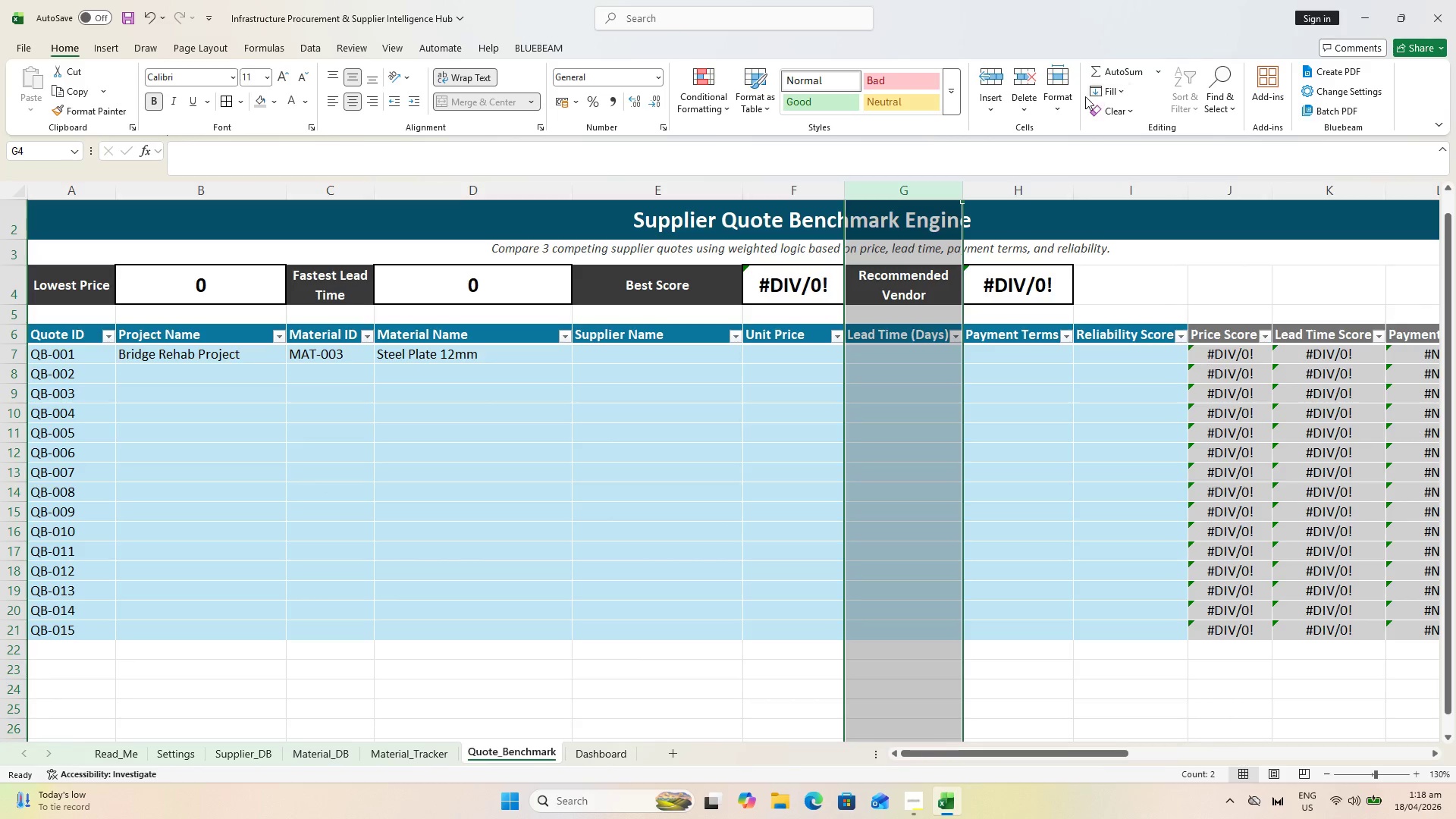 
left_click([1066, 98])
 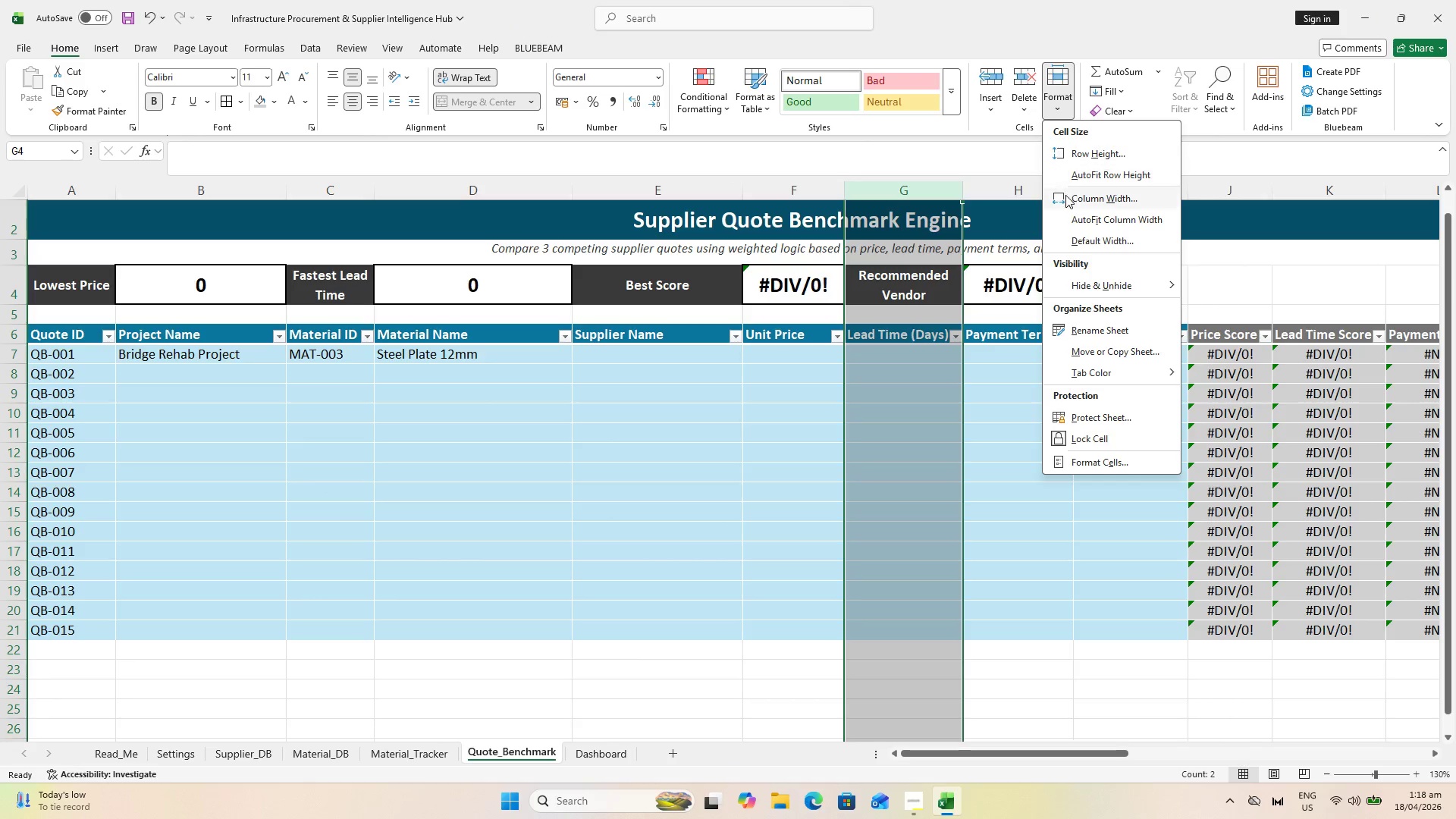 
left_click([1065, 195])
 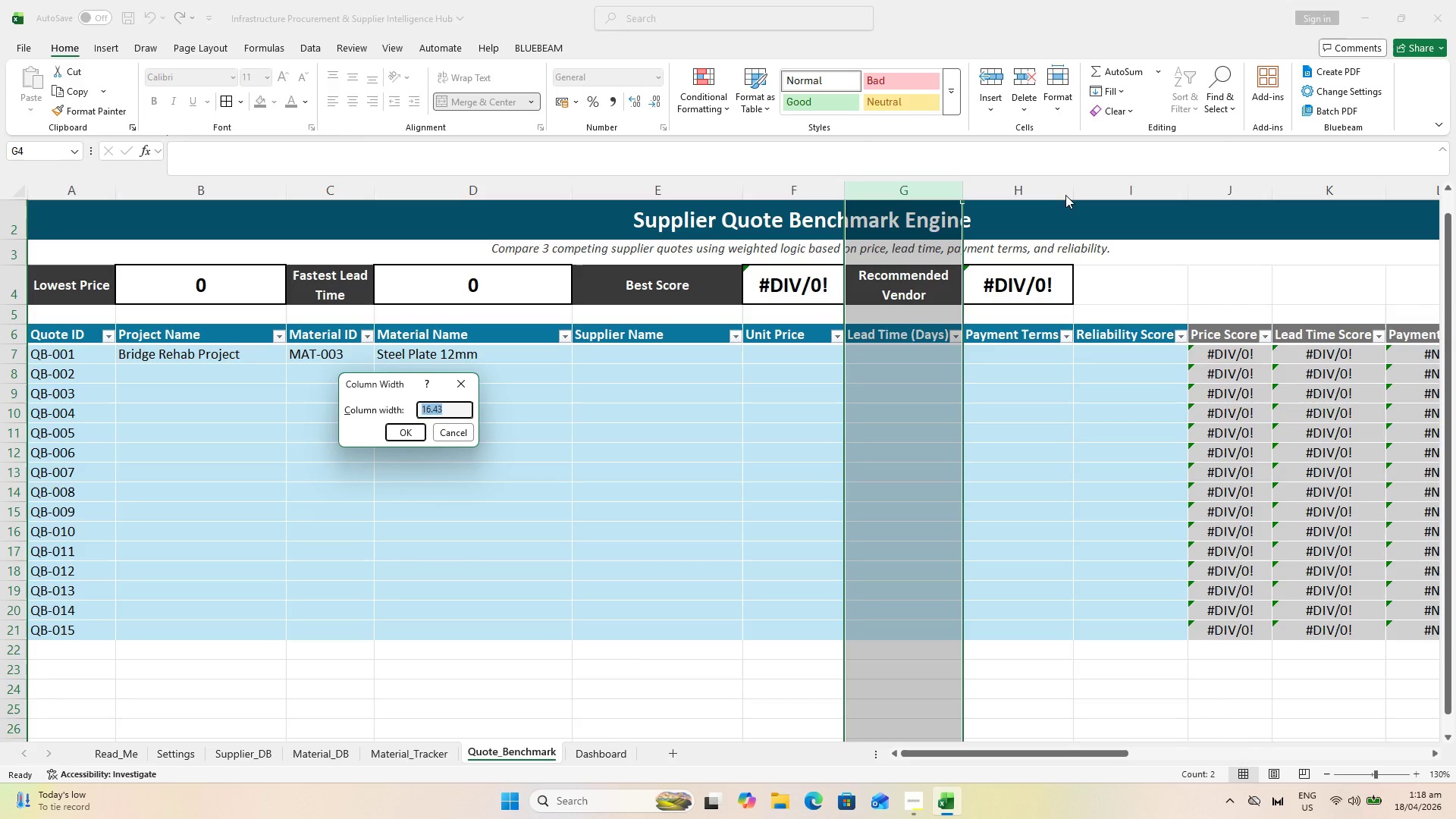 
type(14)
 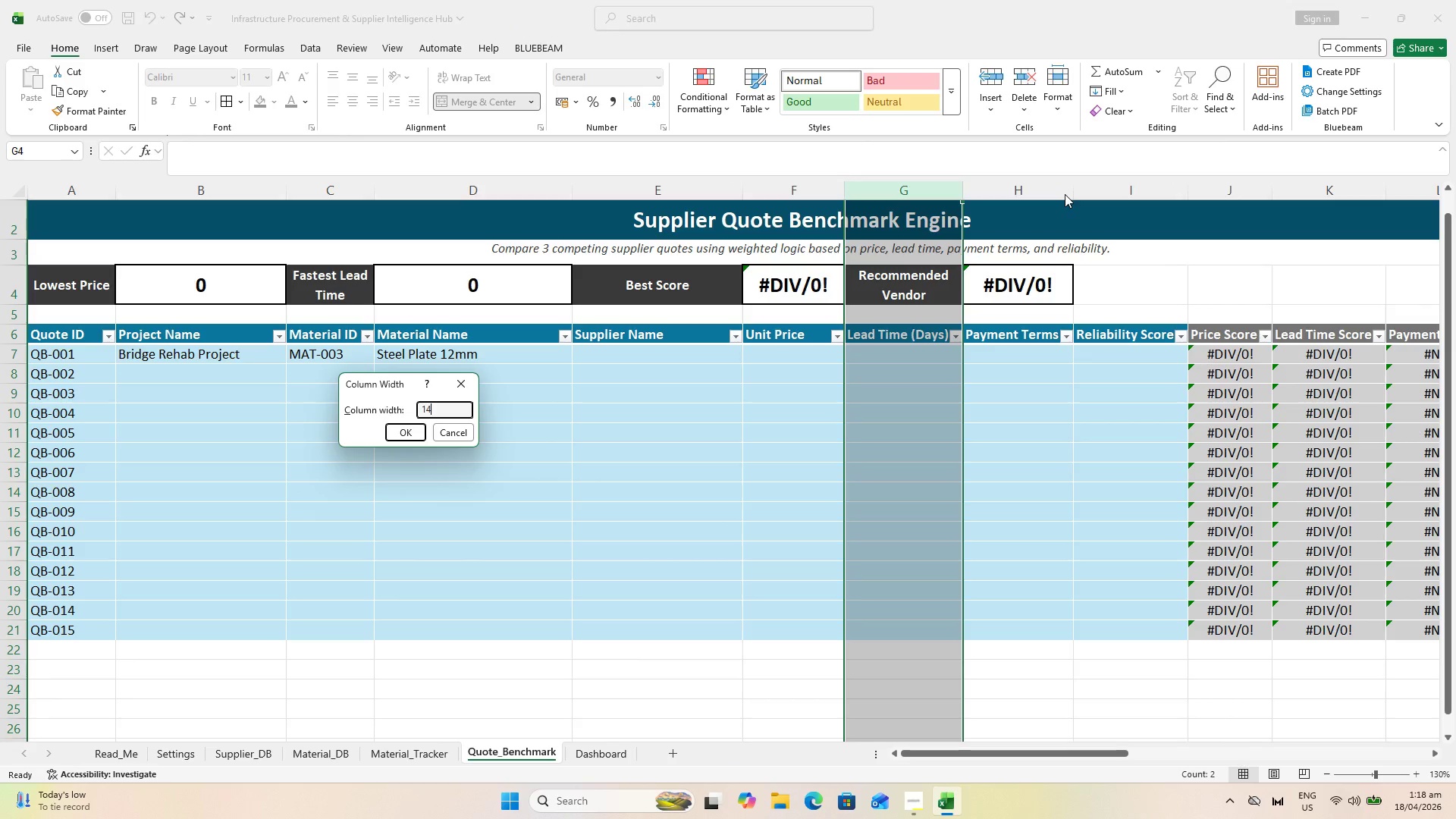 
key(Enter)
 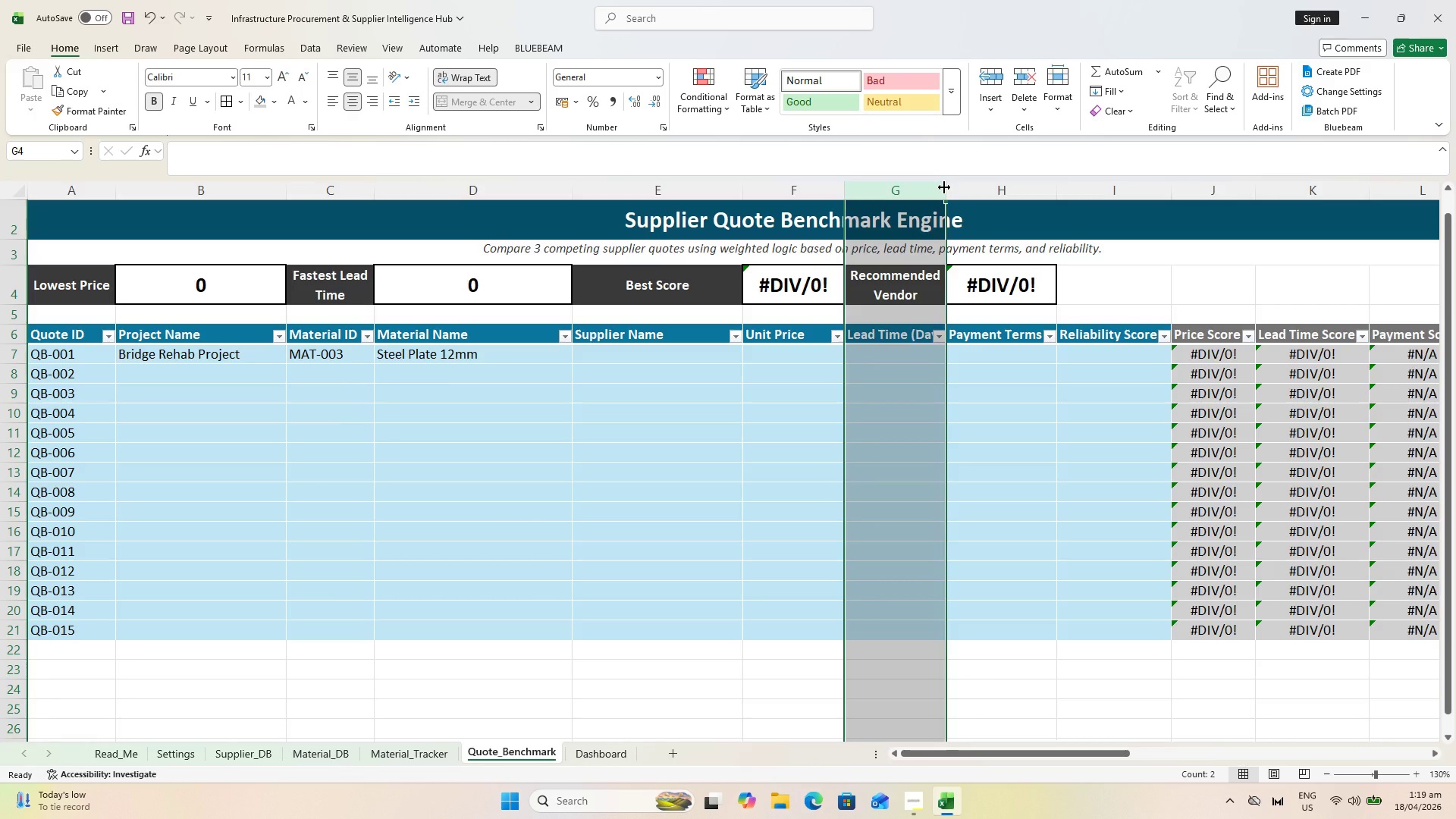 
wait(5.8)
 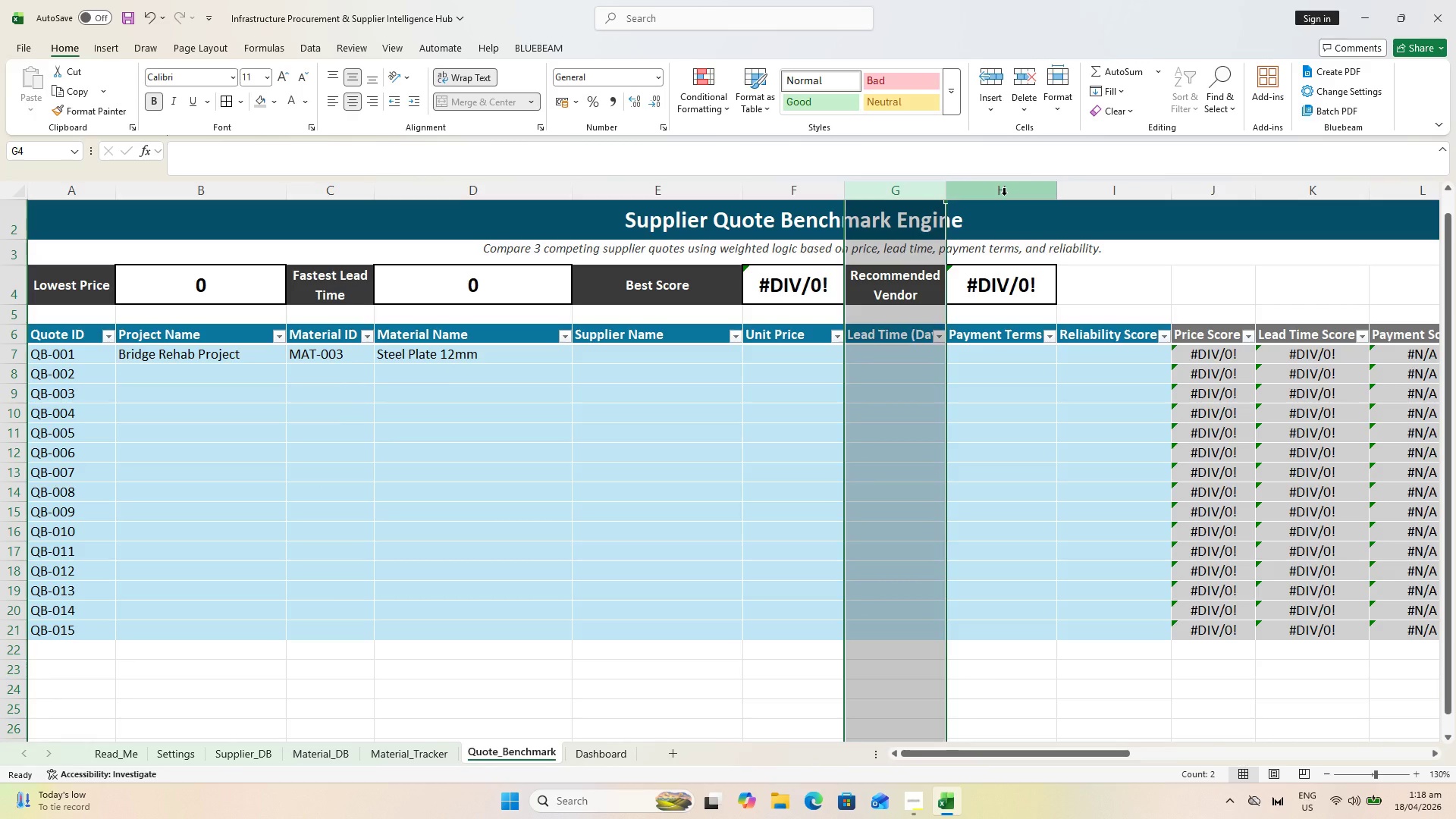 
double_click([944, 187])
 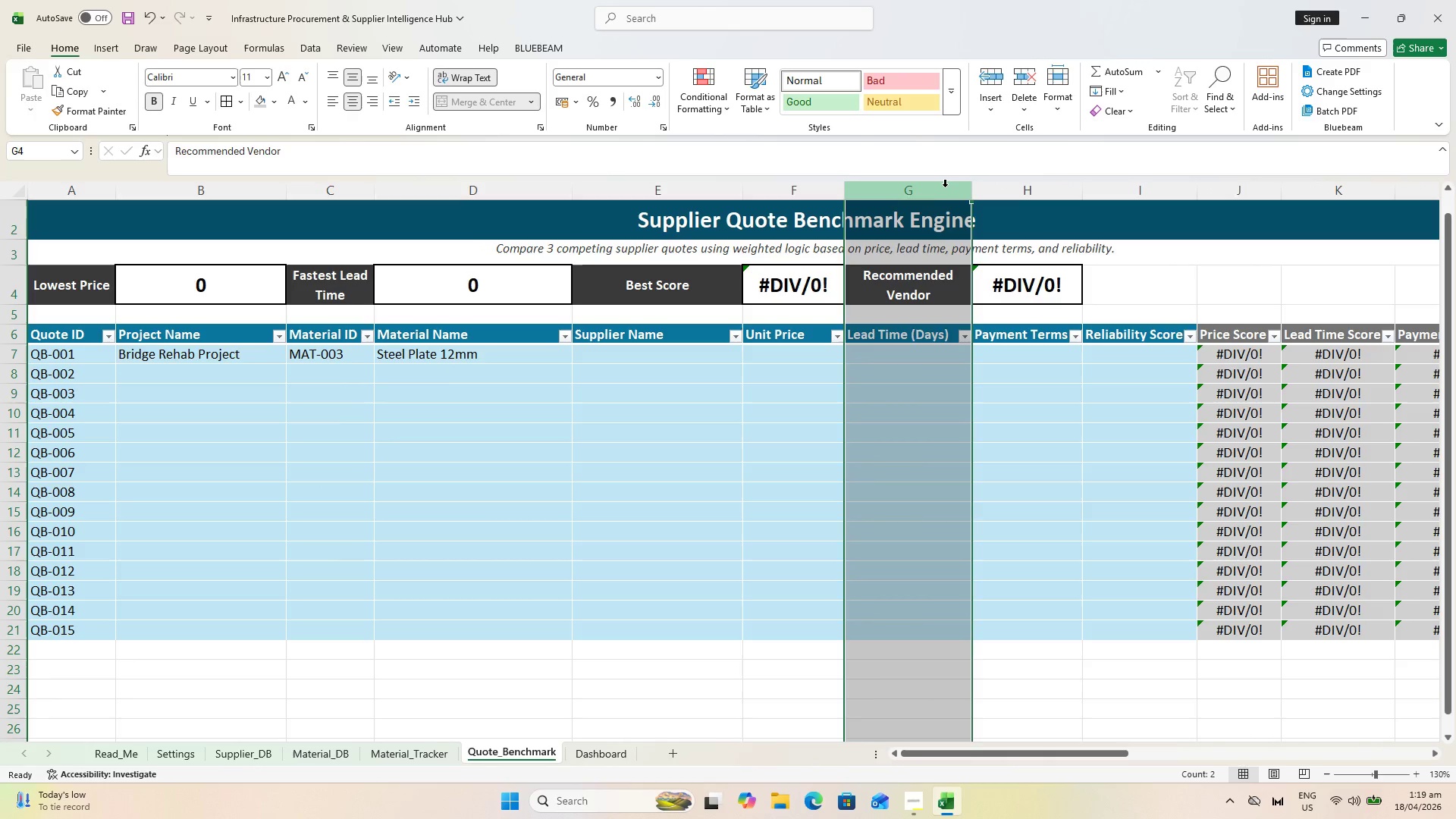 
wait(8.62)
 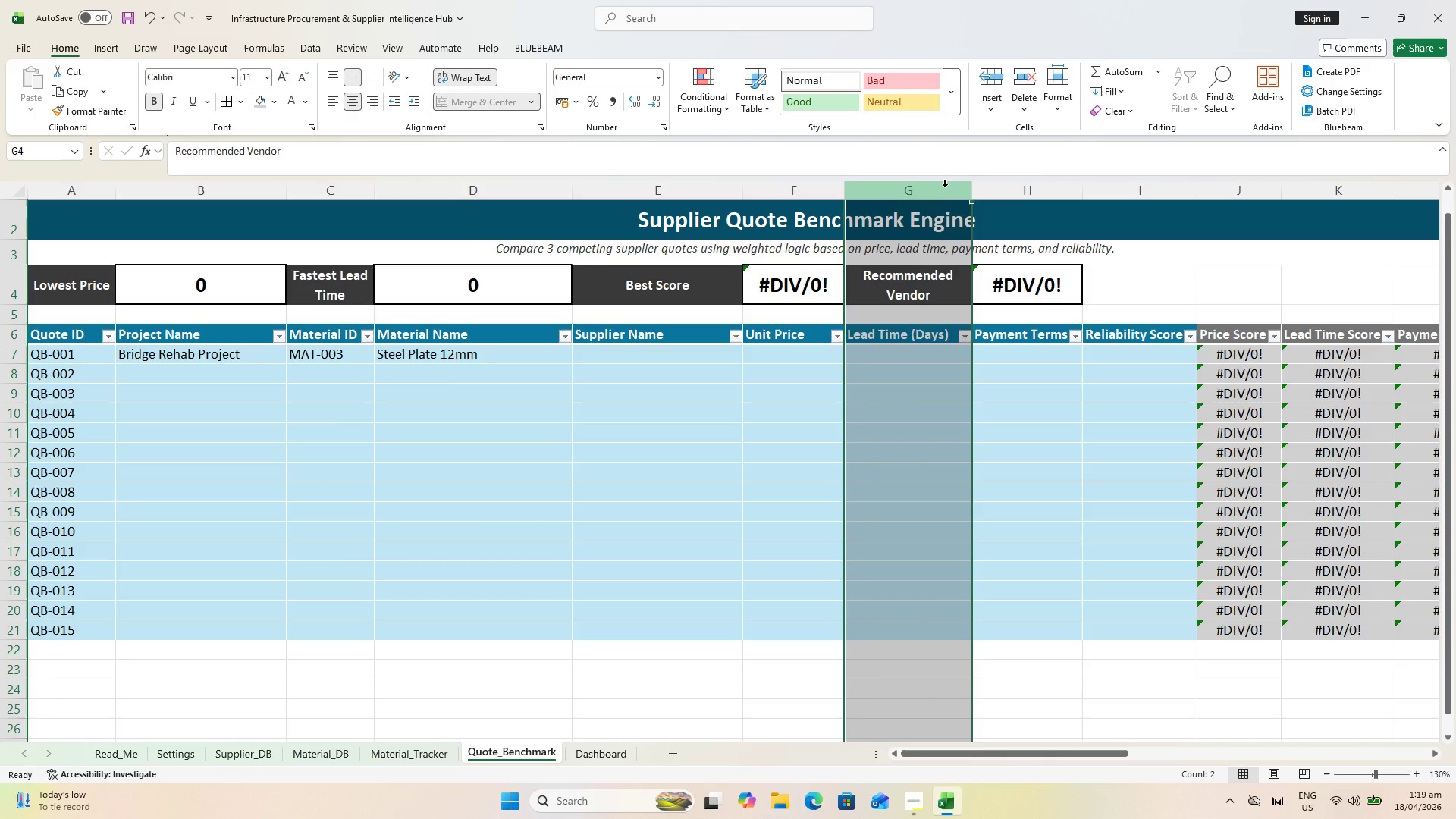 
left_click([1052, 81])
 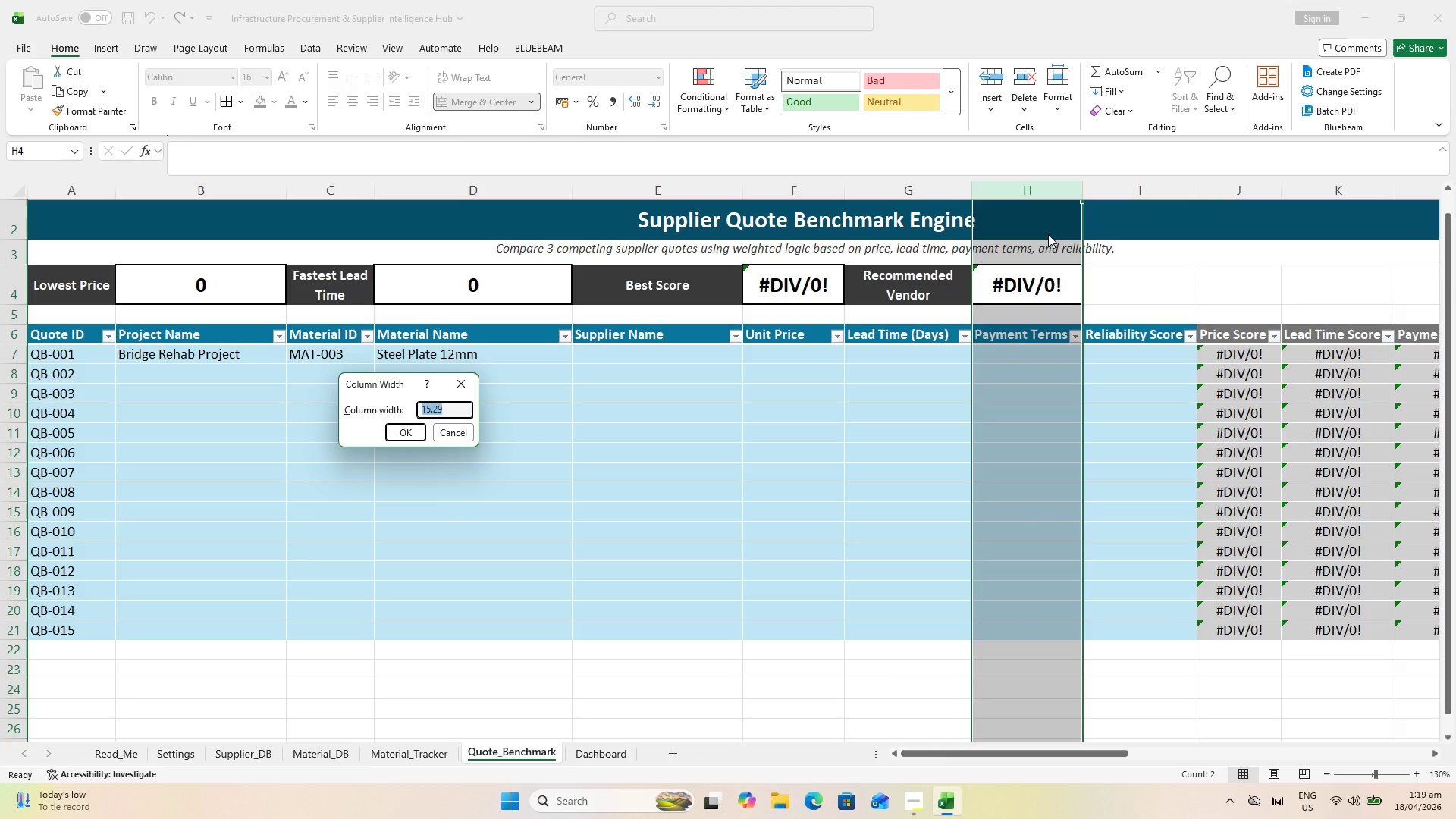 
wait(7.17)
 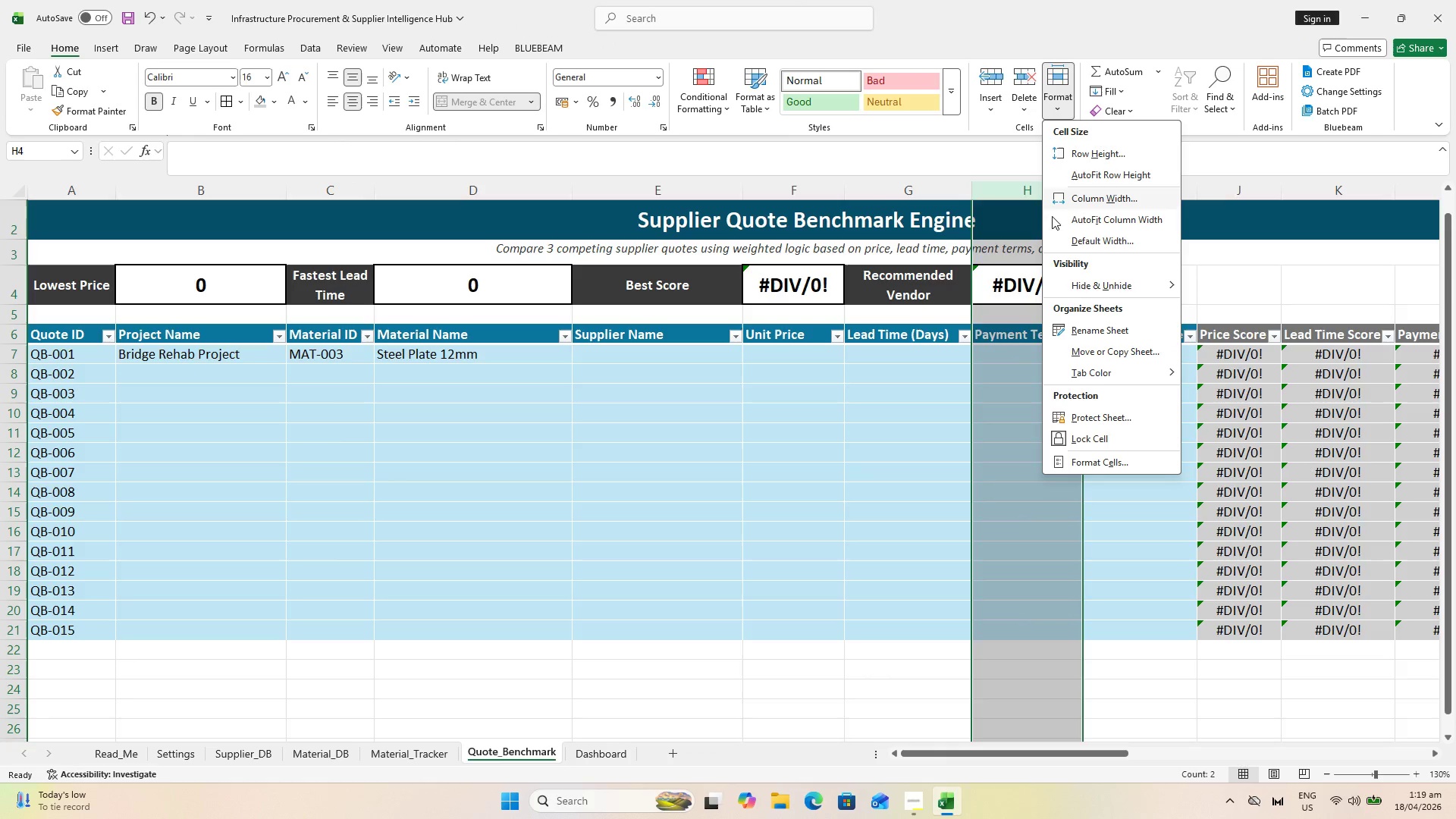 
double_click([1080, 184])
 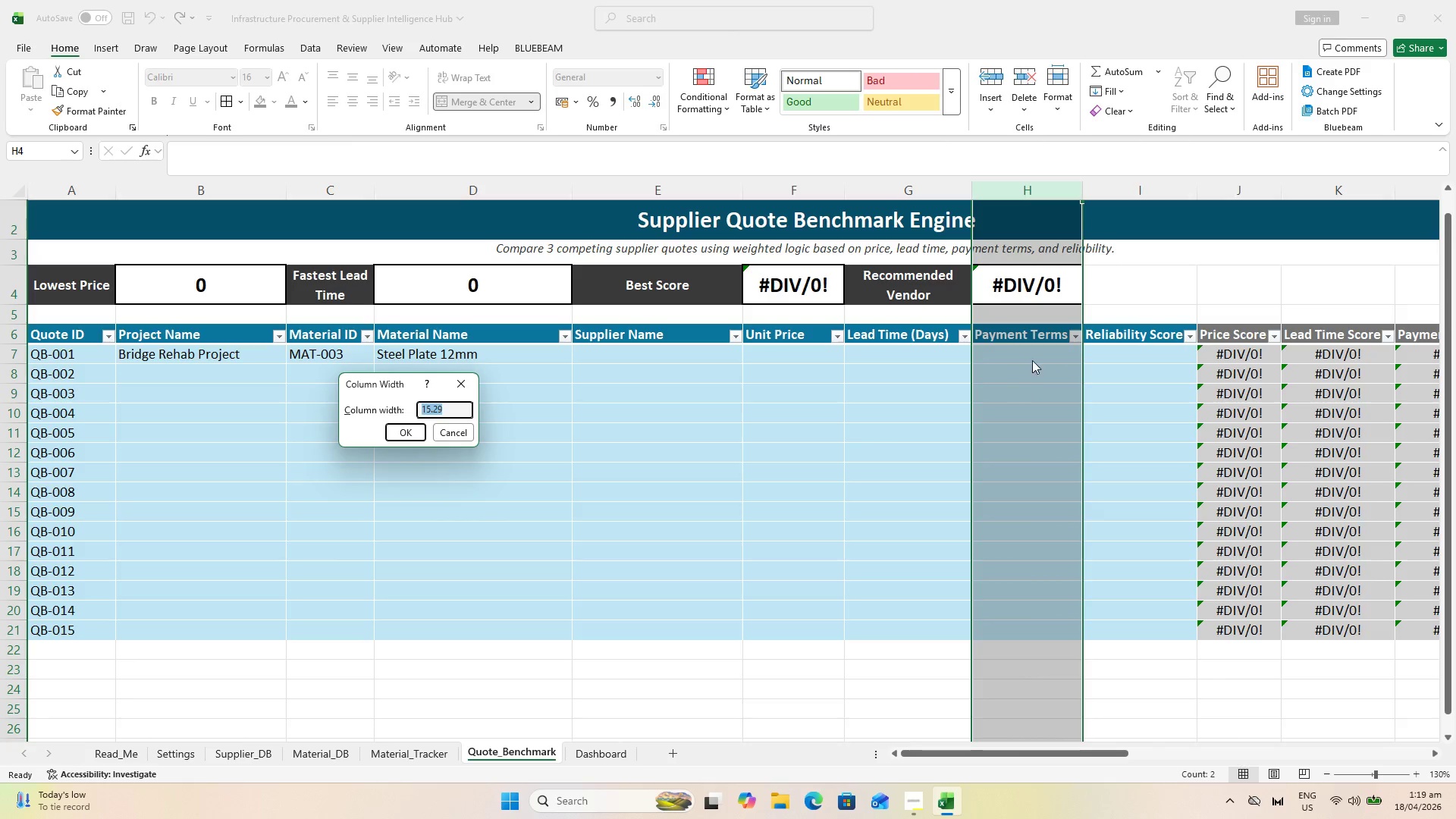 
left_click([618, 460])
 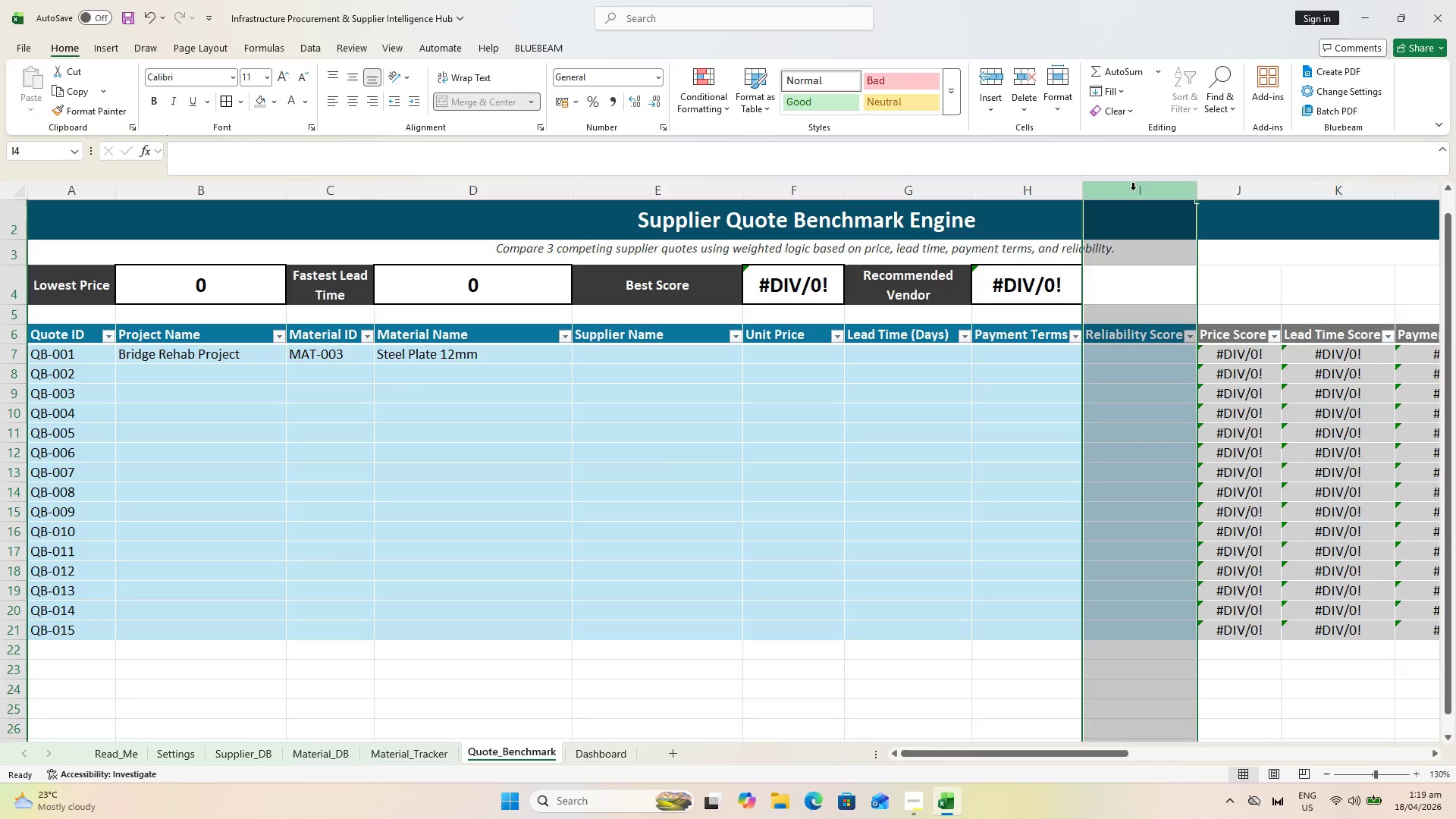 
left_click([1068, 81])
 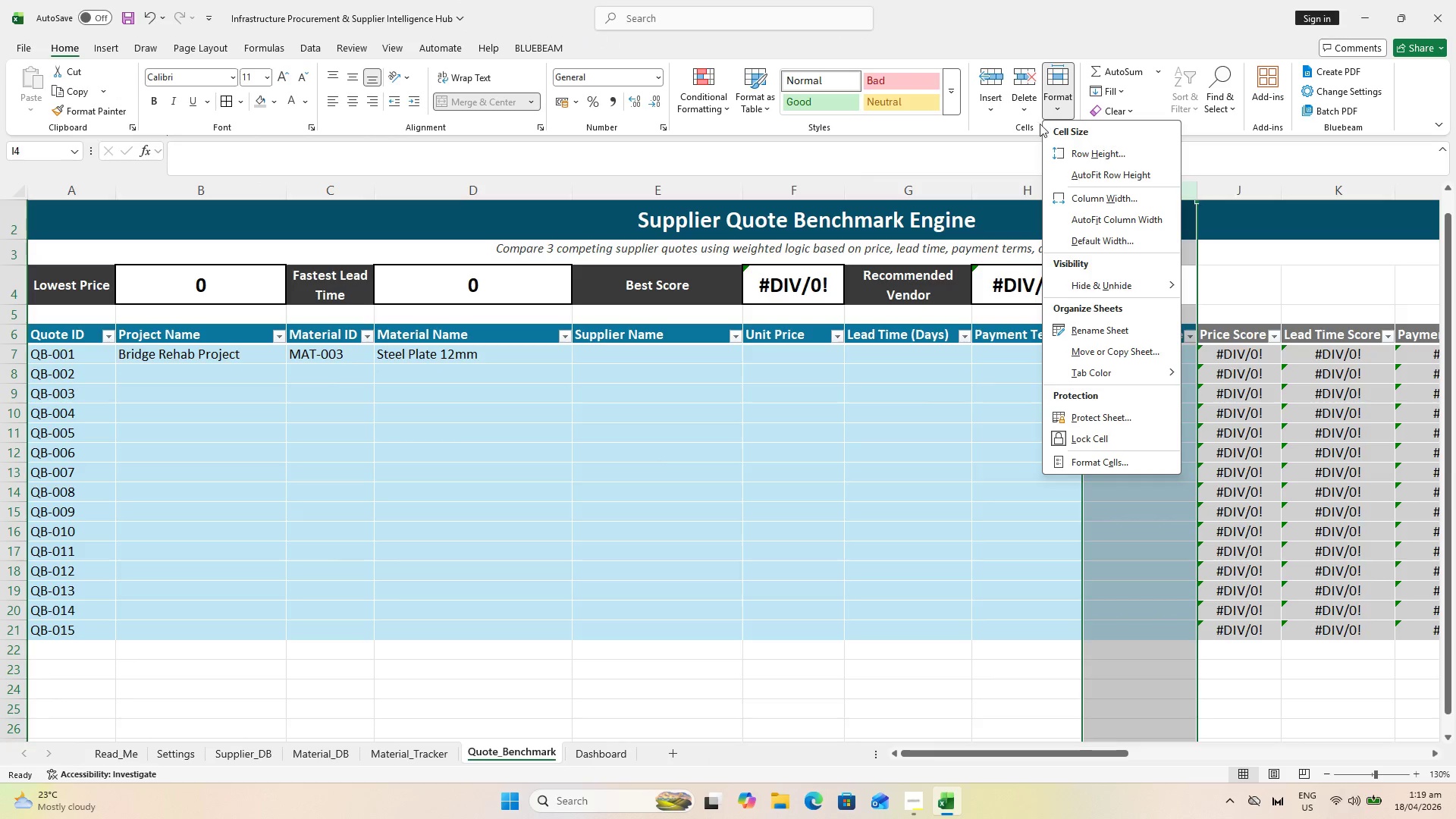 
left_click([1083, 204])
 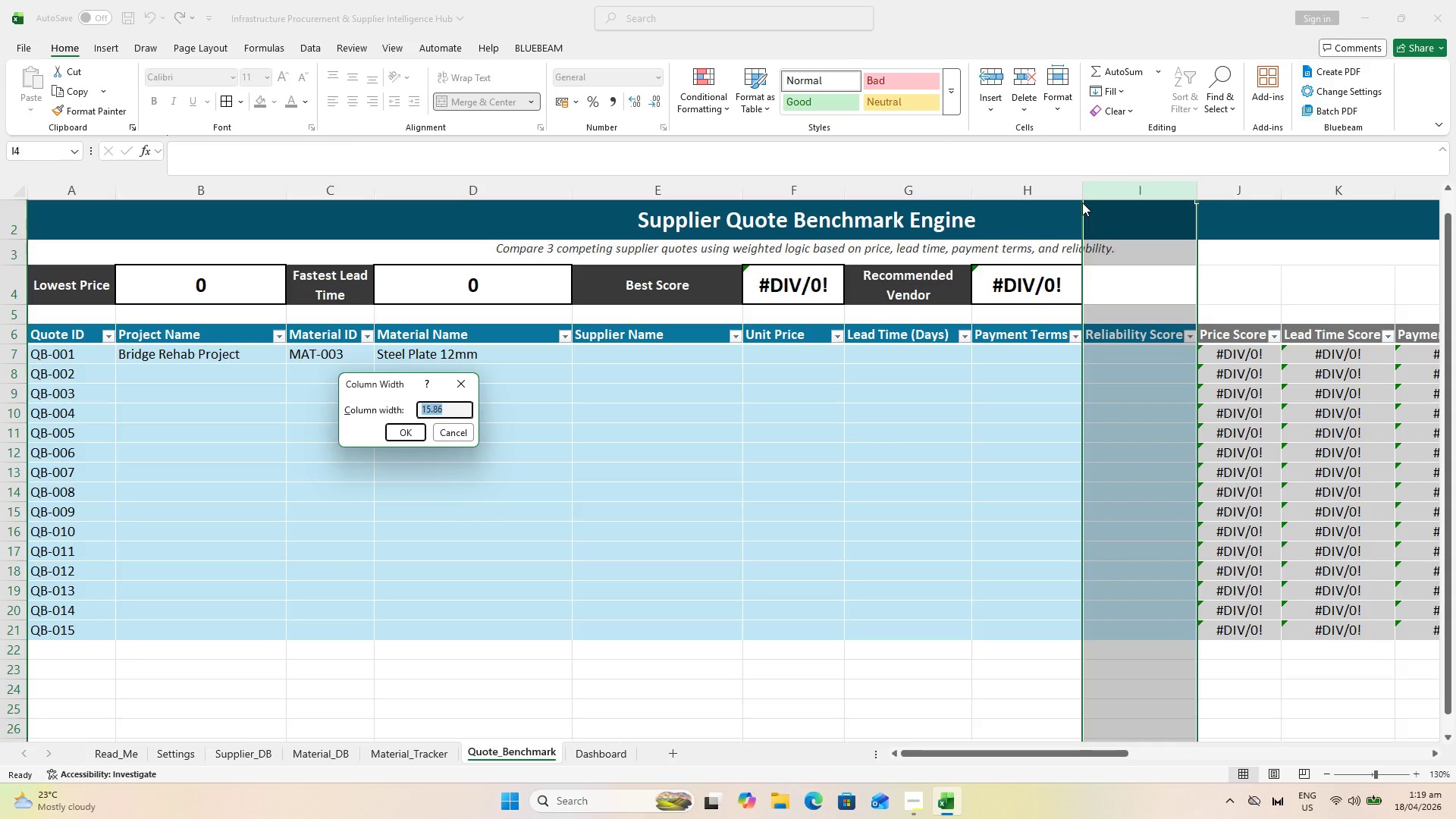 
type(16)
 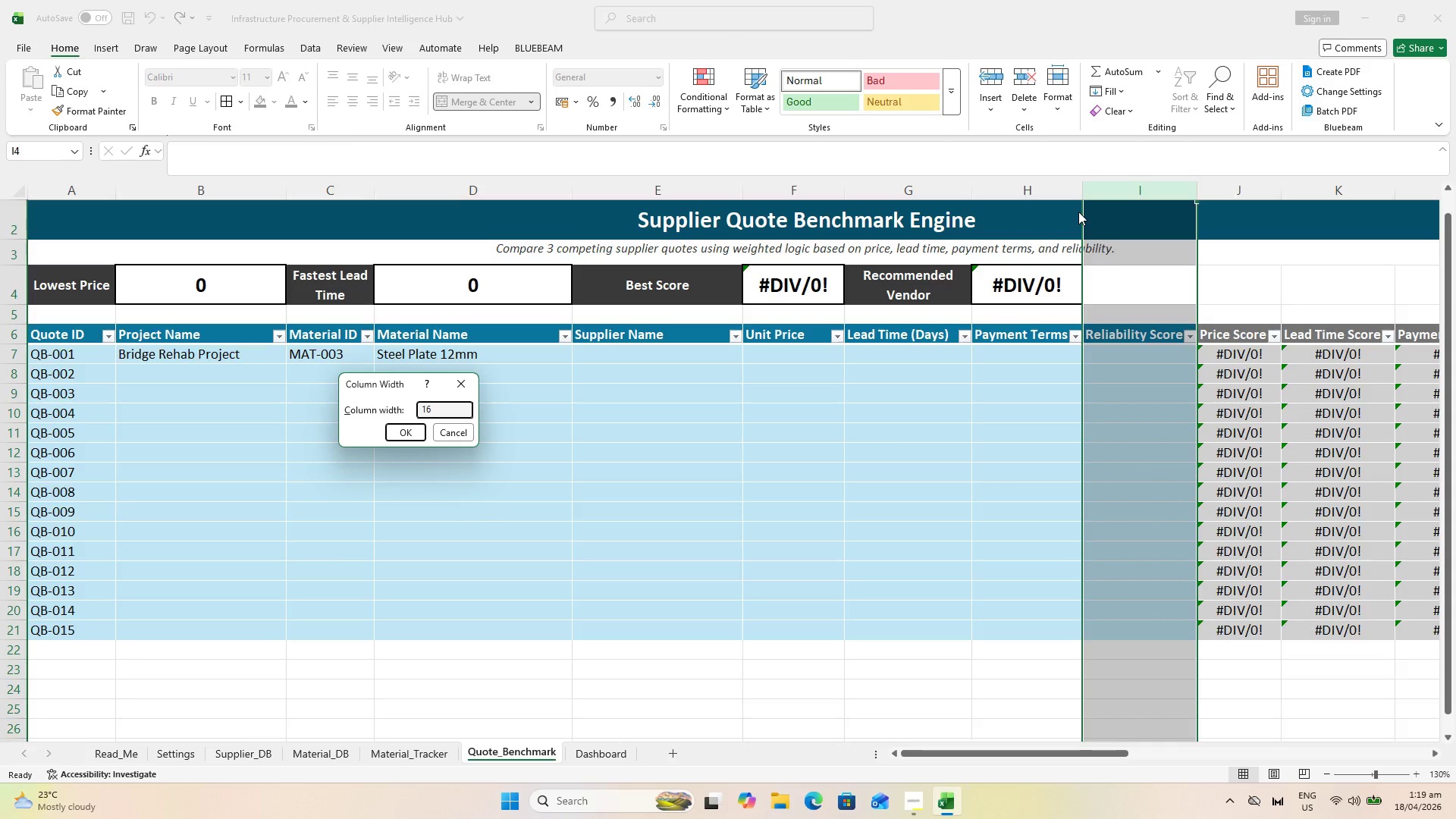 
key(Enter)
 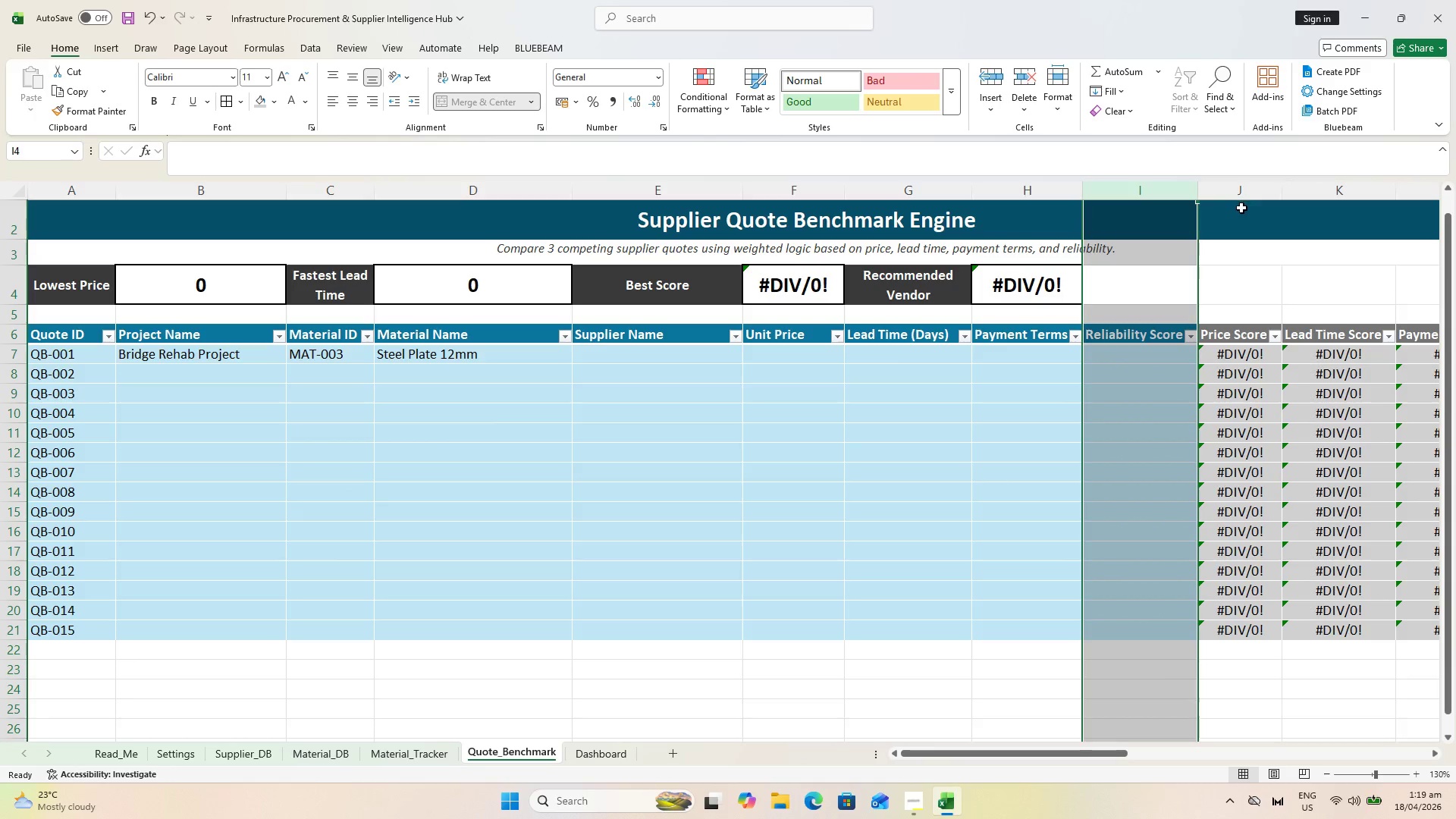 
mouse_move([1228, 199])
 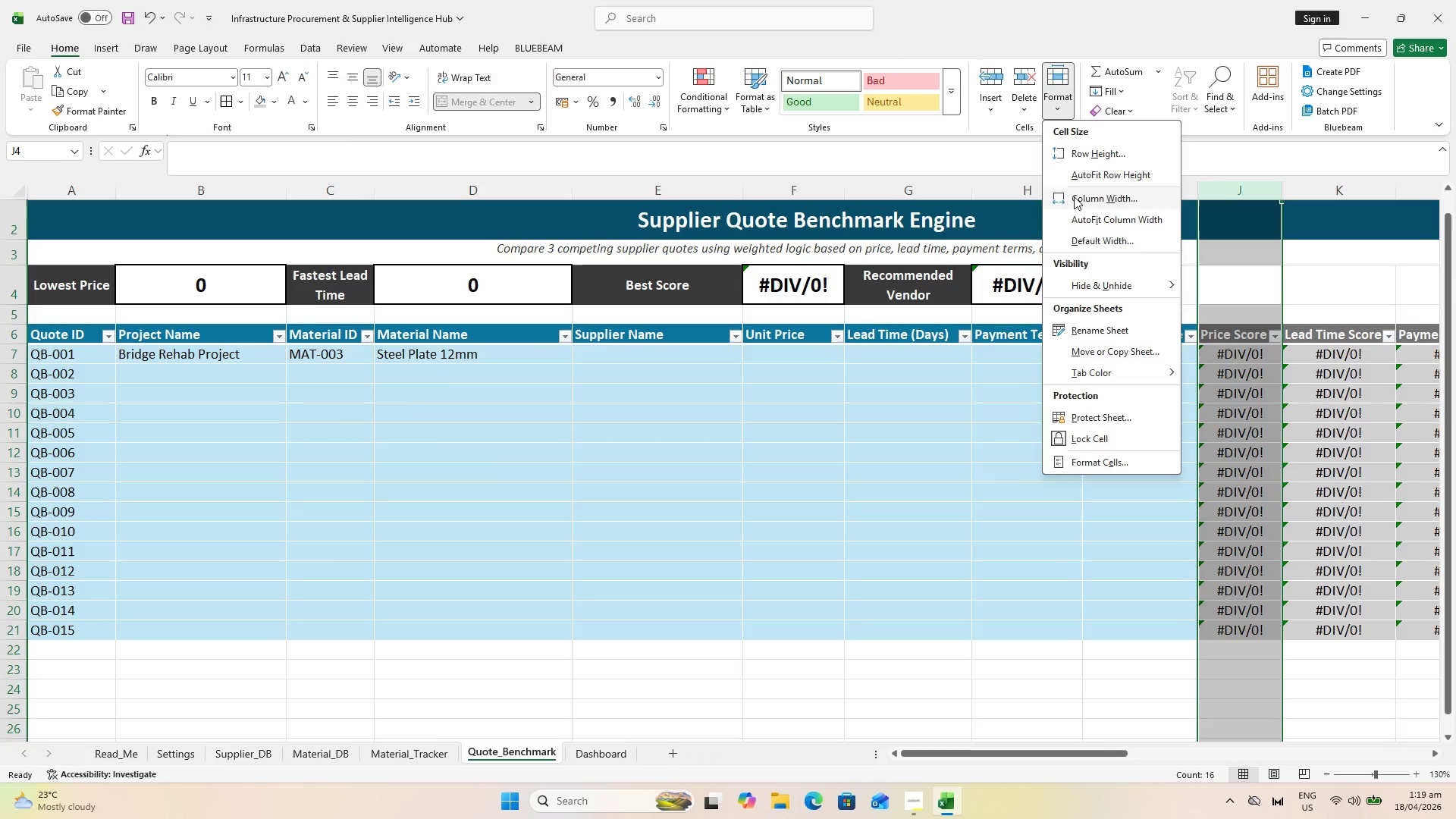 
type(14)
 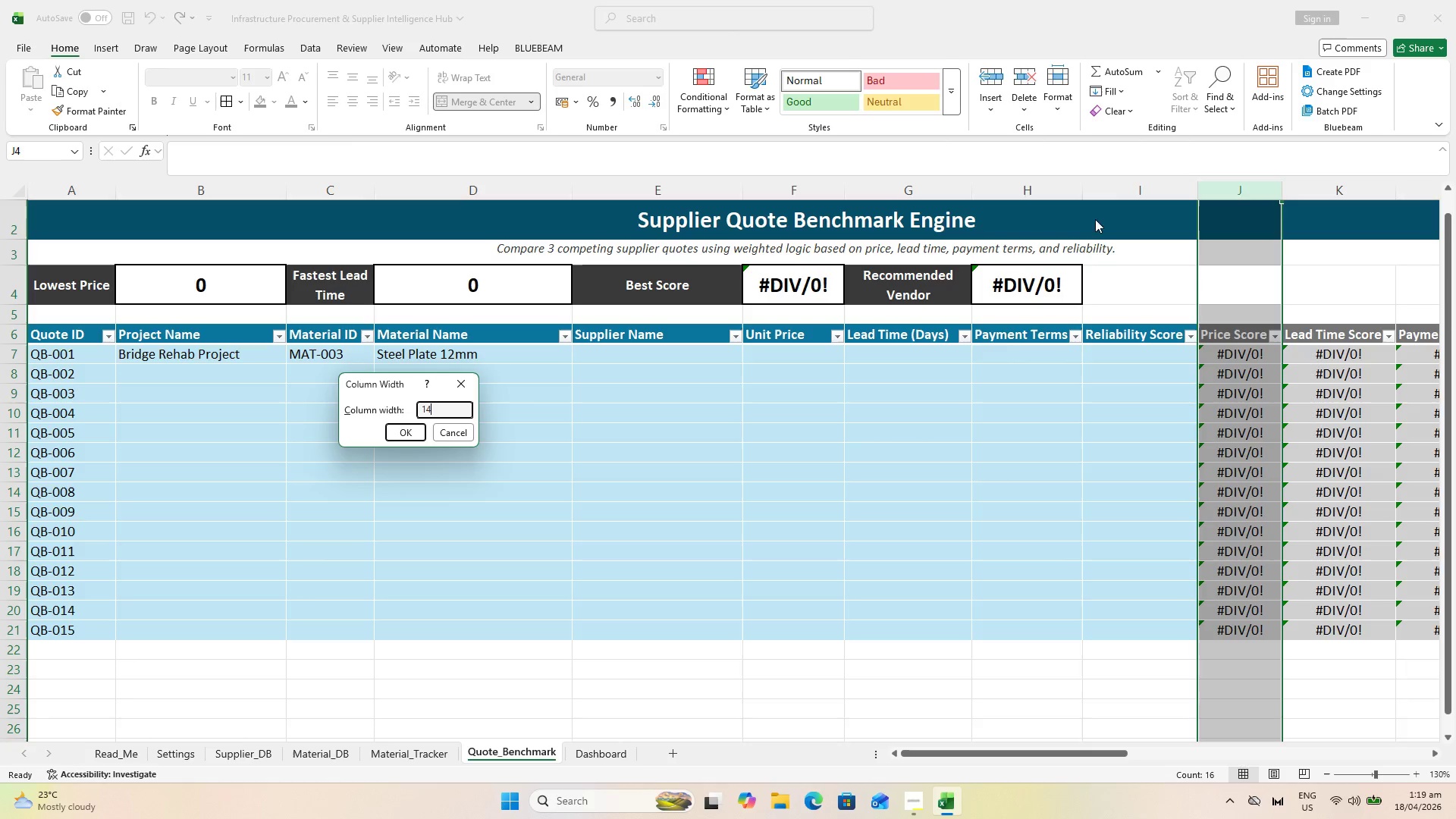 
key(Enter)
 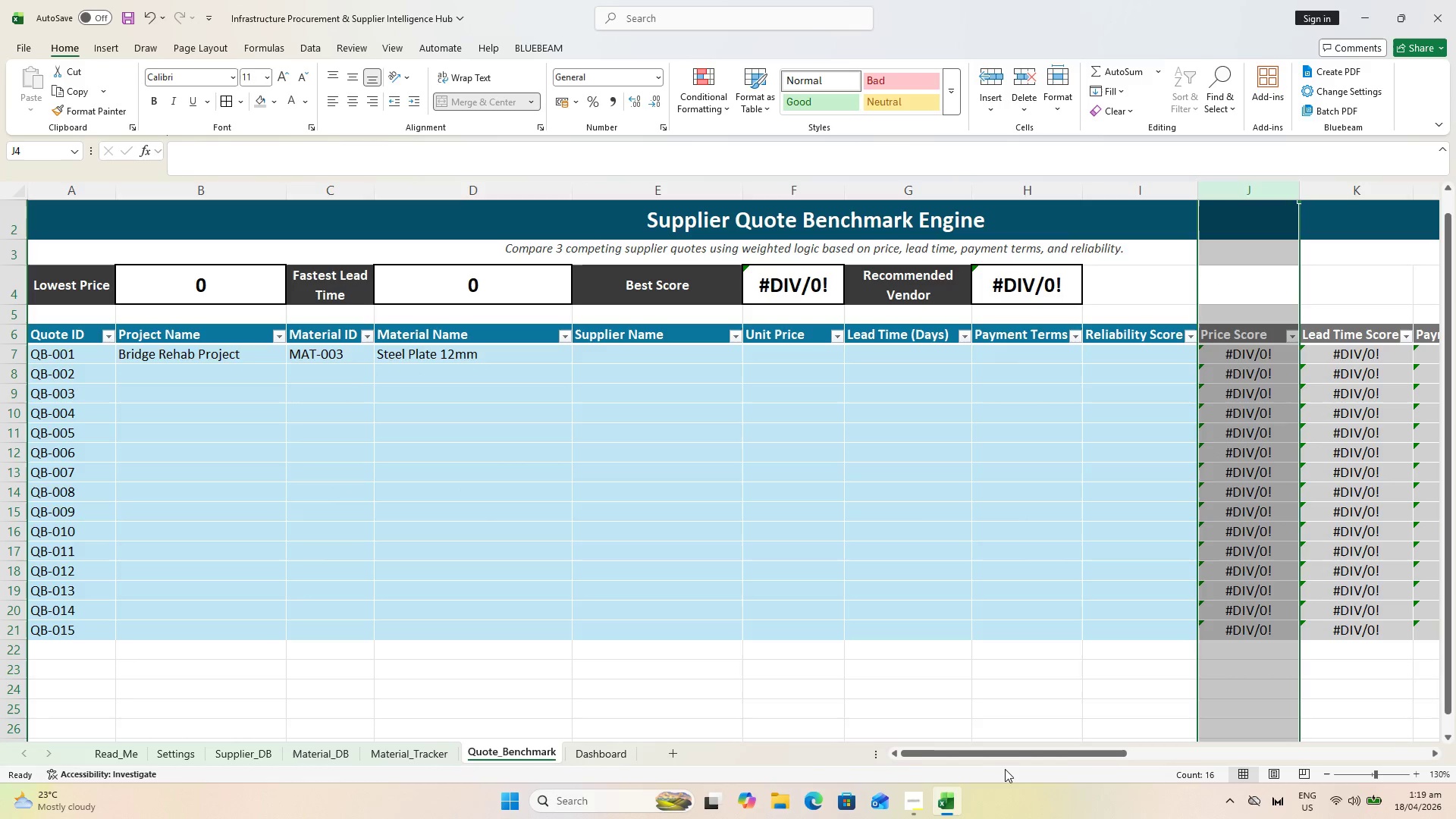 
left_click_drag(start_coordinate=[1006, 758], to_coordinate=[1093, 736])
 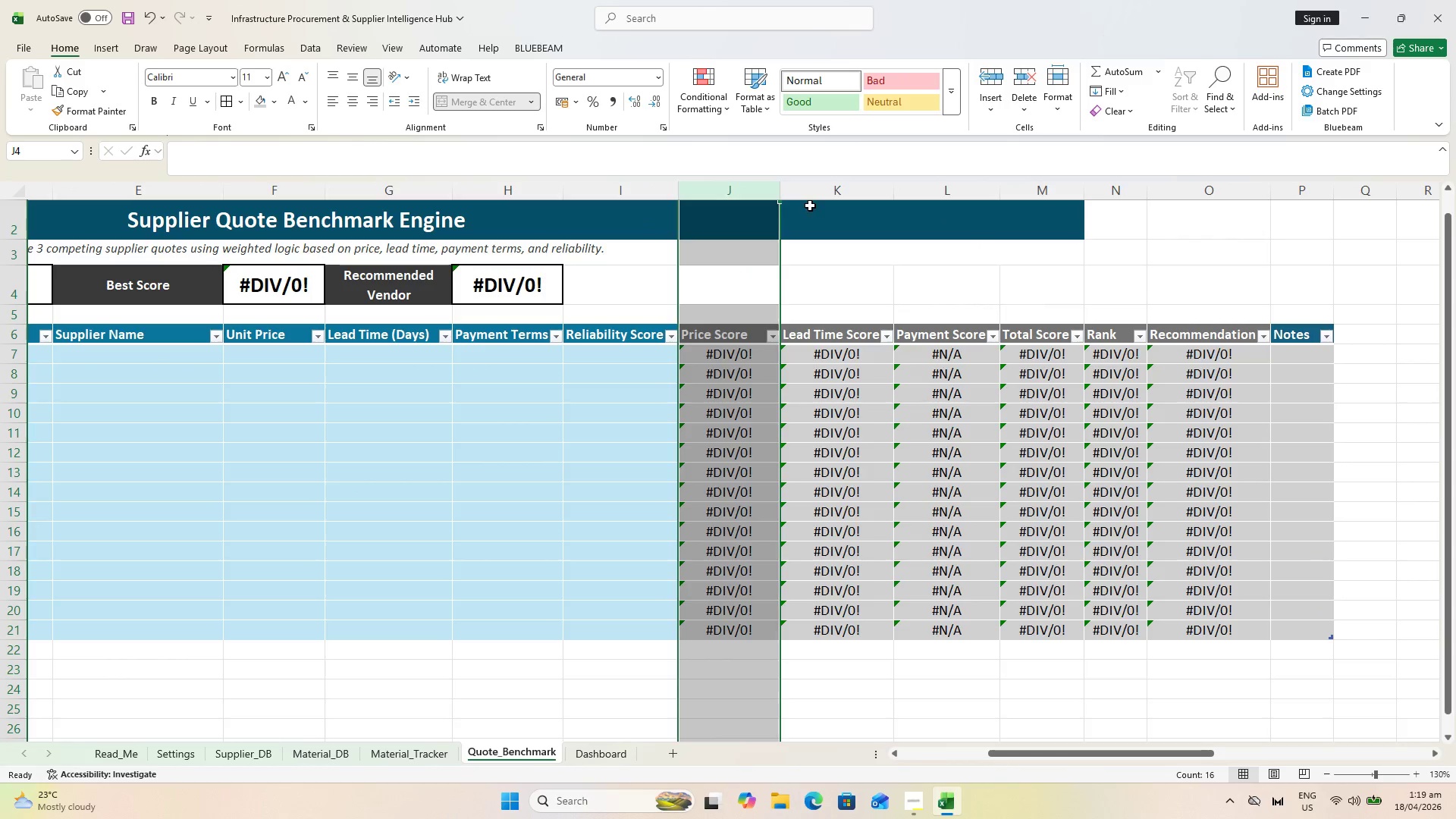 
left_click([810, 201])
 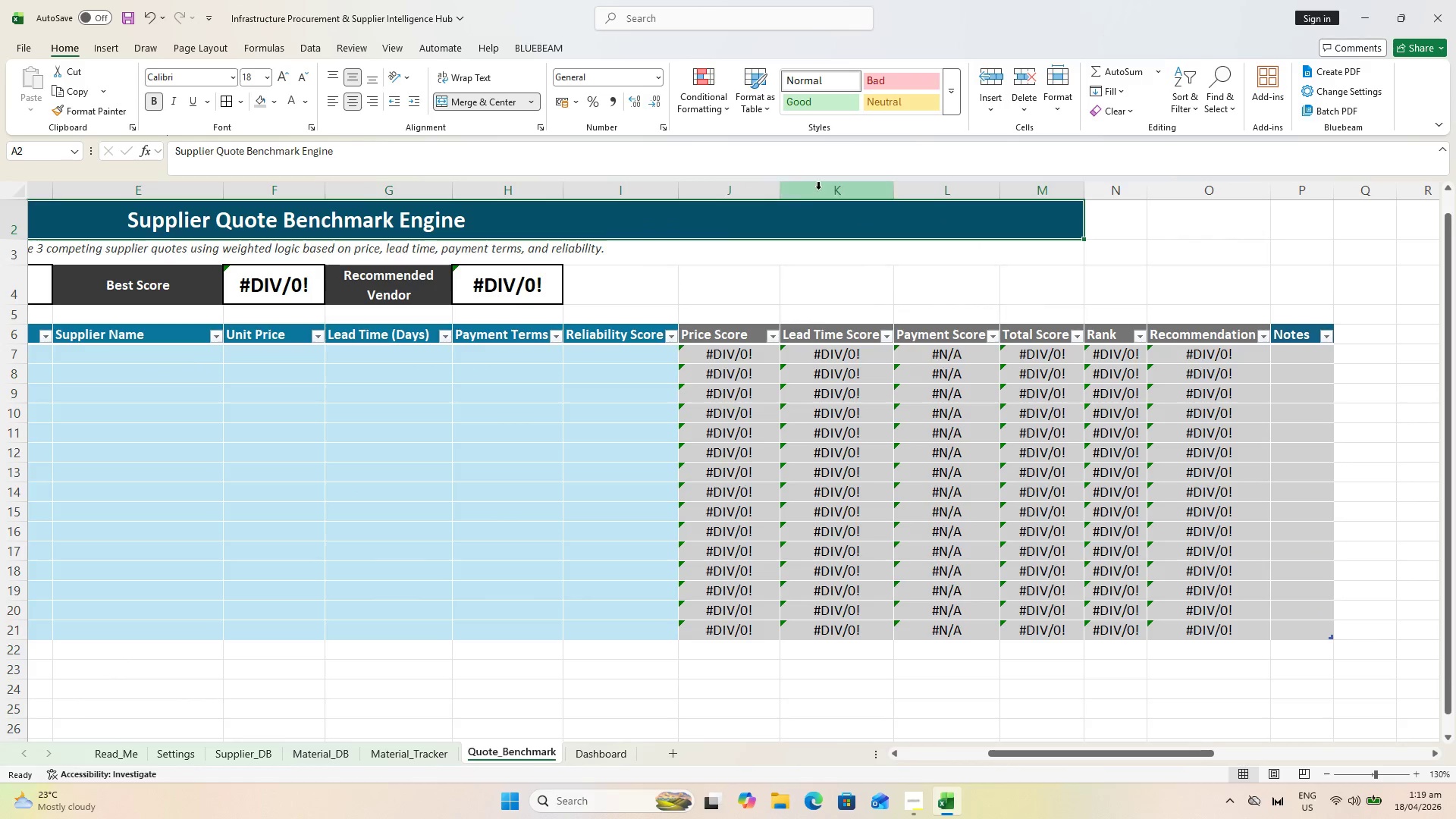 
left_click([818, 189])
 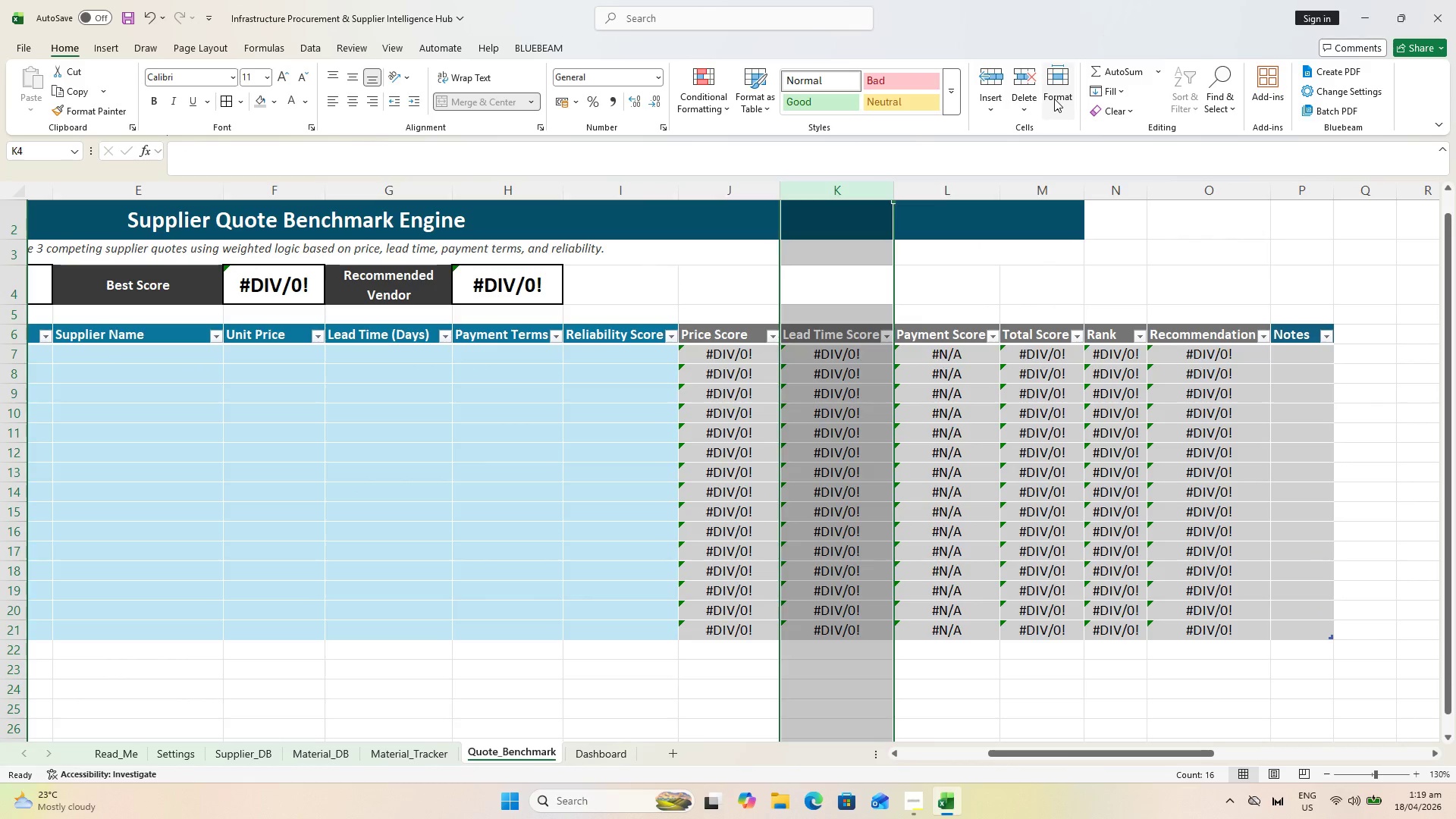 
left_click([1054, 99])
 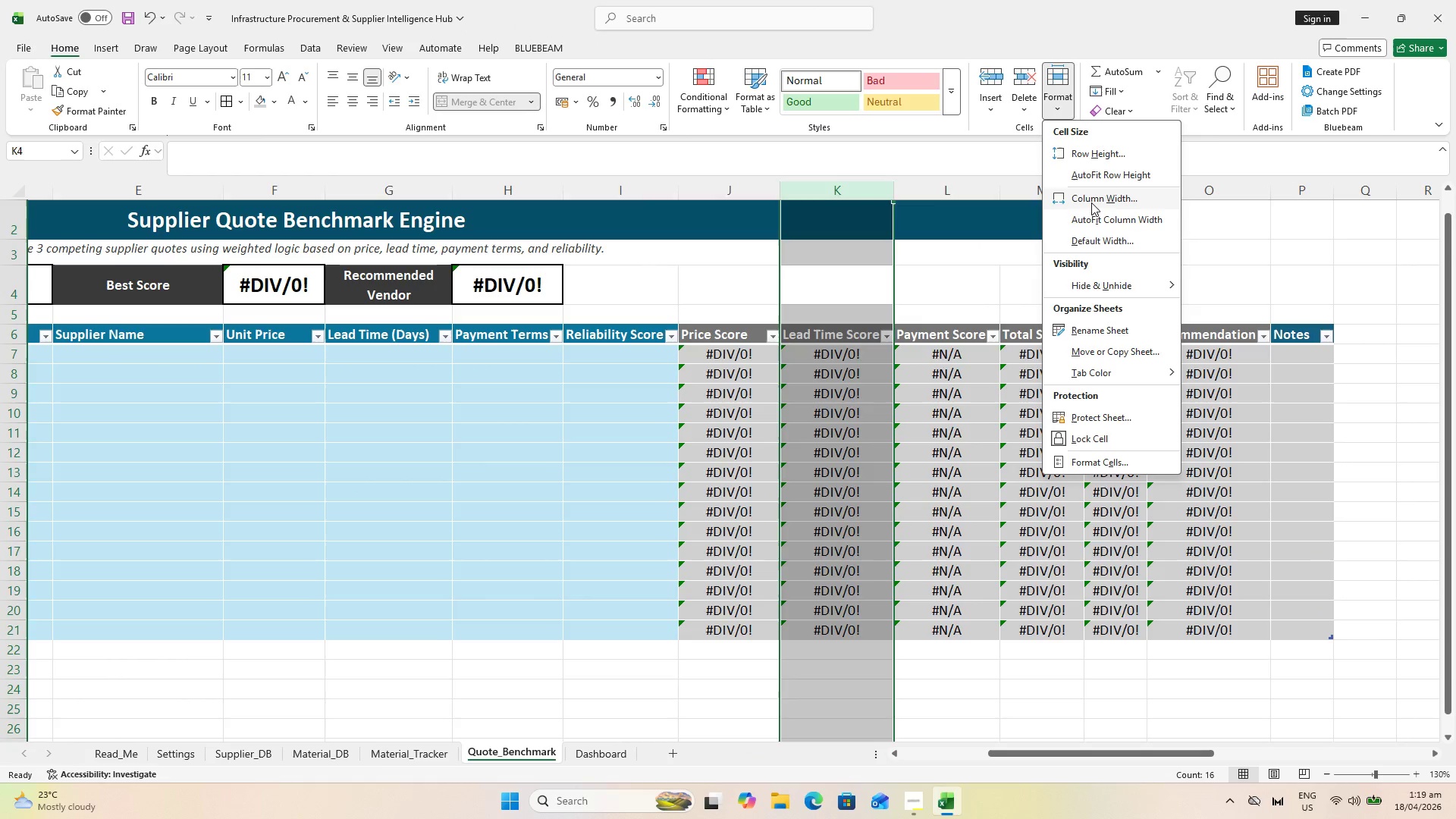 
left_click([1092, 207])
 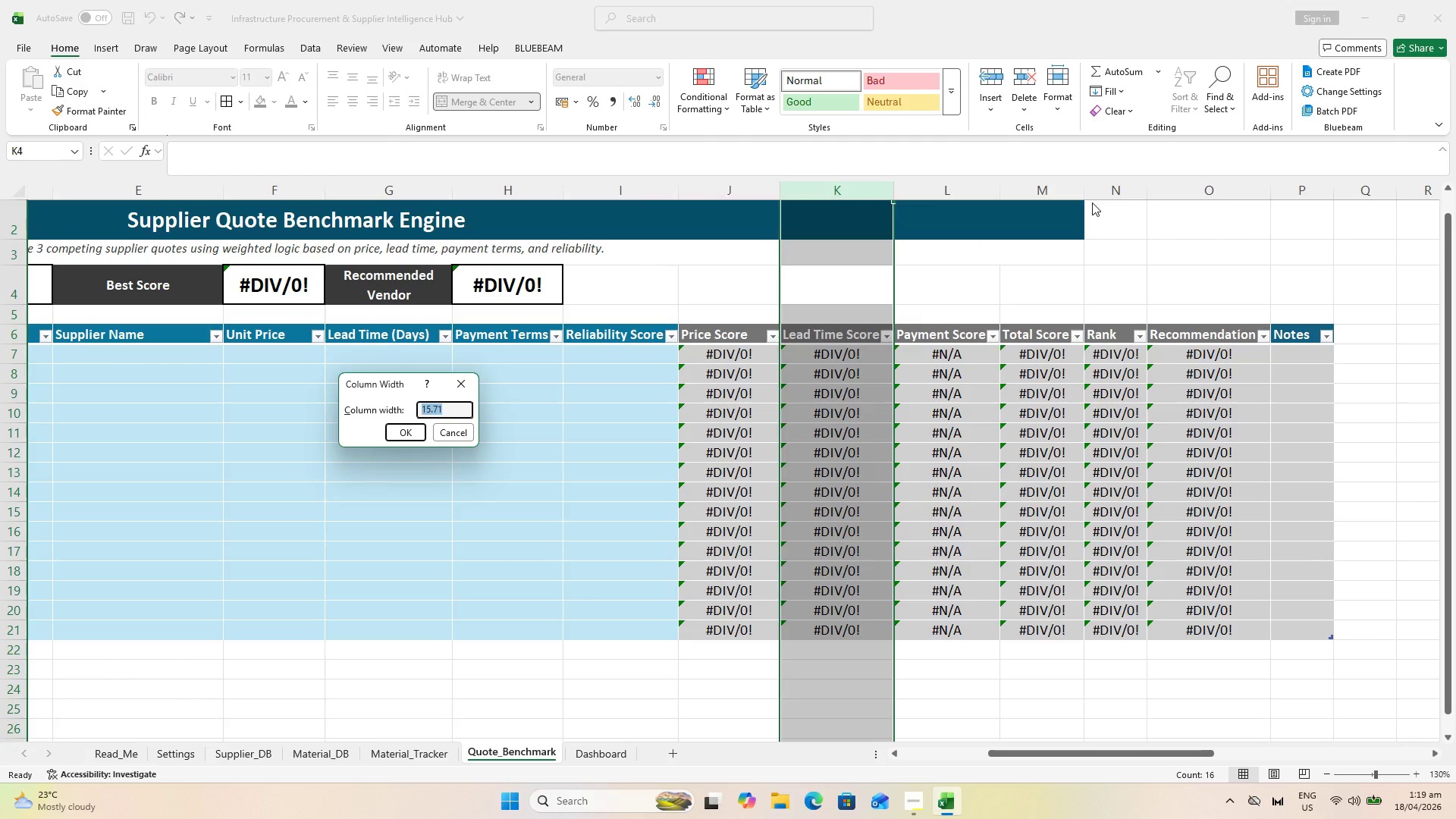 
type(14)
 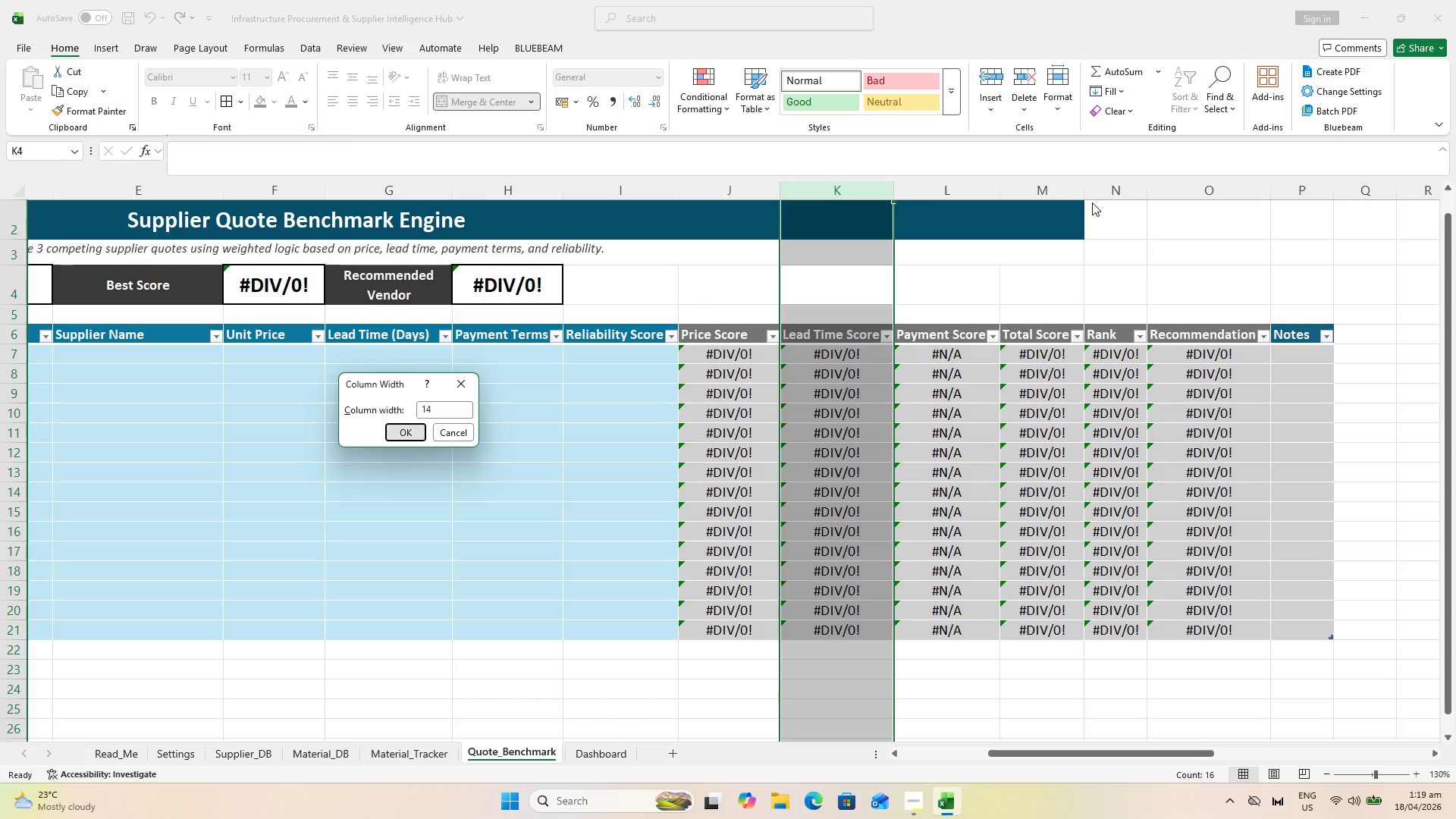 
key(Enter)
 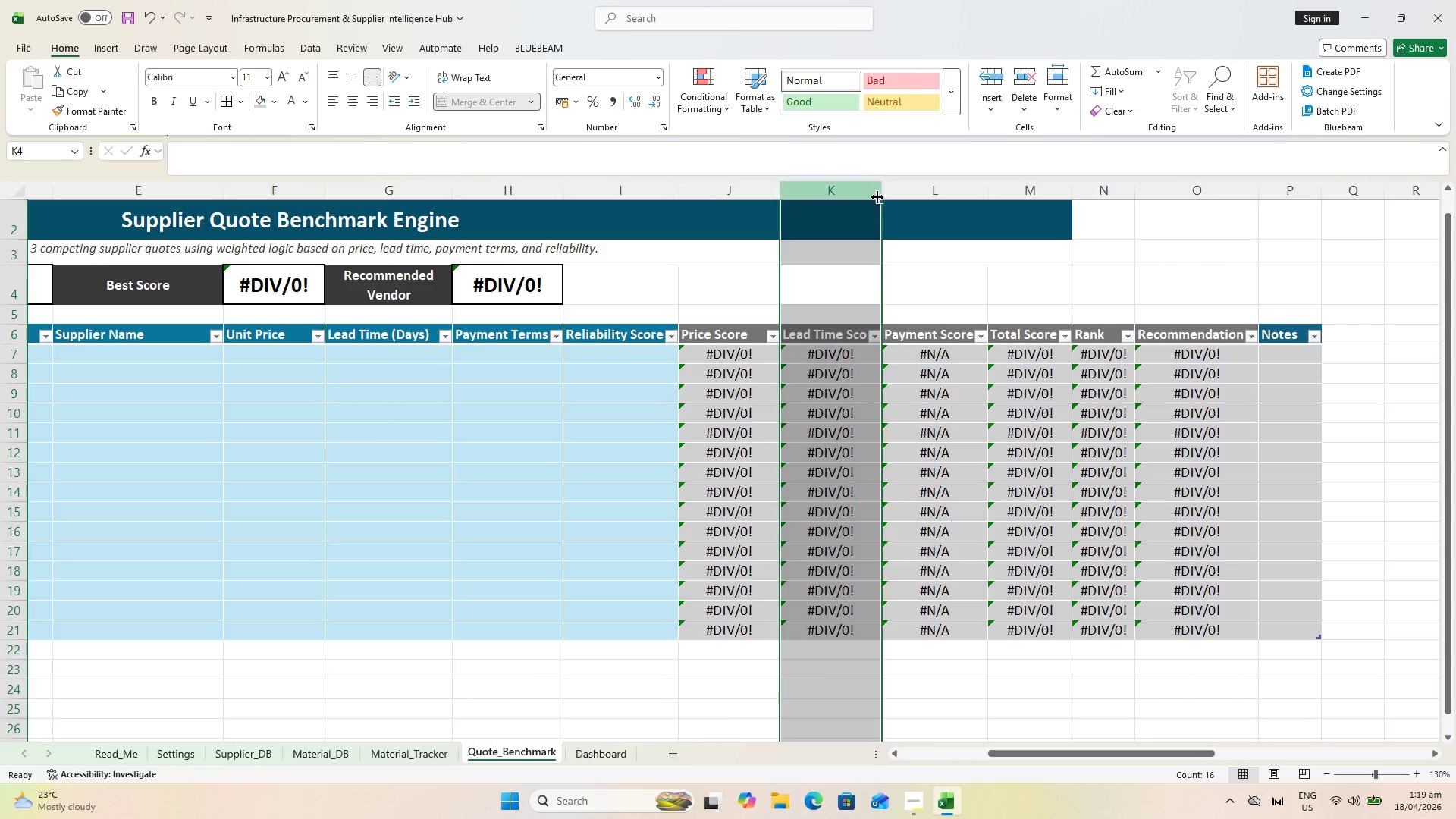 
double_click([883, 191])
 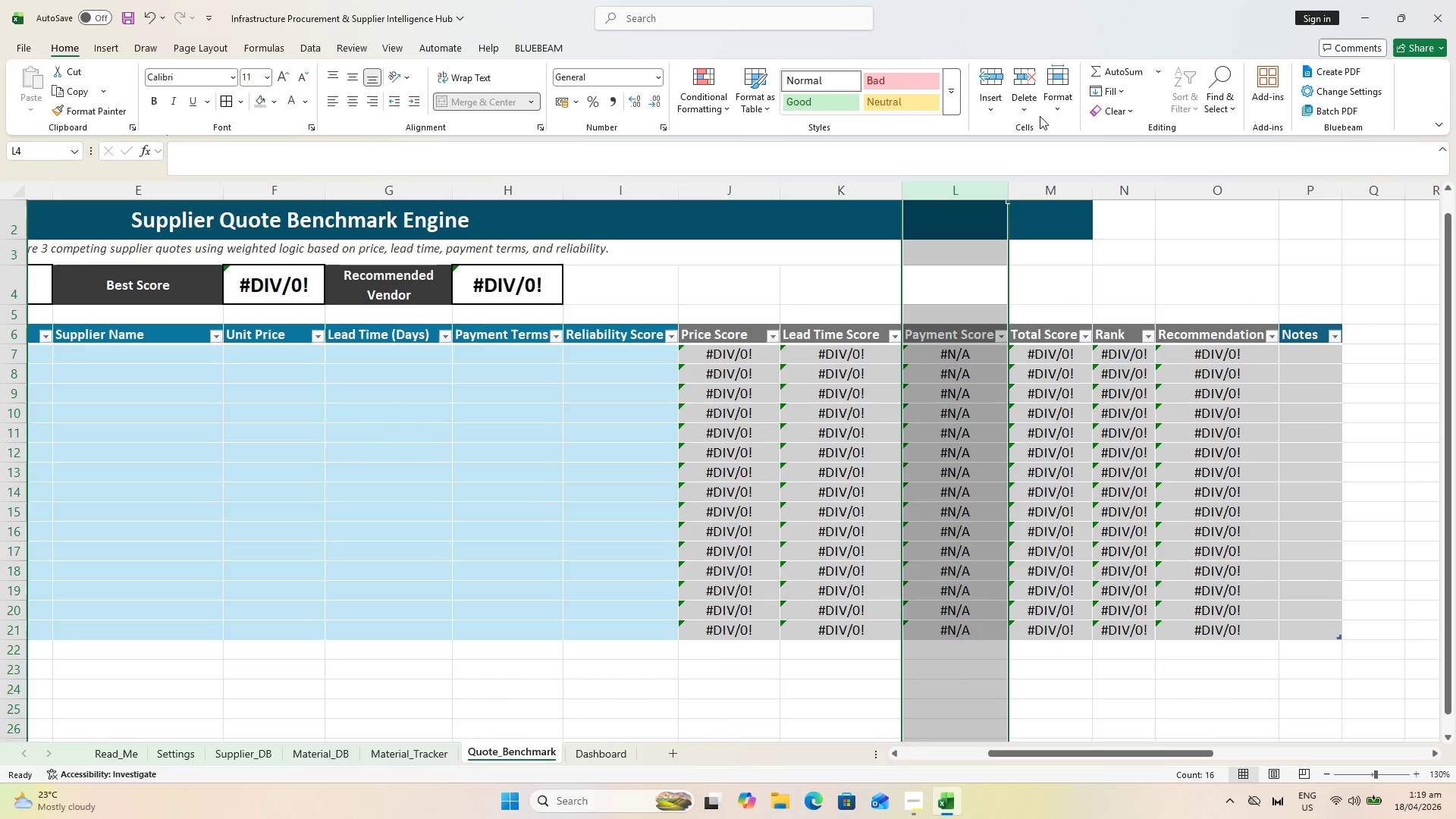 
left_click([1055, 100])
 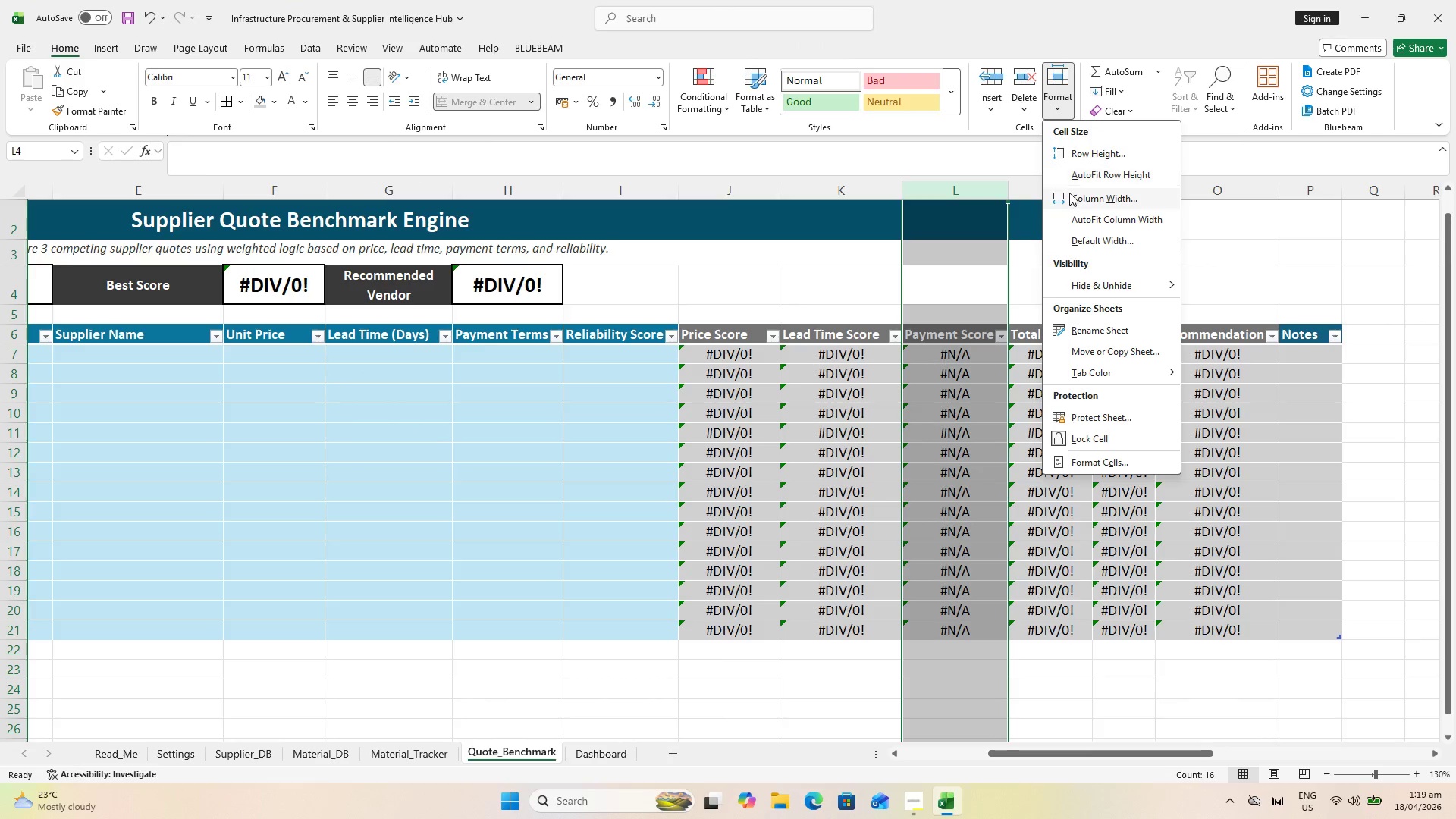 
left_click([1069, 195])
 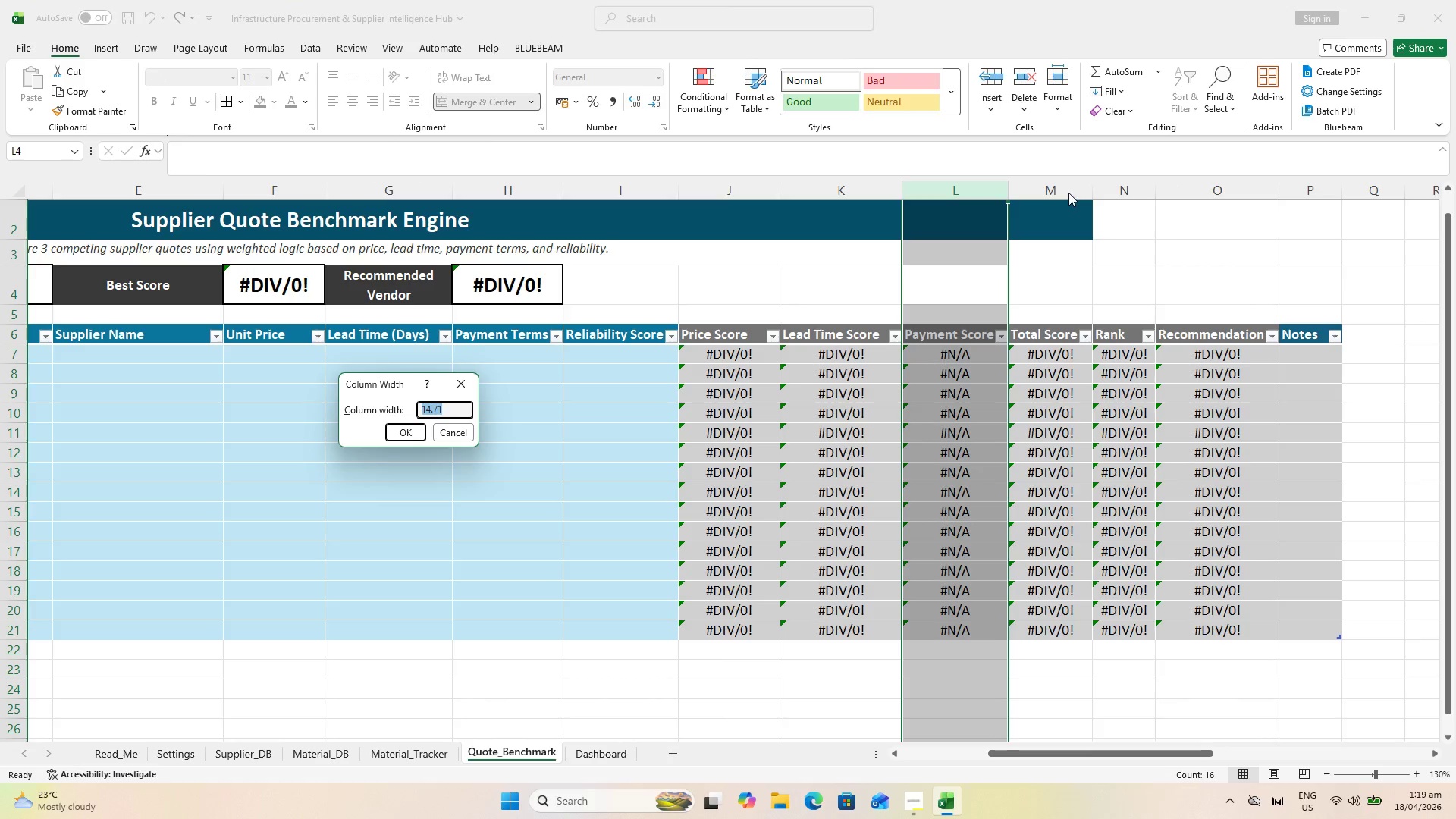 
left_click([1086, 187])
 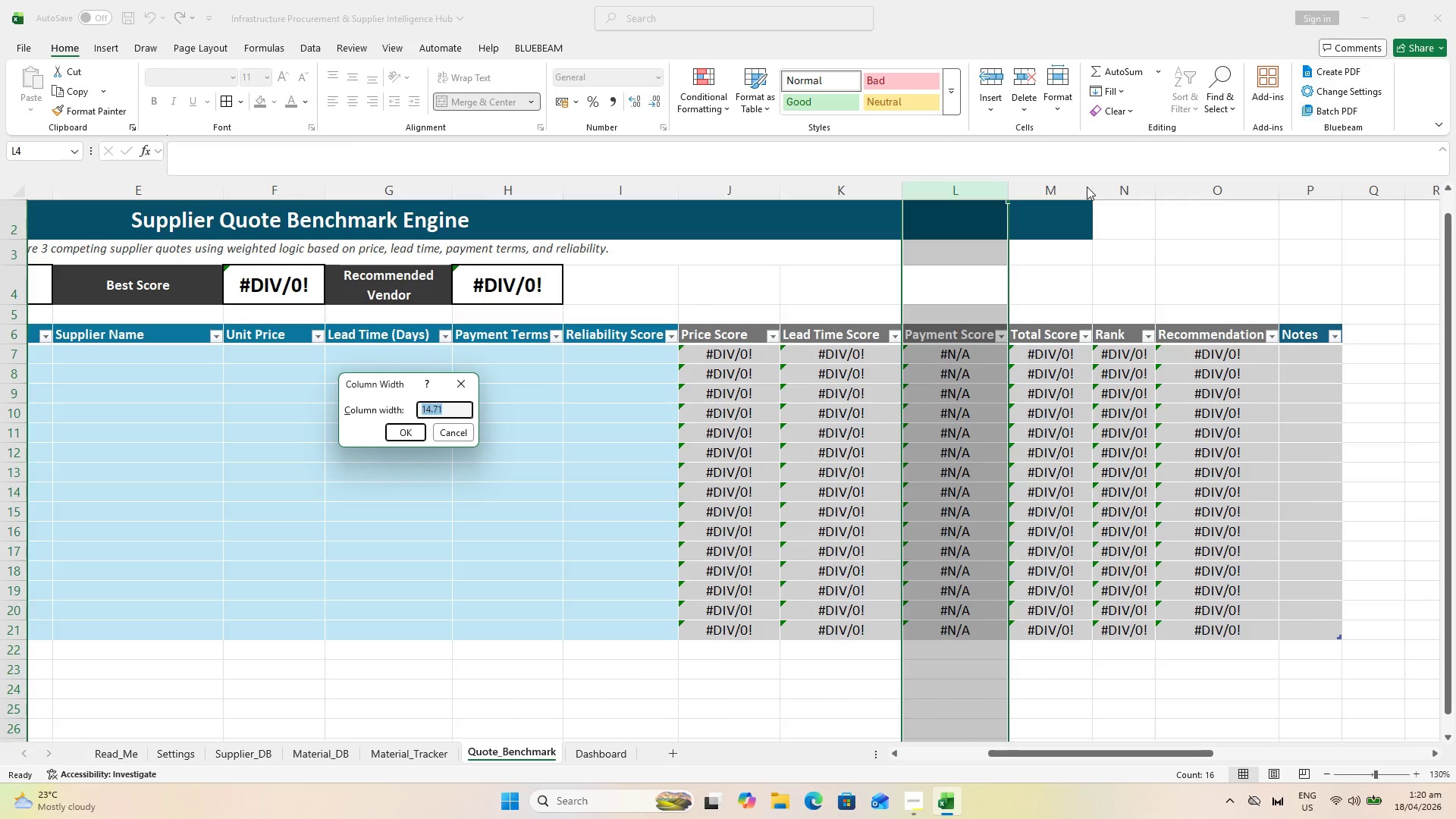 
left_click([1087, 187])
 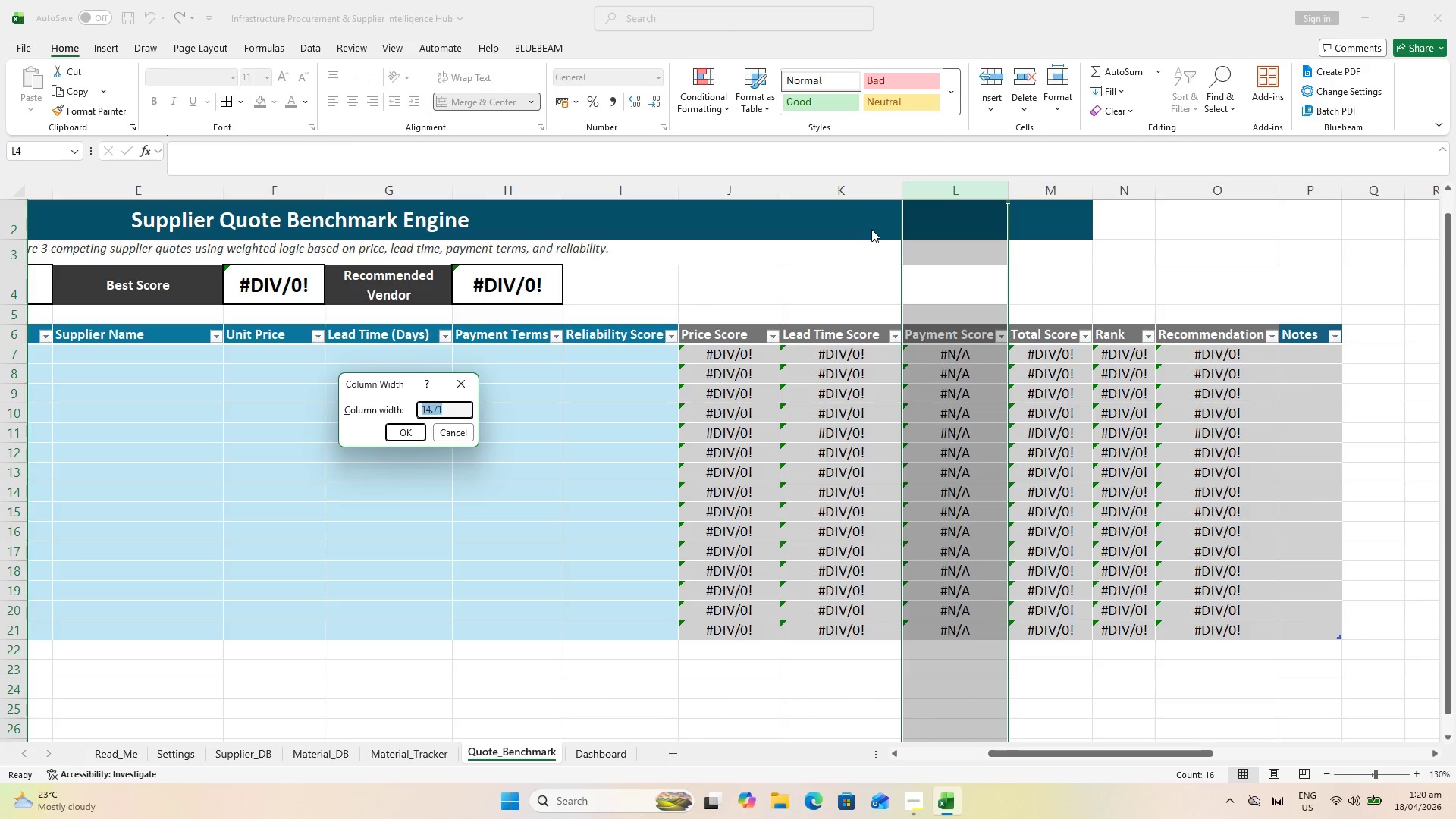 
left_click([851, 187])
 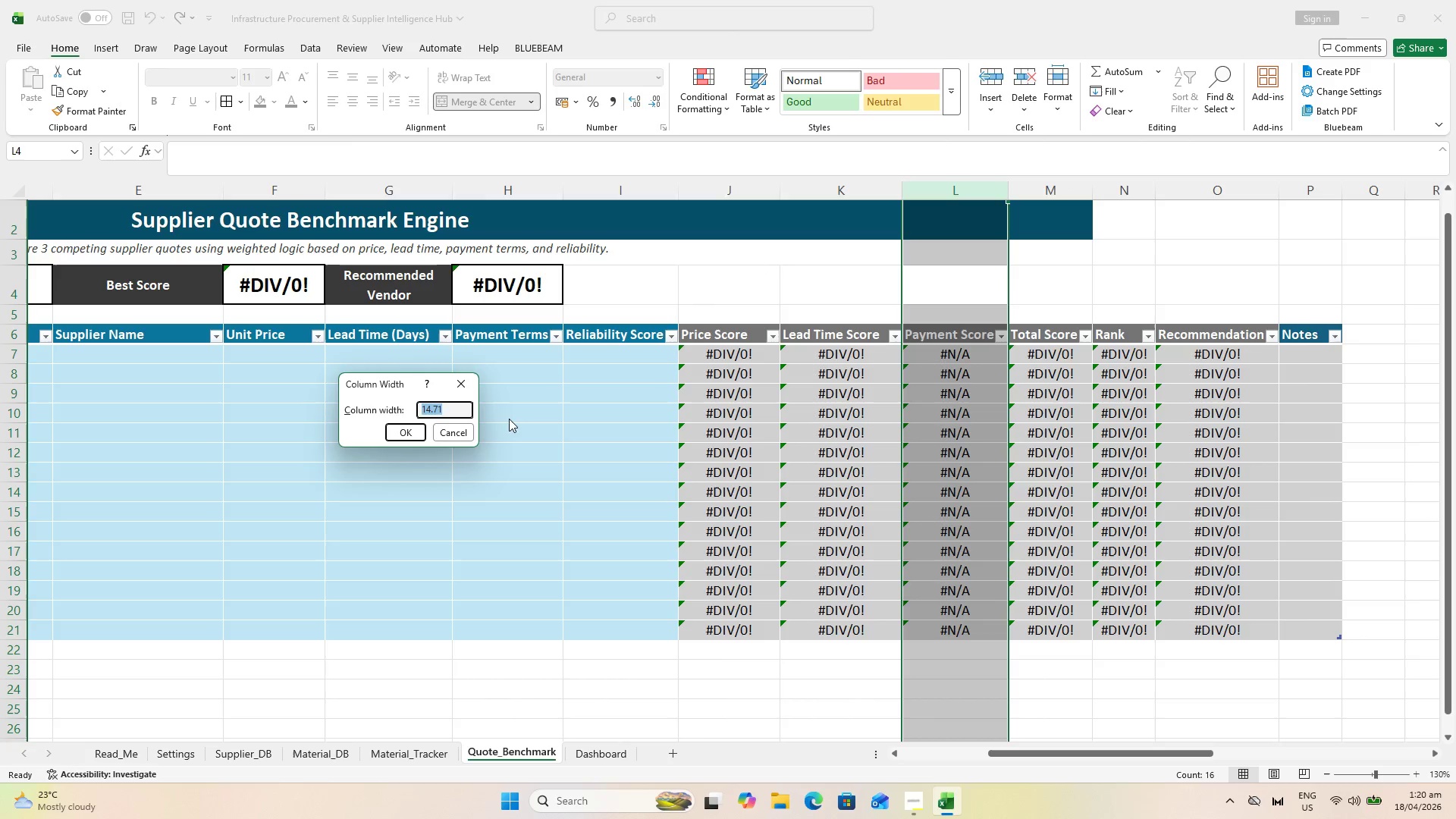 
type(14)
 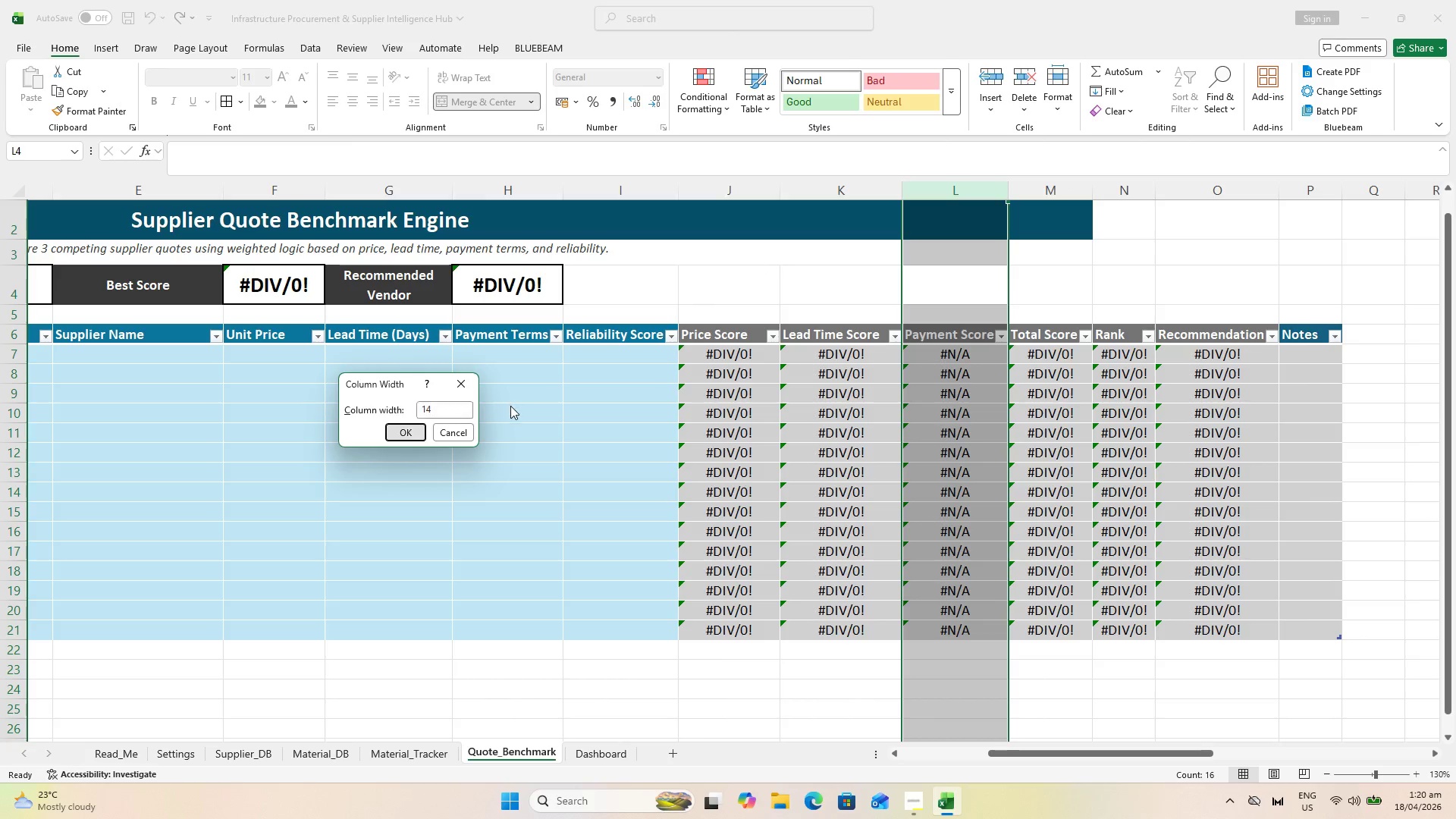 
key(Enter)
 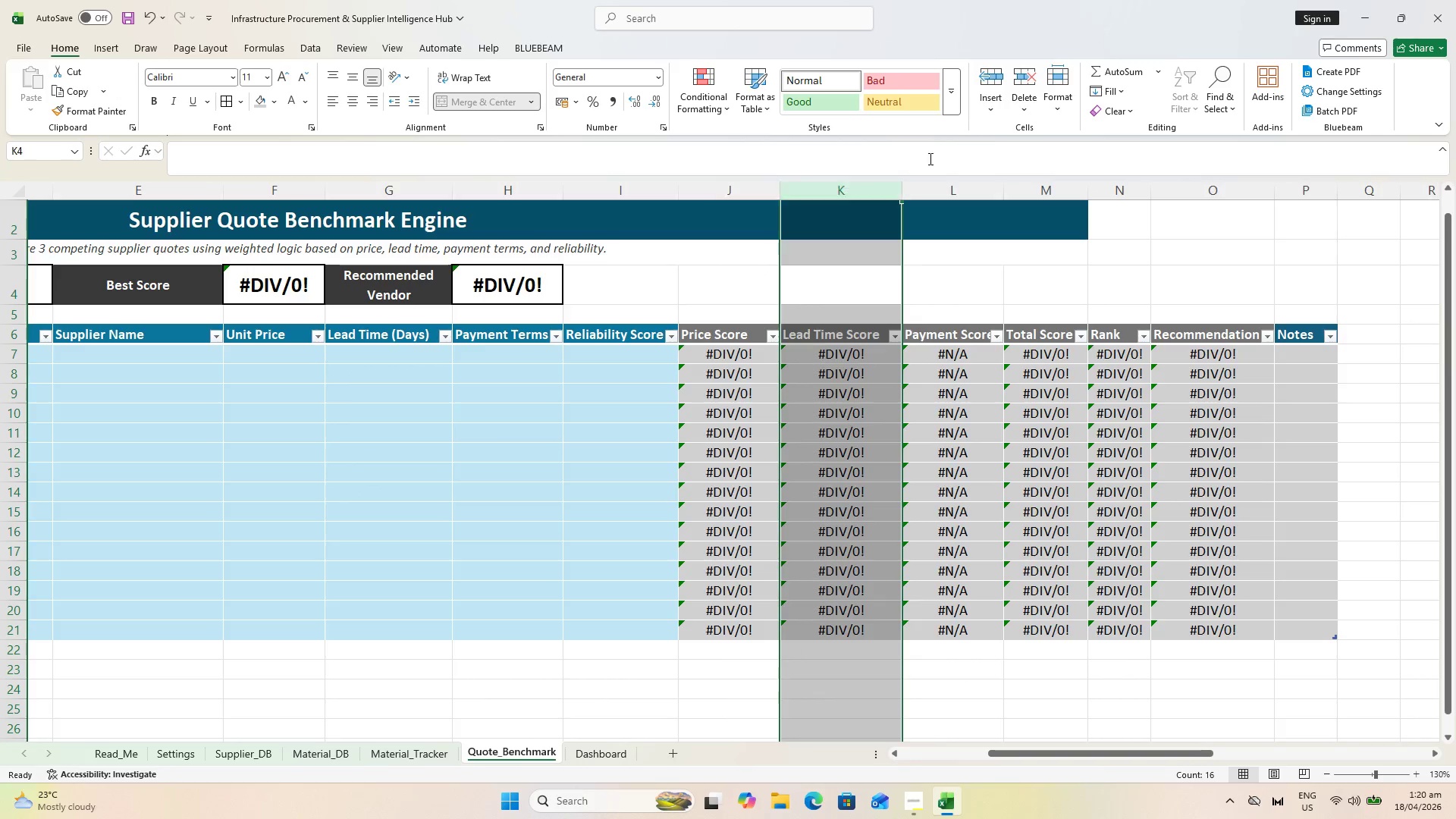 
left_click([1062, 76])
 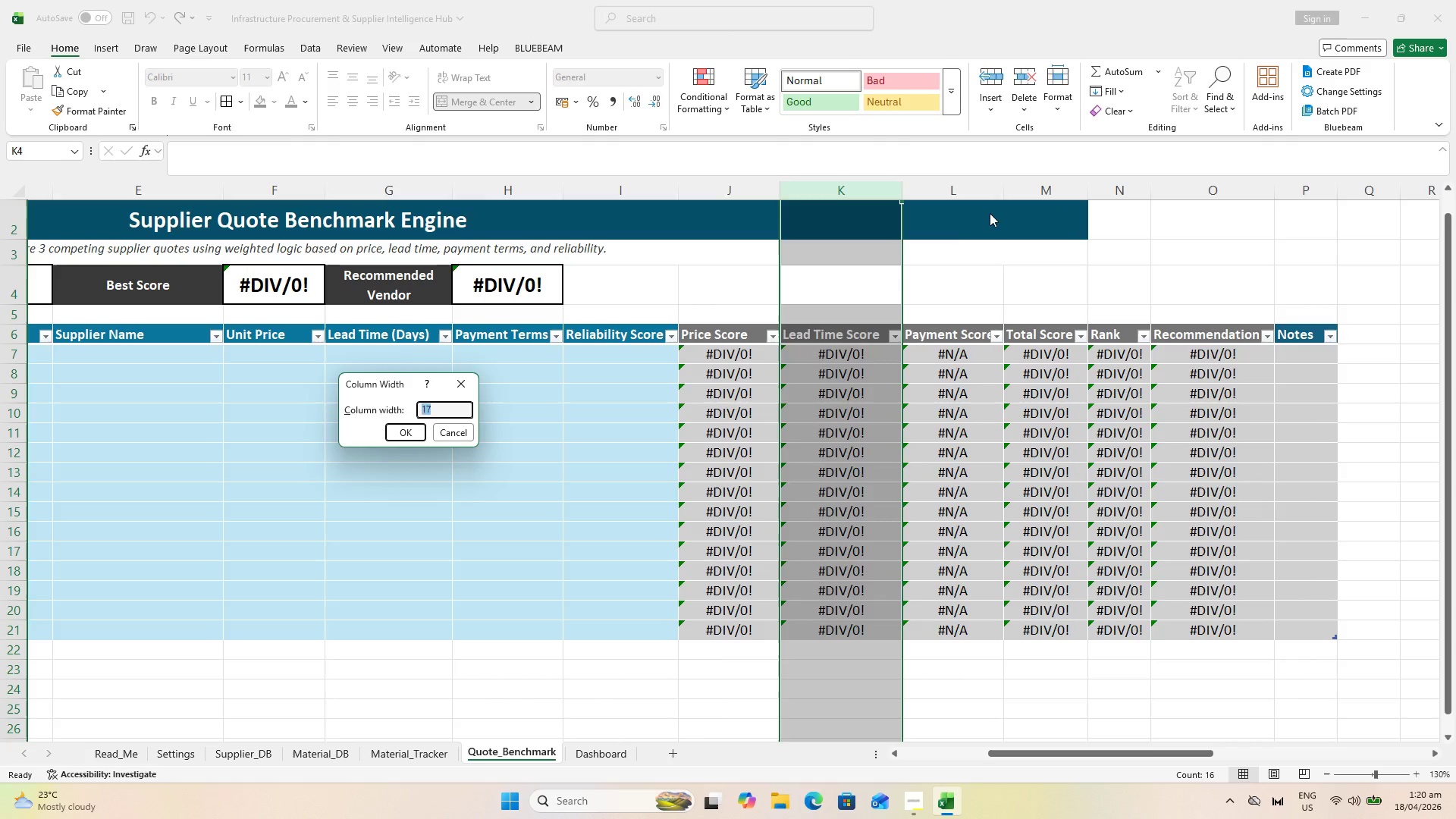 
type(14)
 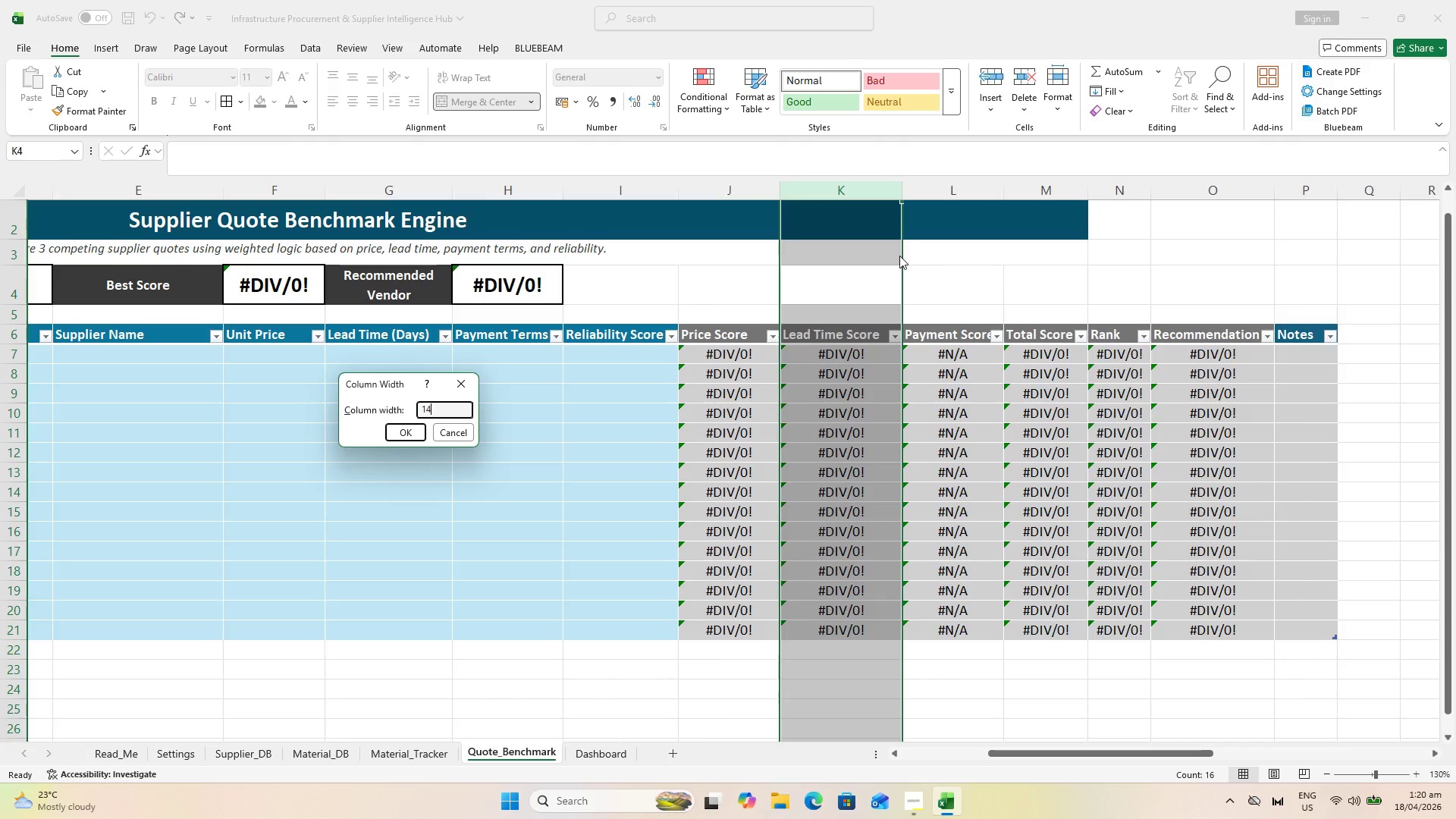 
key(Enter)
 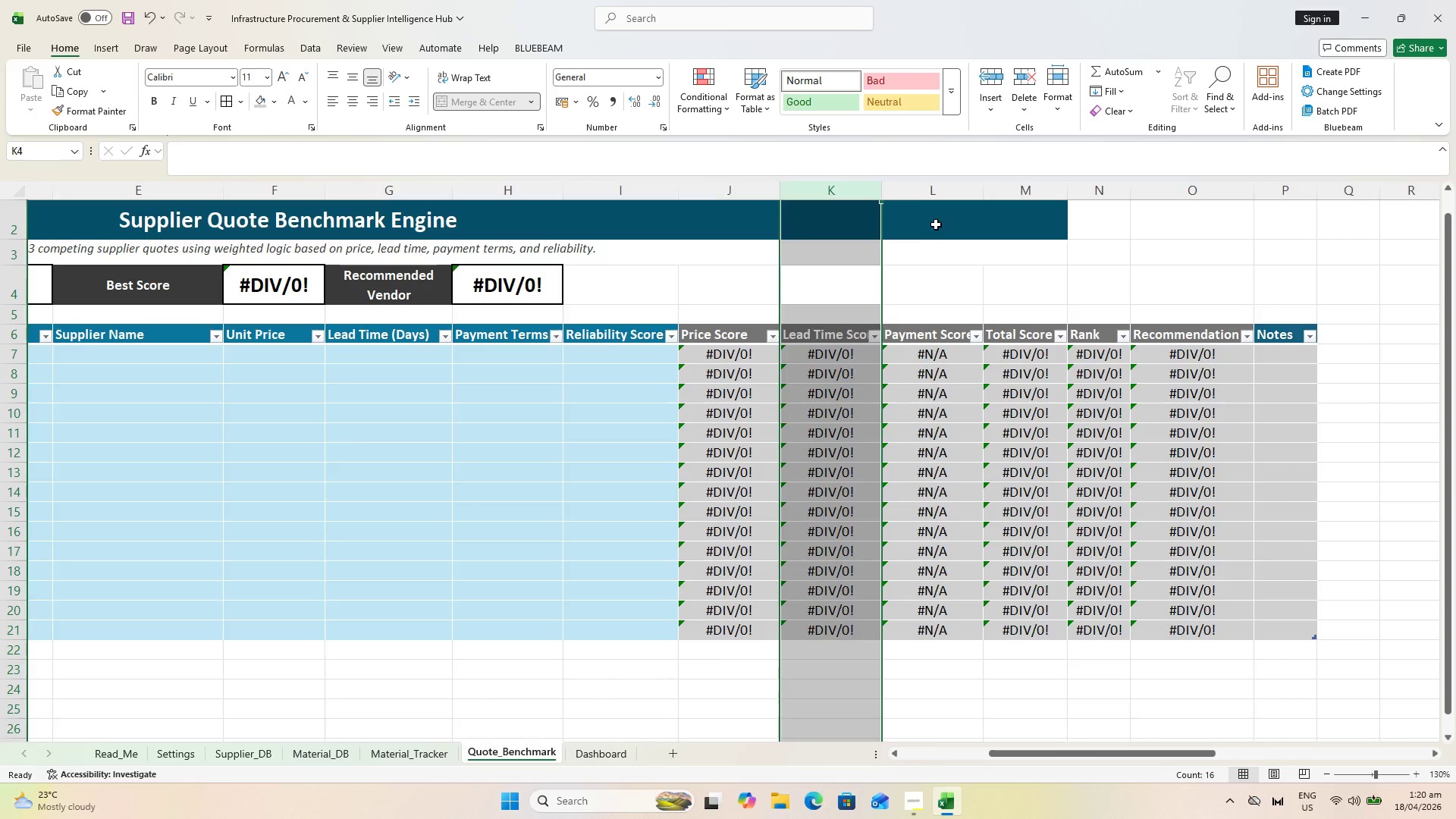 
left_click([936, 193])
 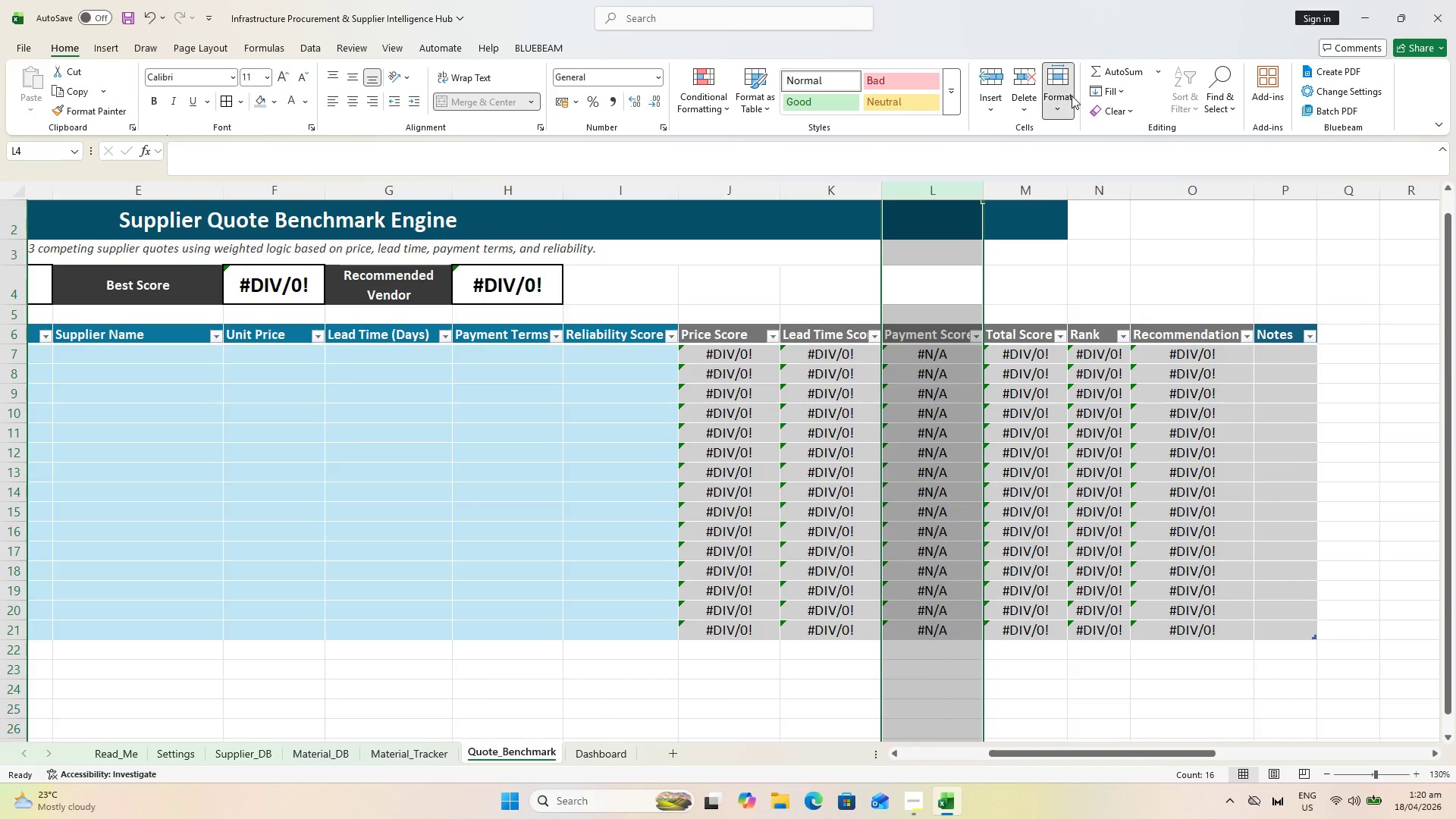 
key(Escape)
 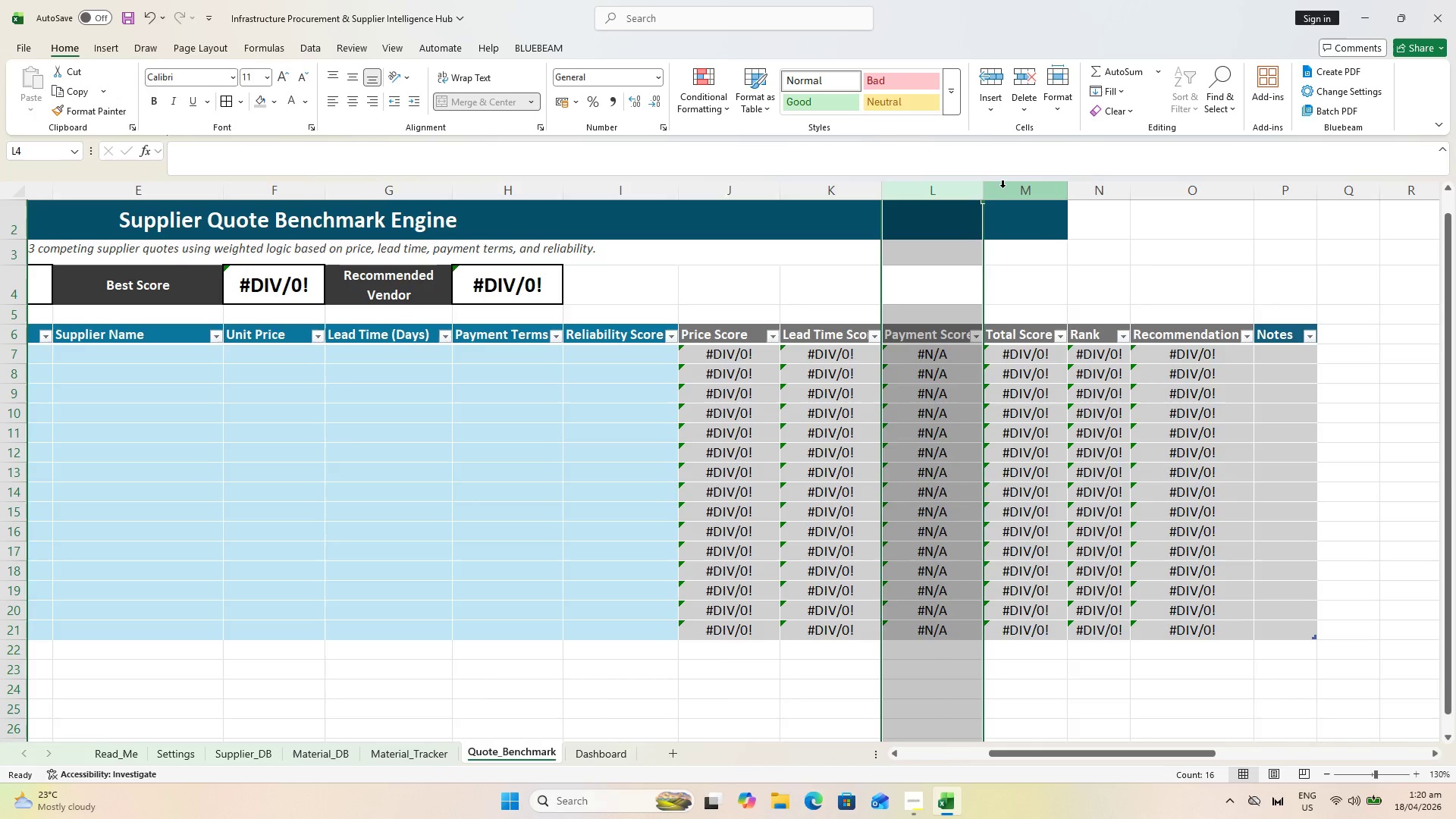 
hold_key(key=ControlLeft, duration=1.06)
left_click([1004, 185])
 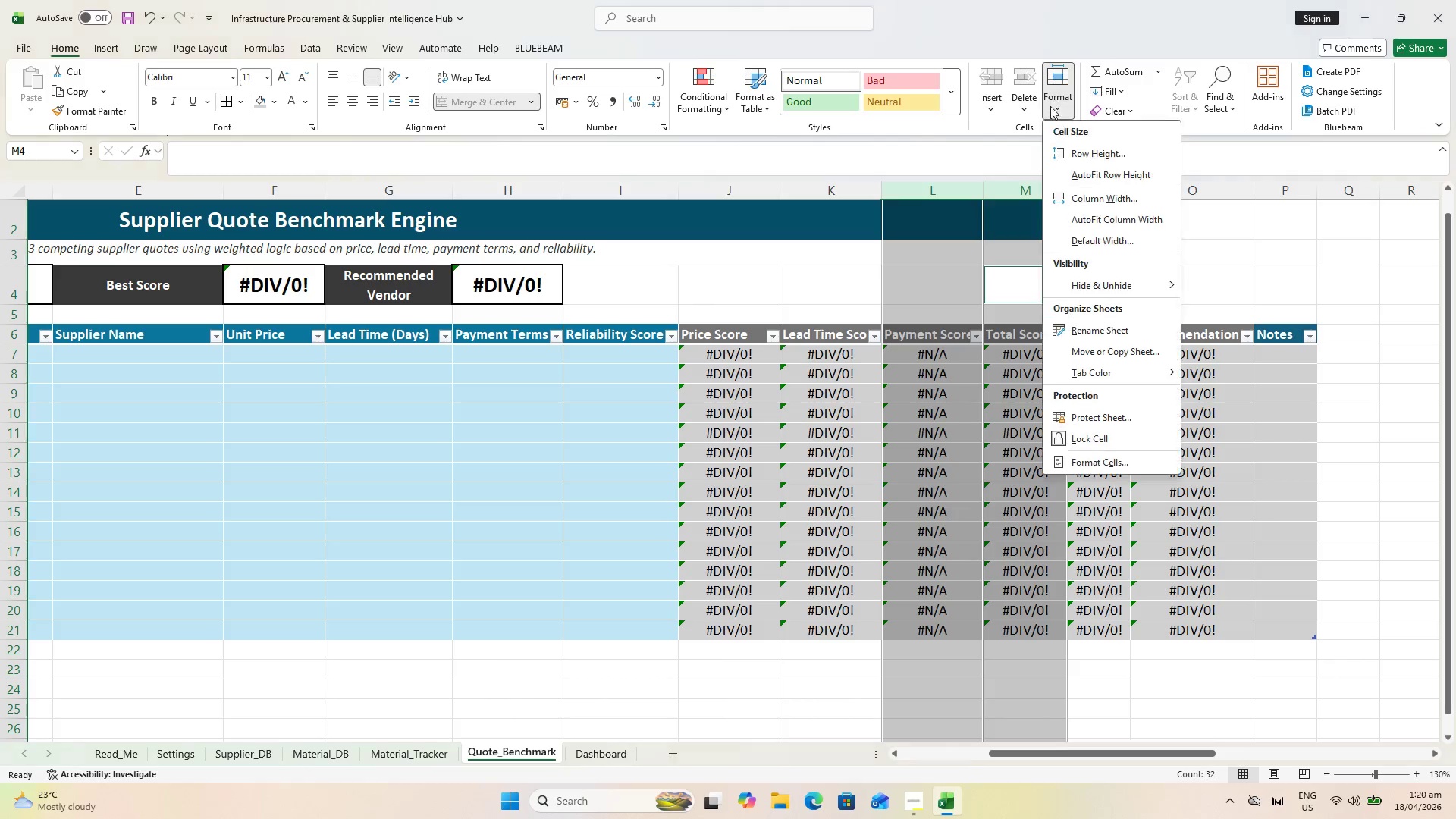 
left_click([1075, 199])
 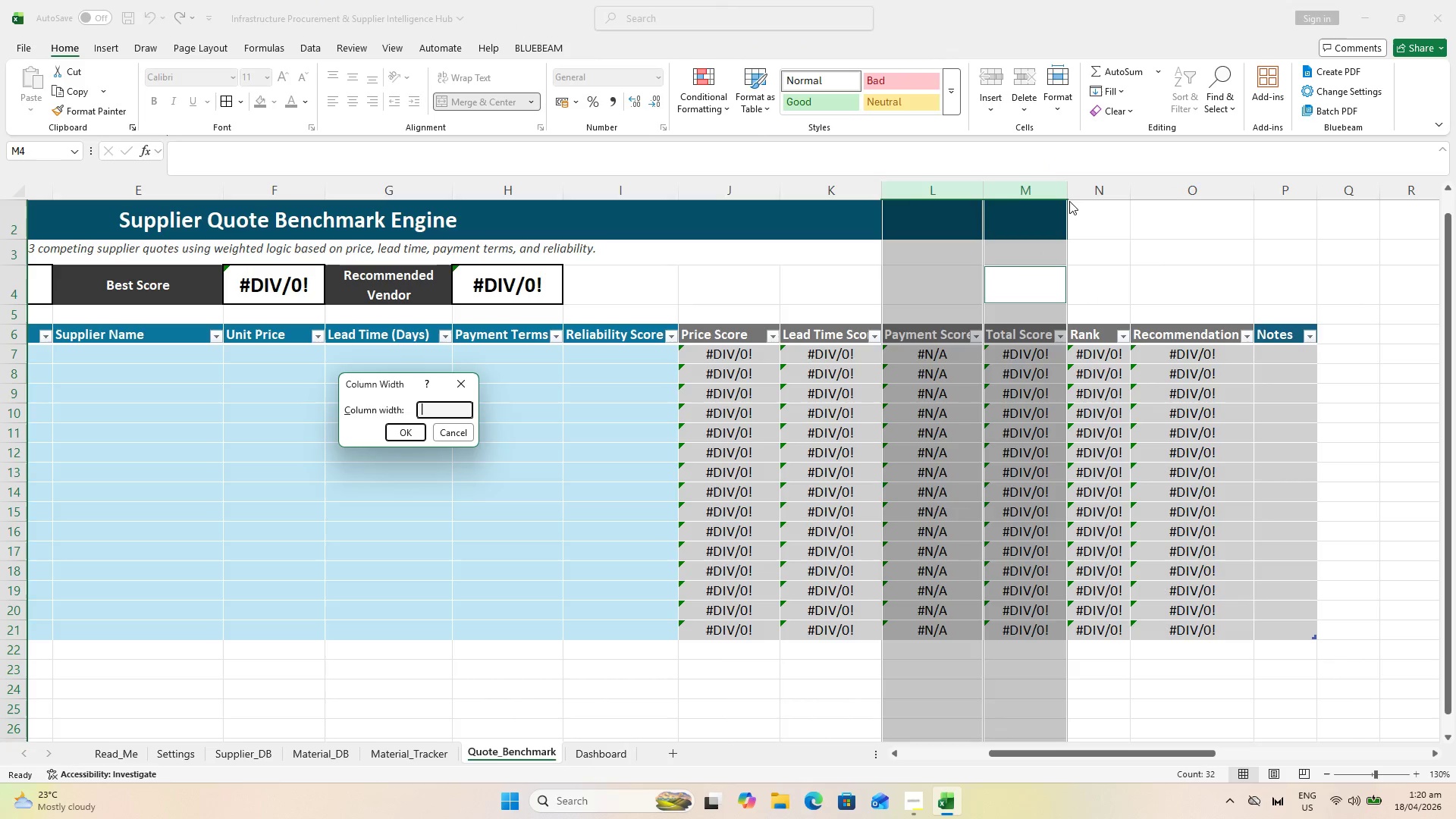 
key(1)
 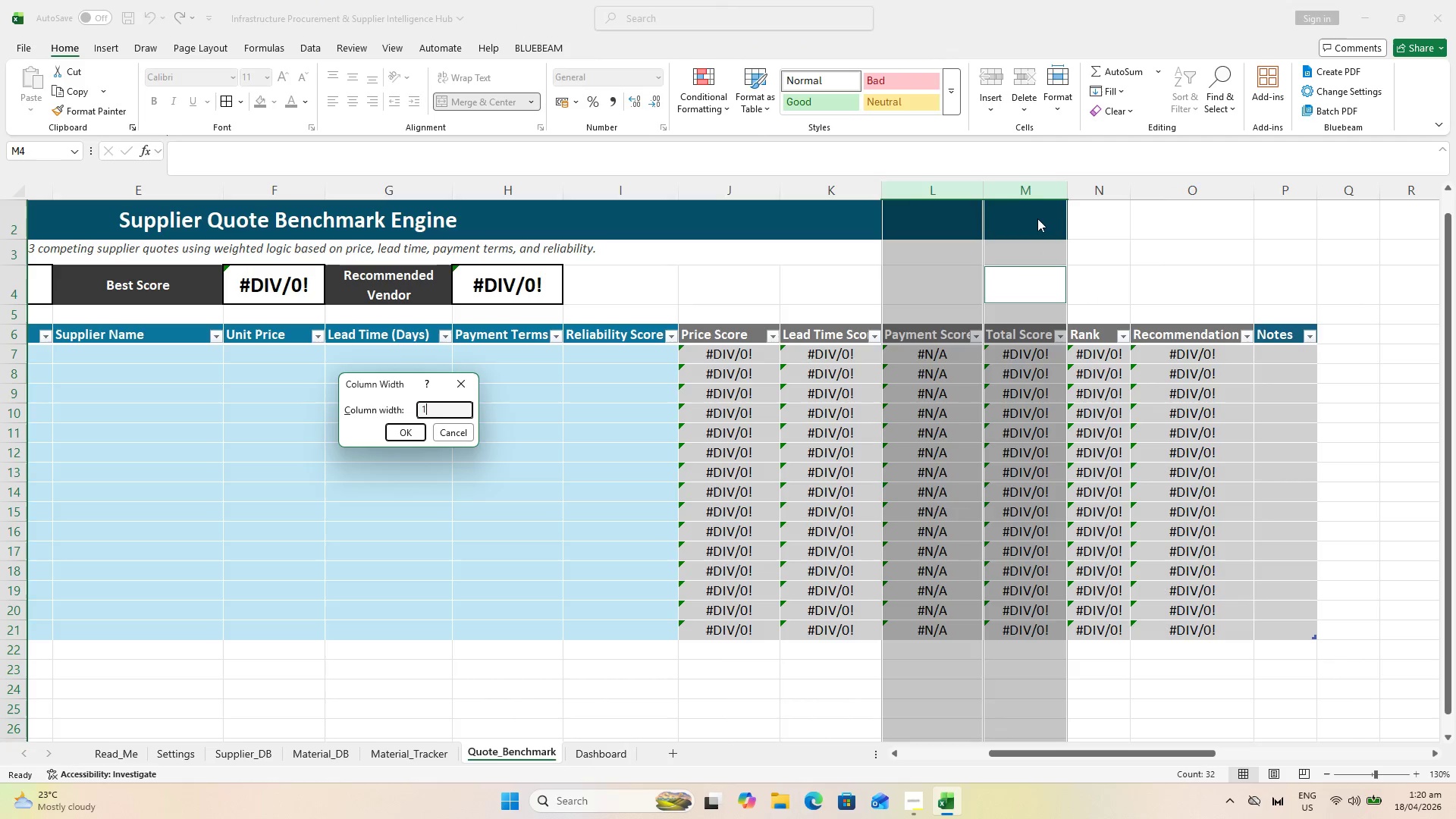 
key(4)
 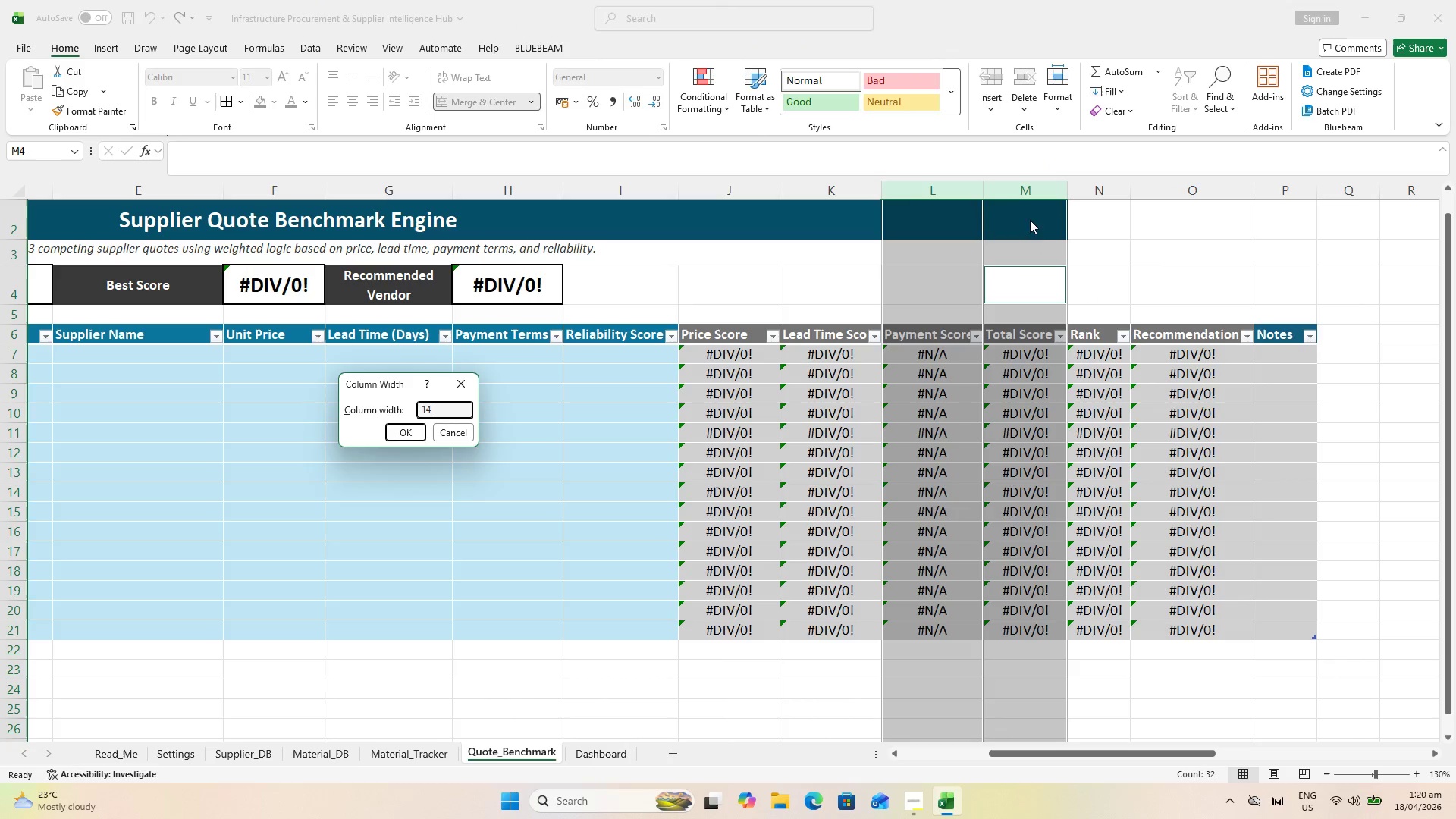 
key(Enter)
 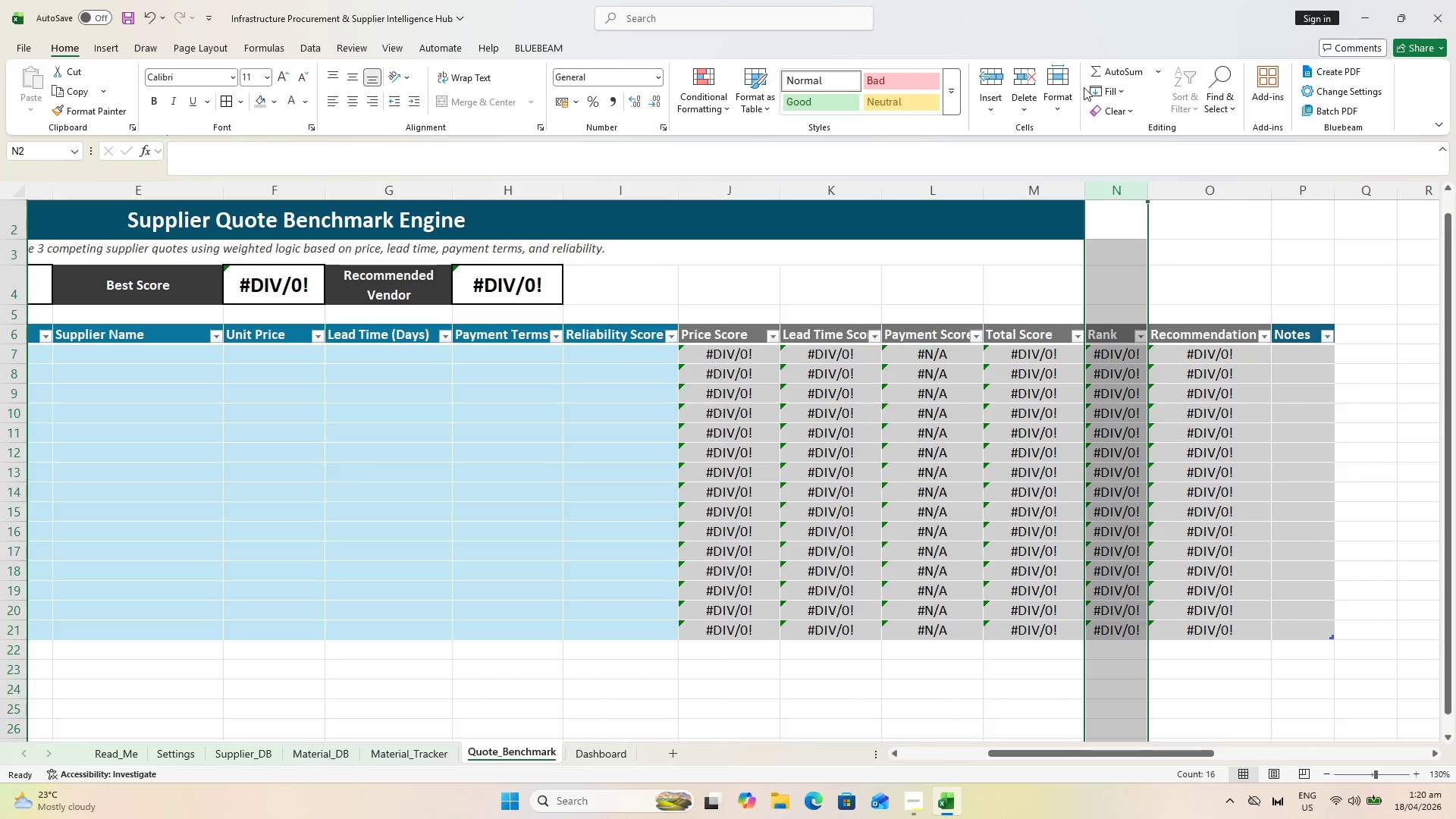 
left_click([1068, 90])
 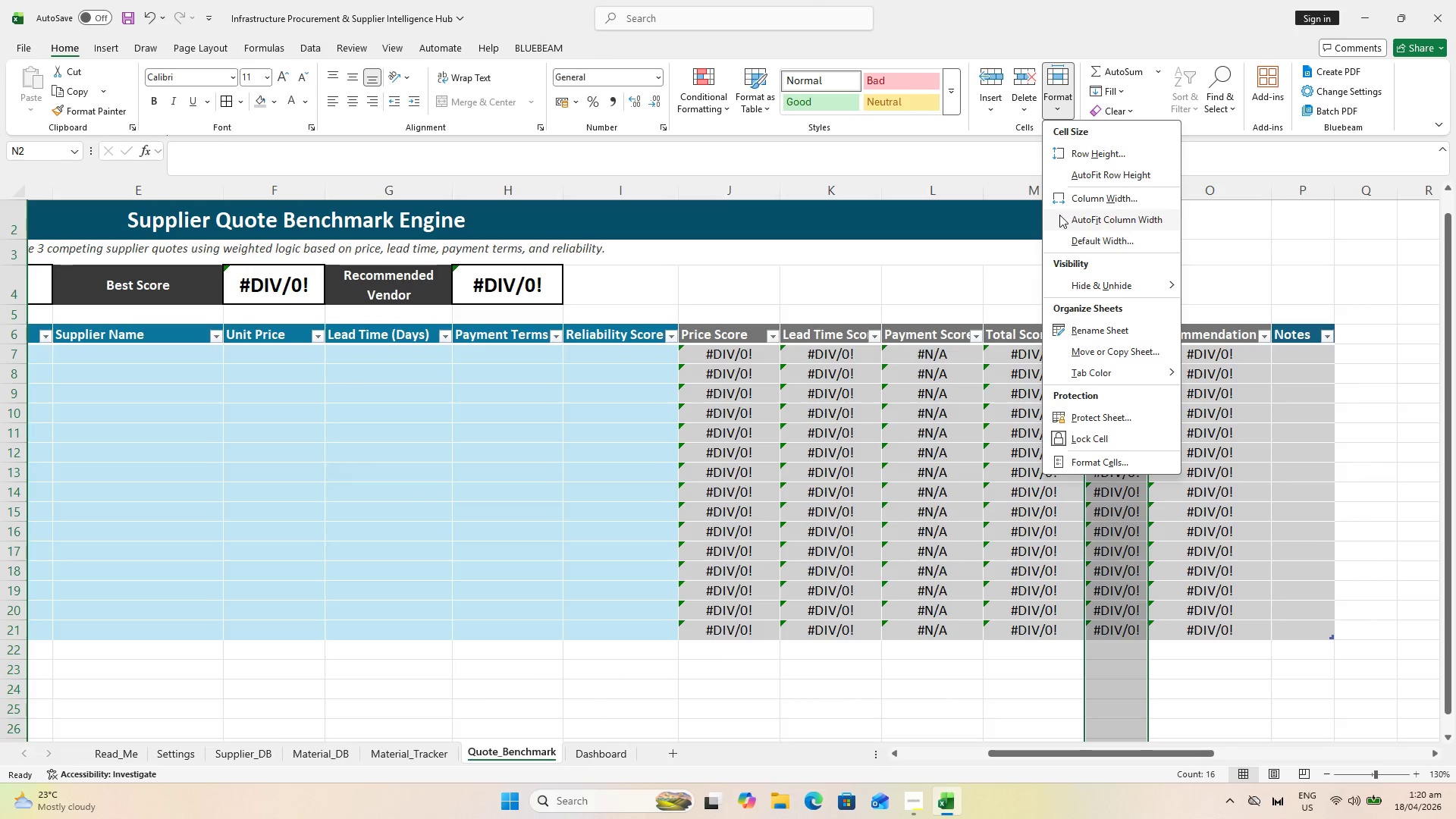 
left_click([1059, 209])
 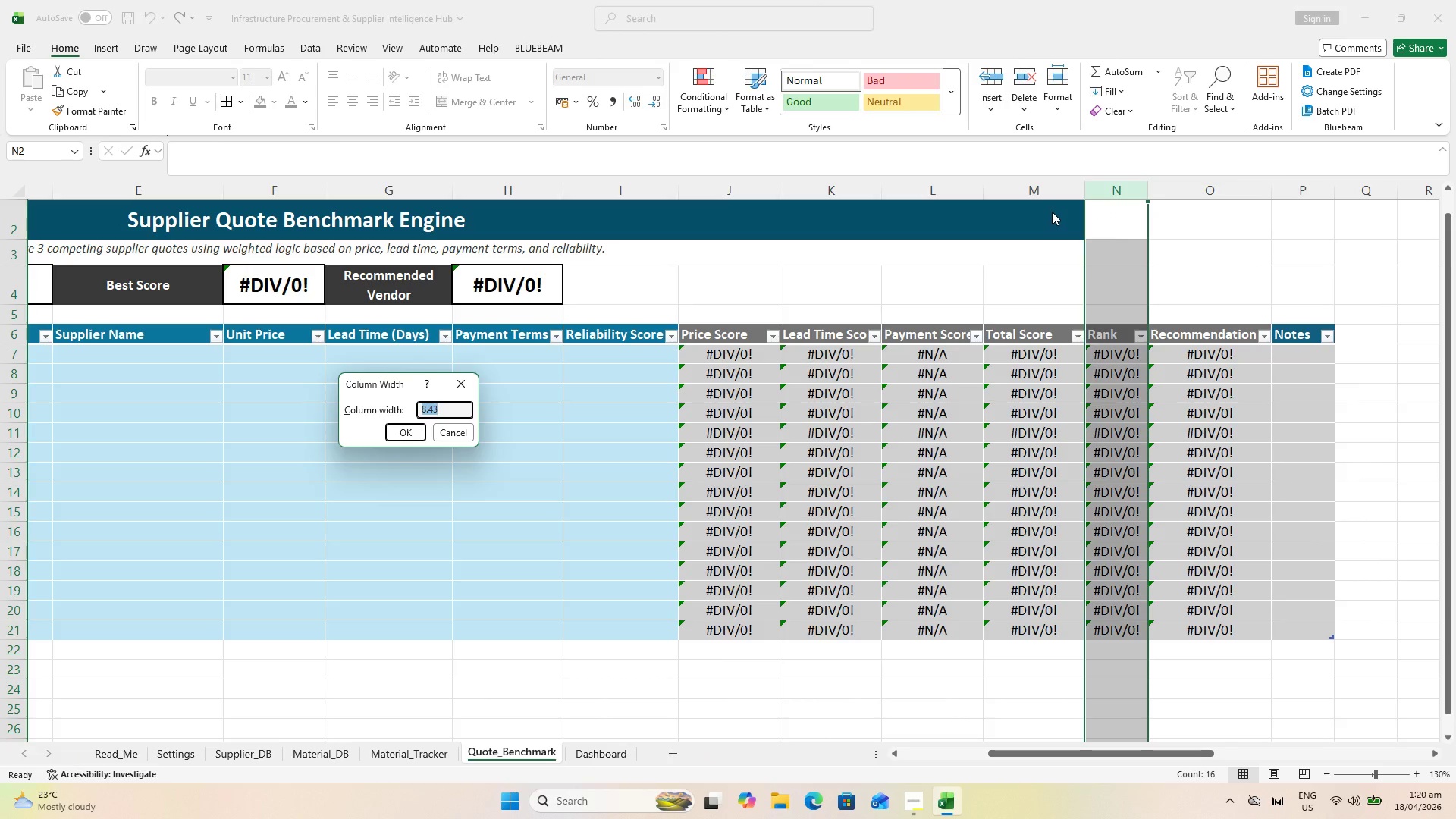 
type(10)